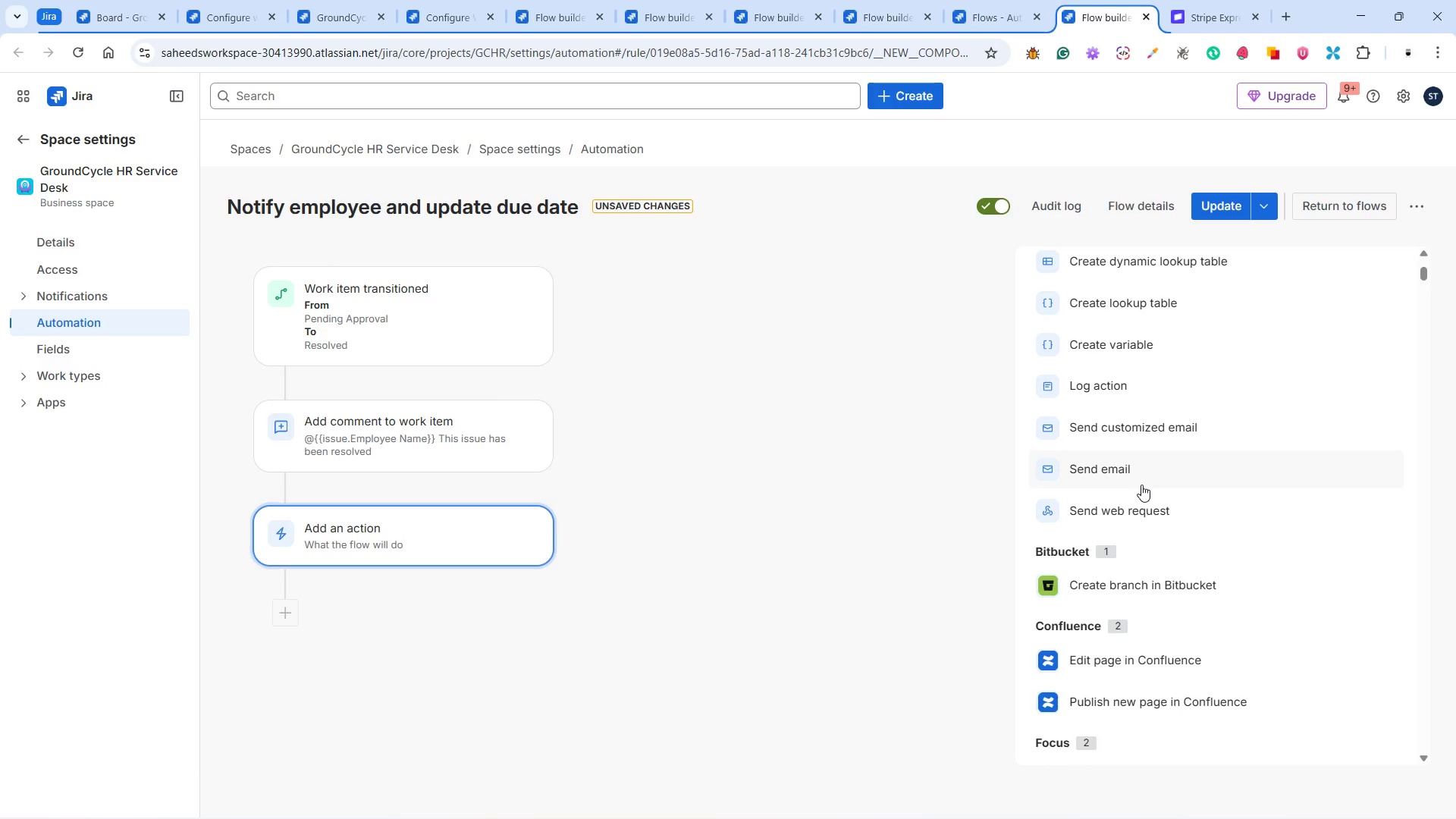 
scroll: coordinate [1141, 485], scroll_direction: up, amount: 2.0
 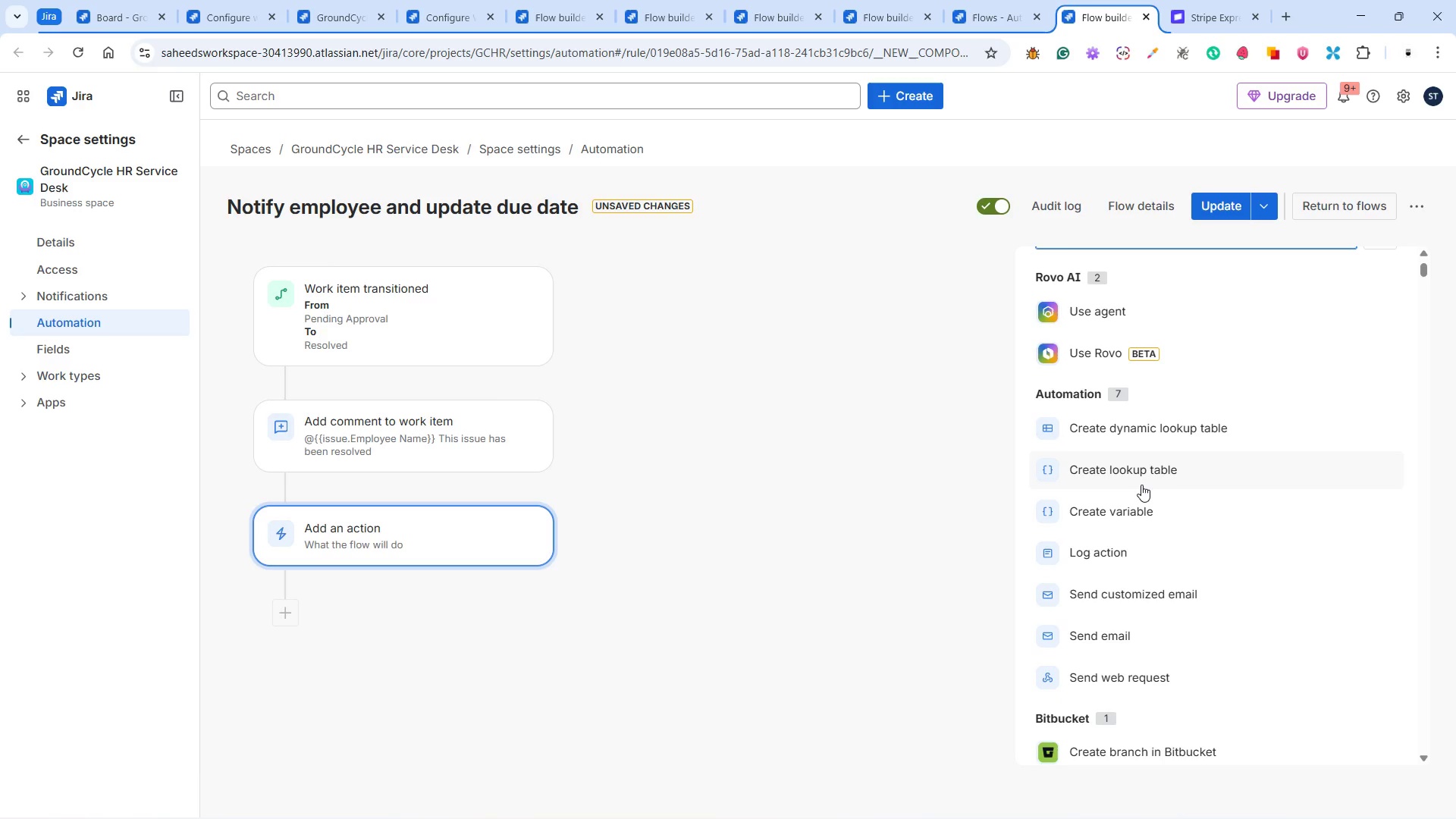 
scroll: coordinate [1141, 483], scroll_direction: down, amount: 5.0
 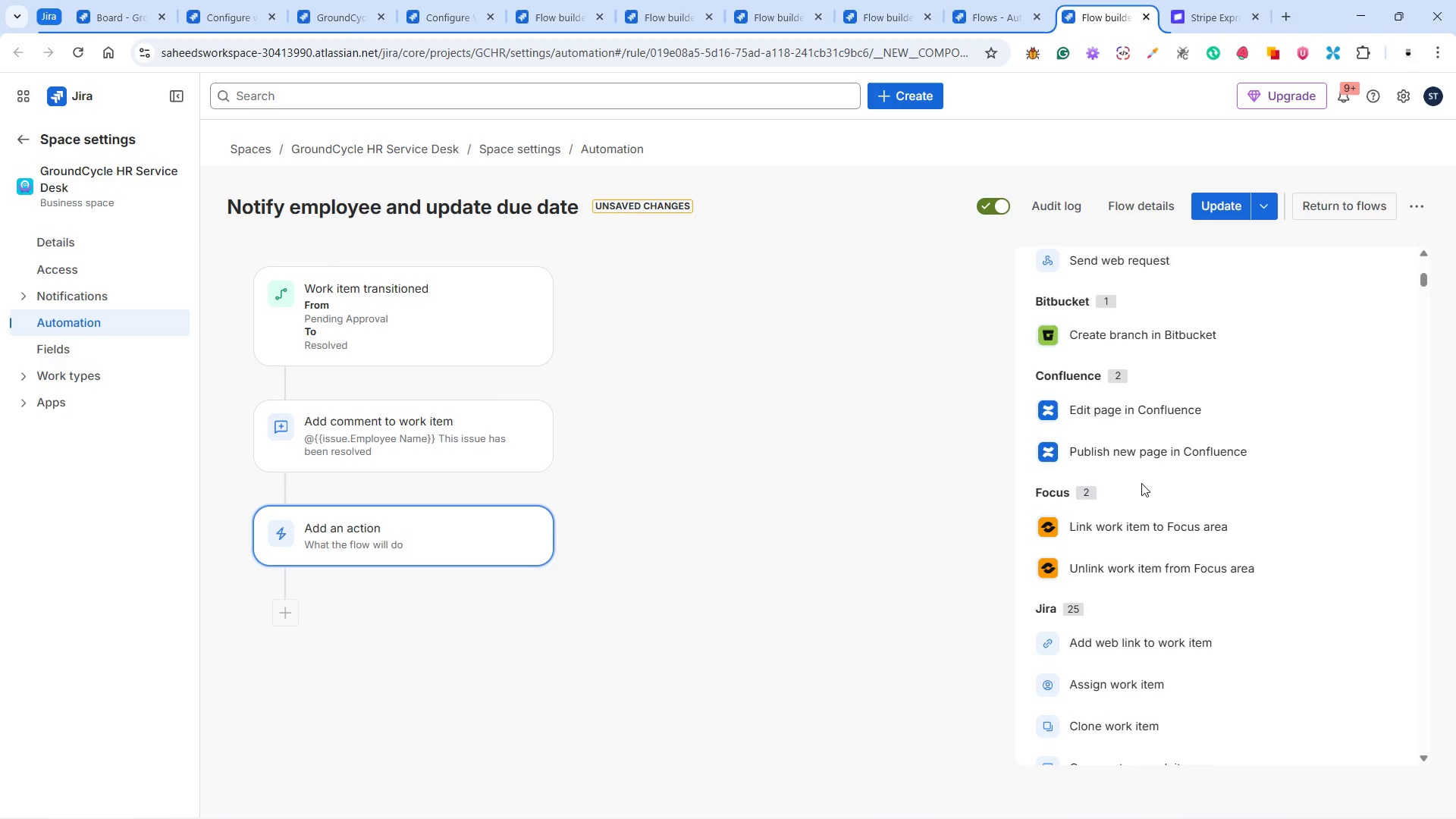 
wait(10.85)
 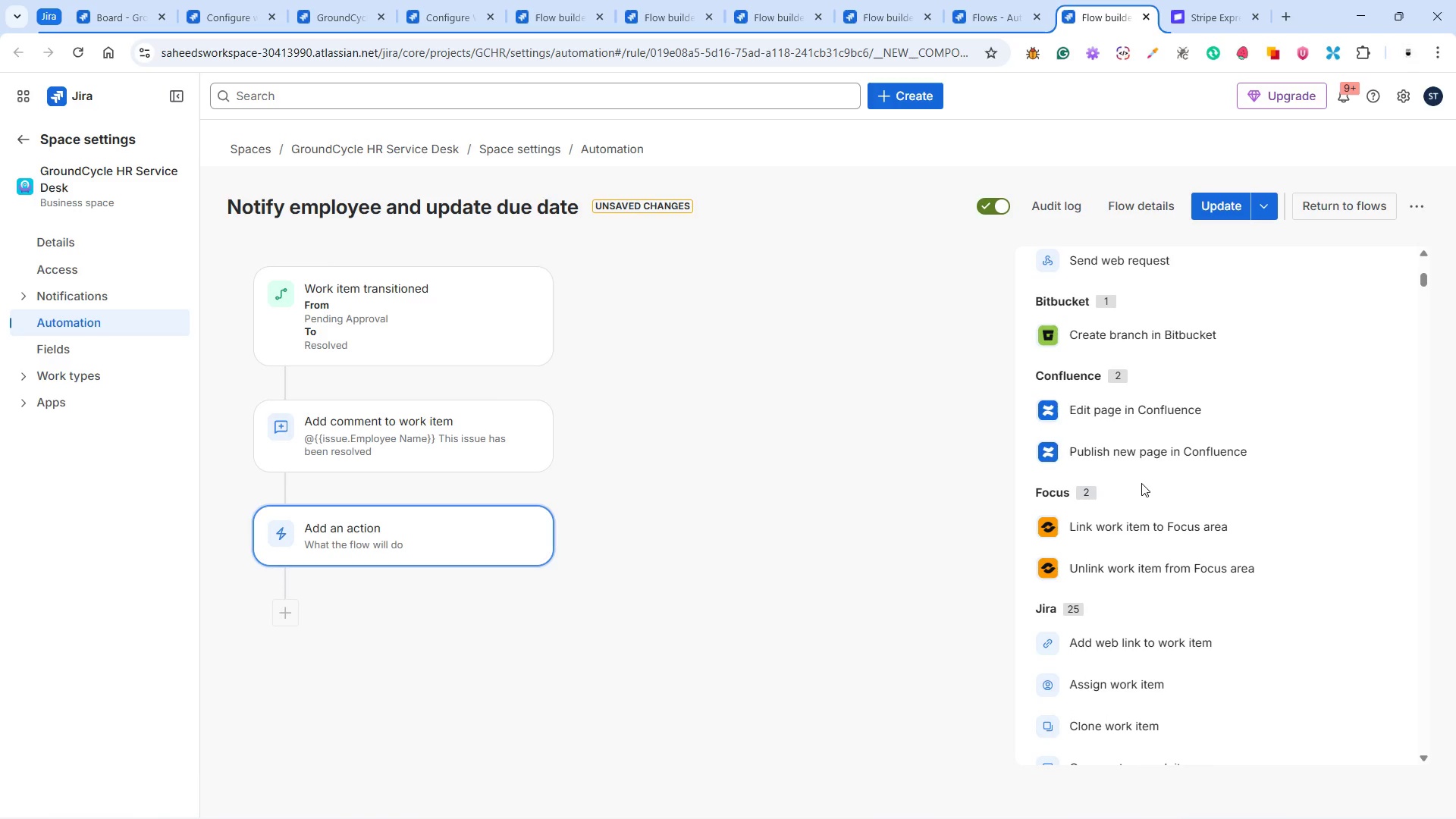 
scroll: coordinate [1175, 502], scroll_direction: down, amount: 9.0
 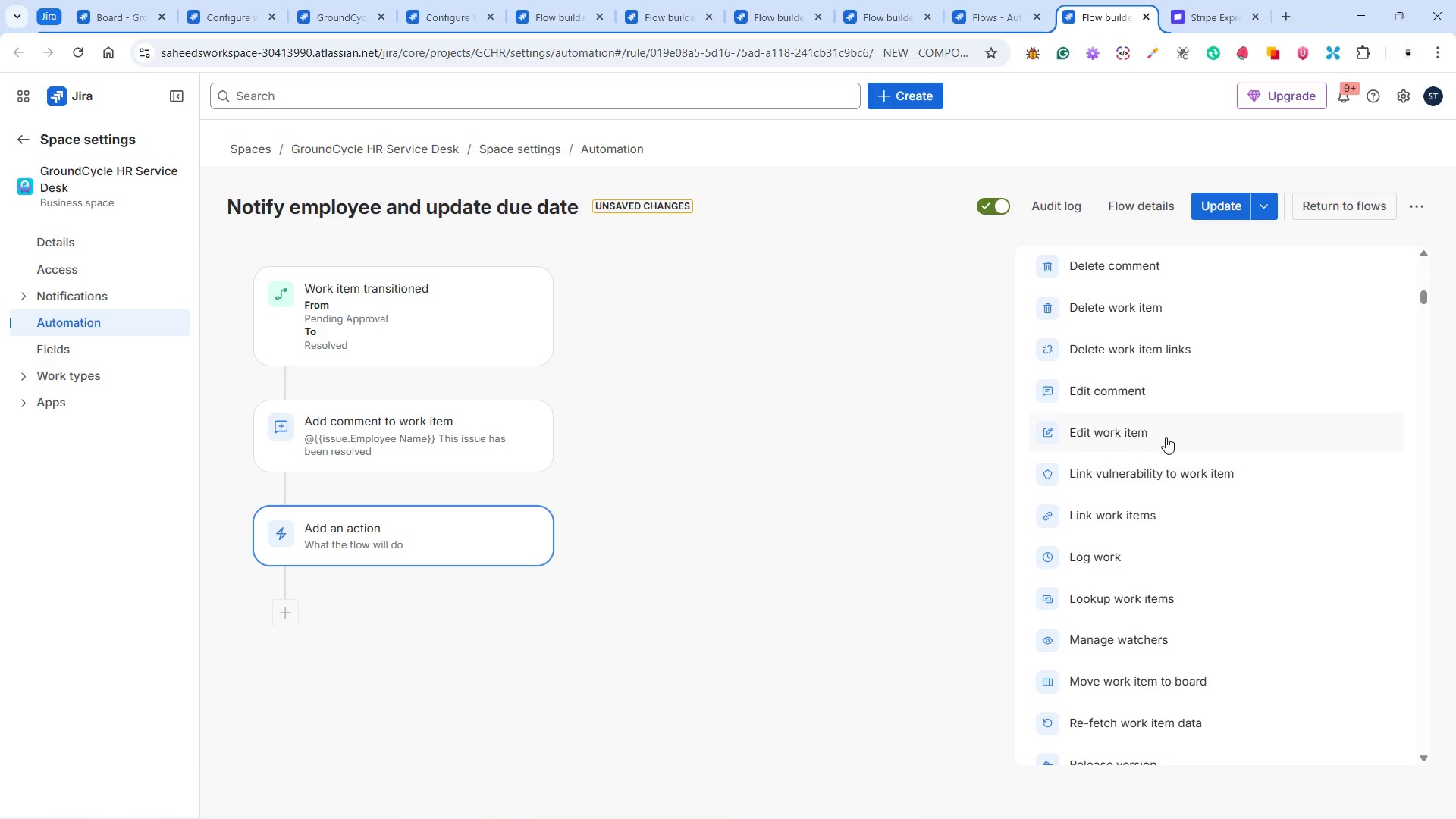 
left_click([1166, 436])
 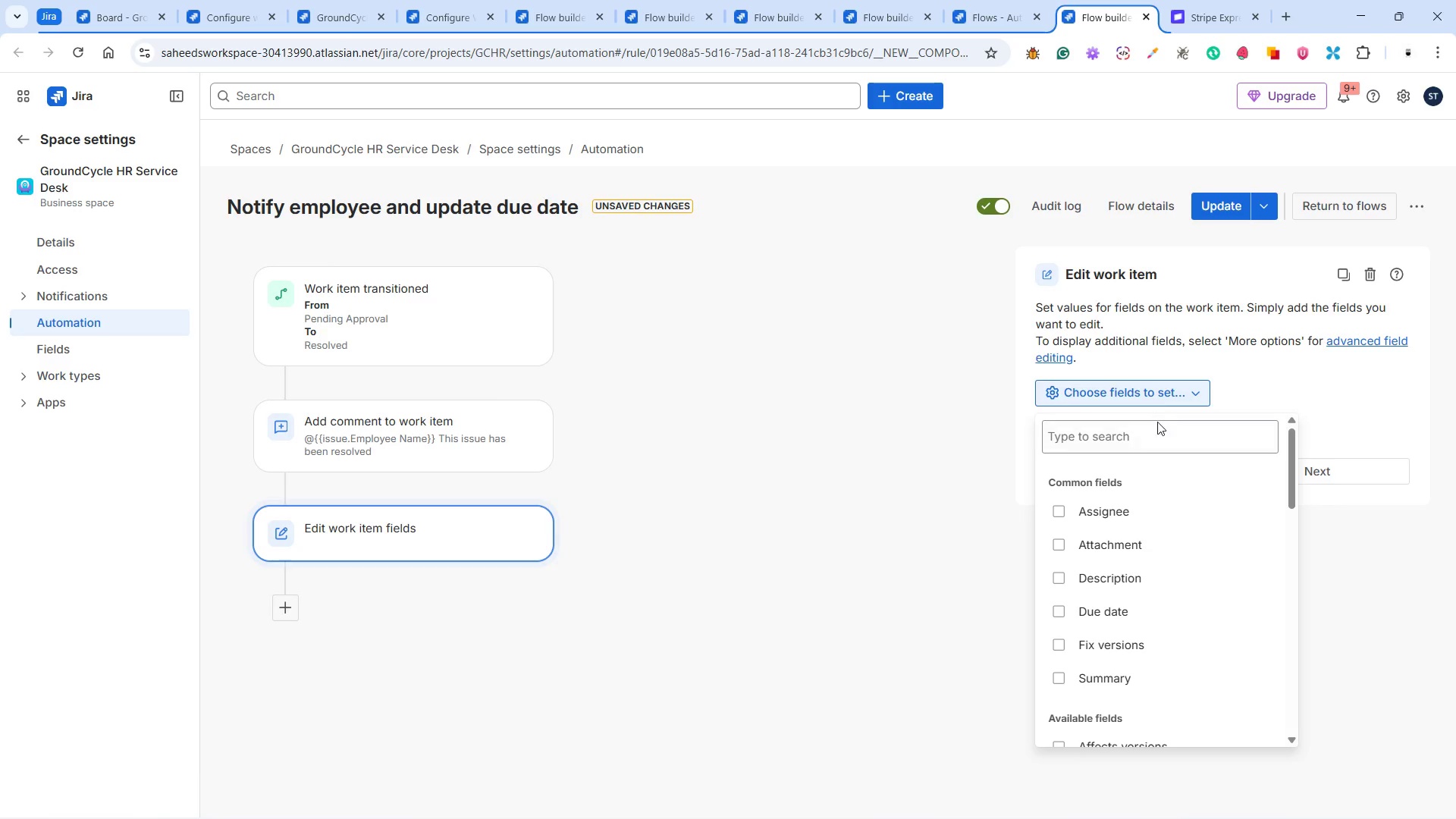 
scroll: coordinate [1151, 551], scroll_direction: down, amount: 1.0
 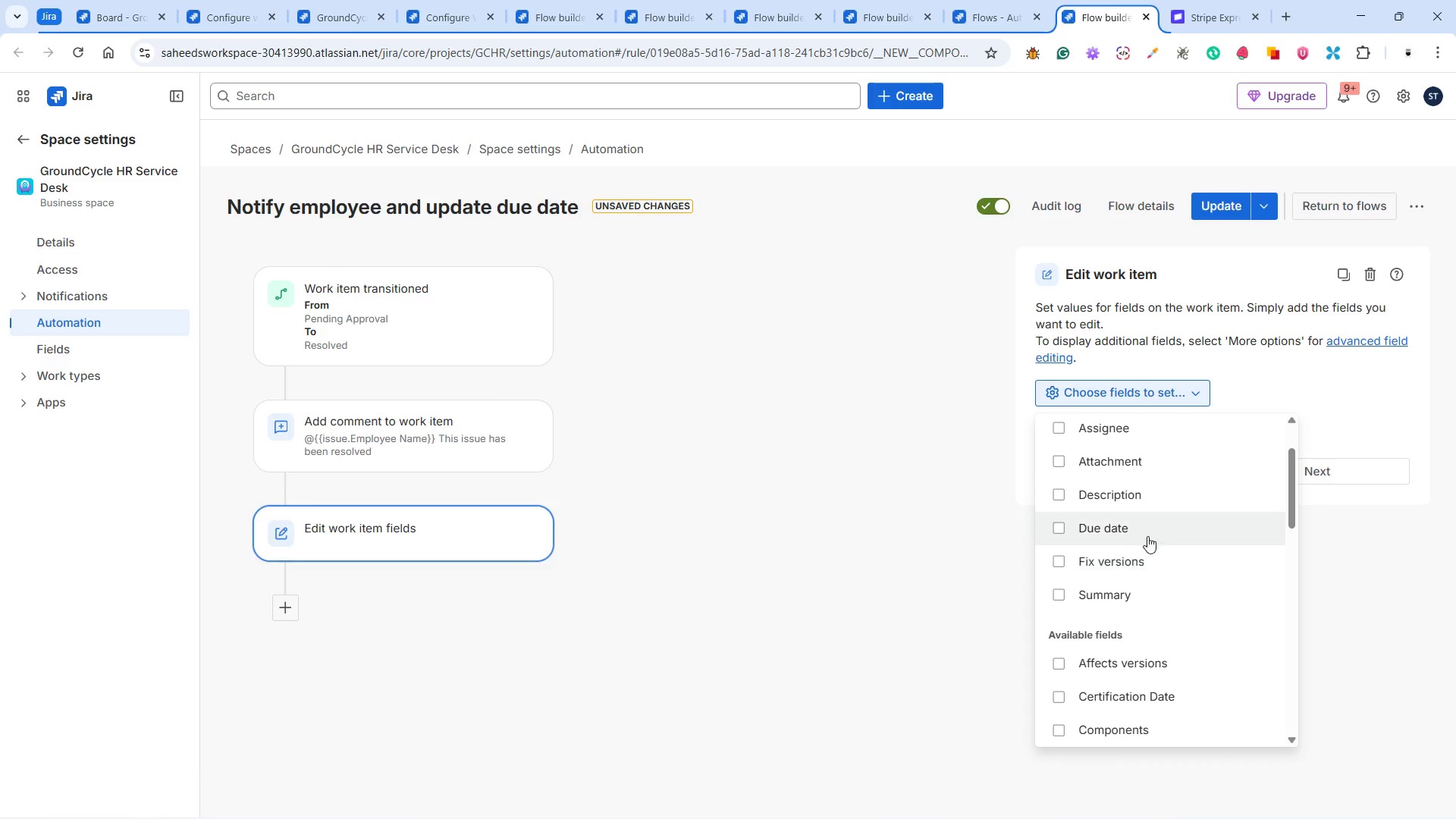 
left_click([1144, 527])
 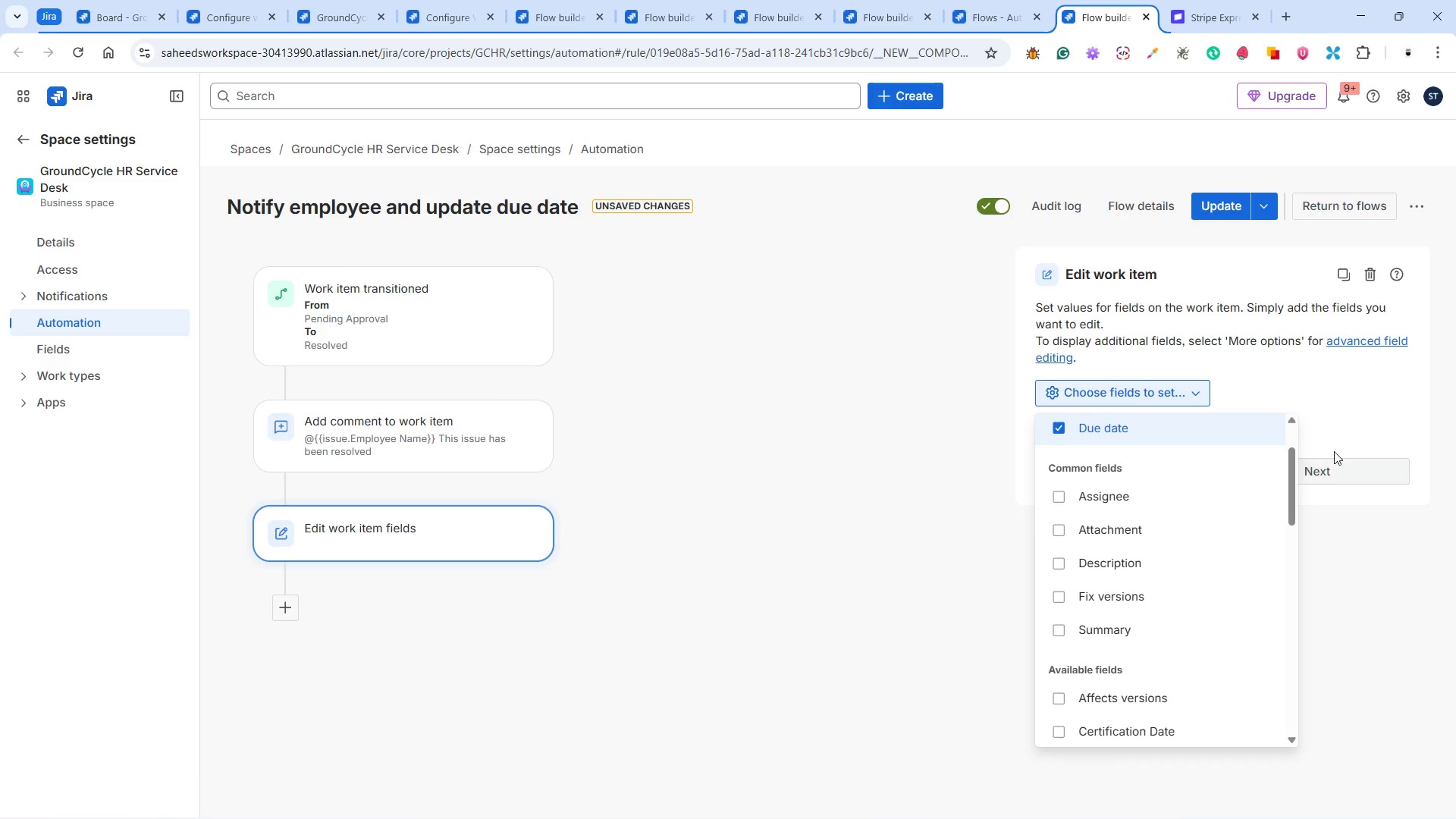 
left_click([1341, 431])
 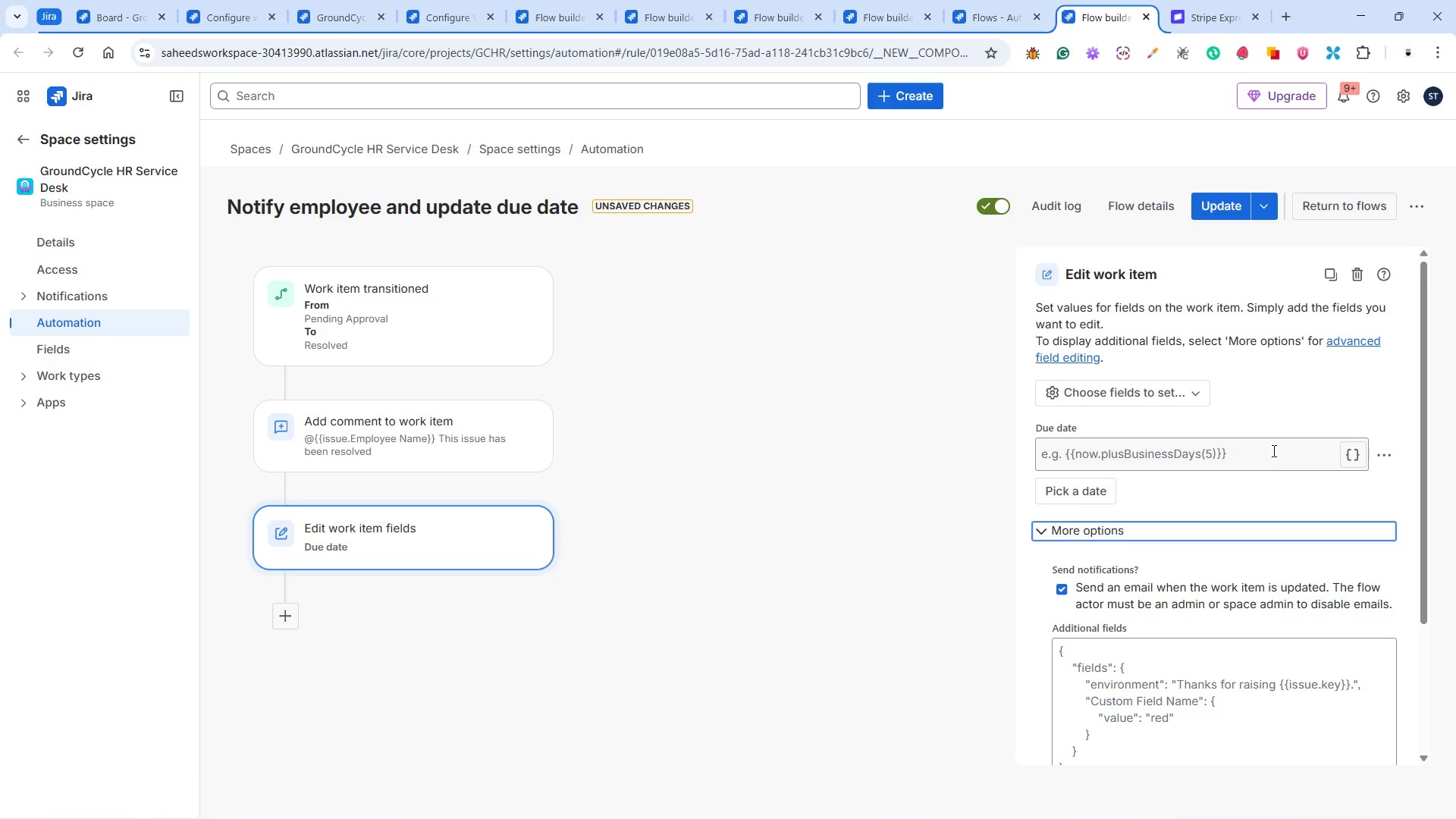 
left_click([1128, 539])
 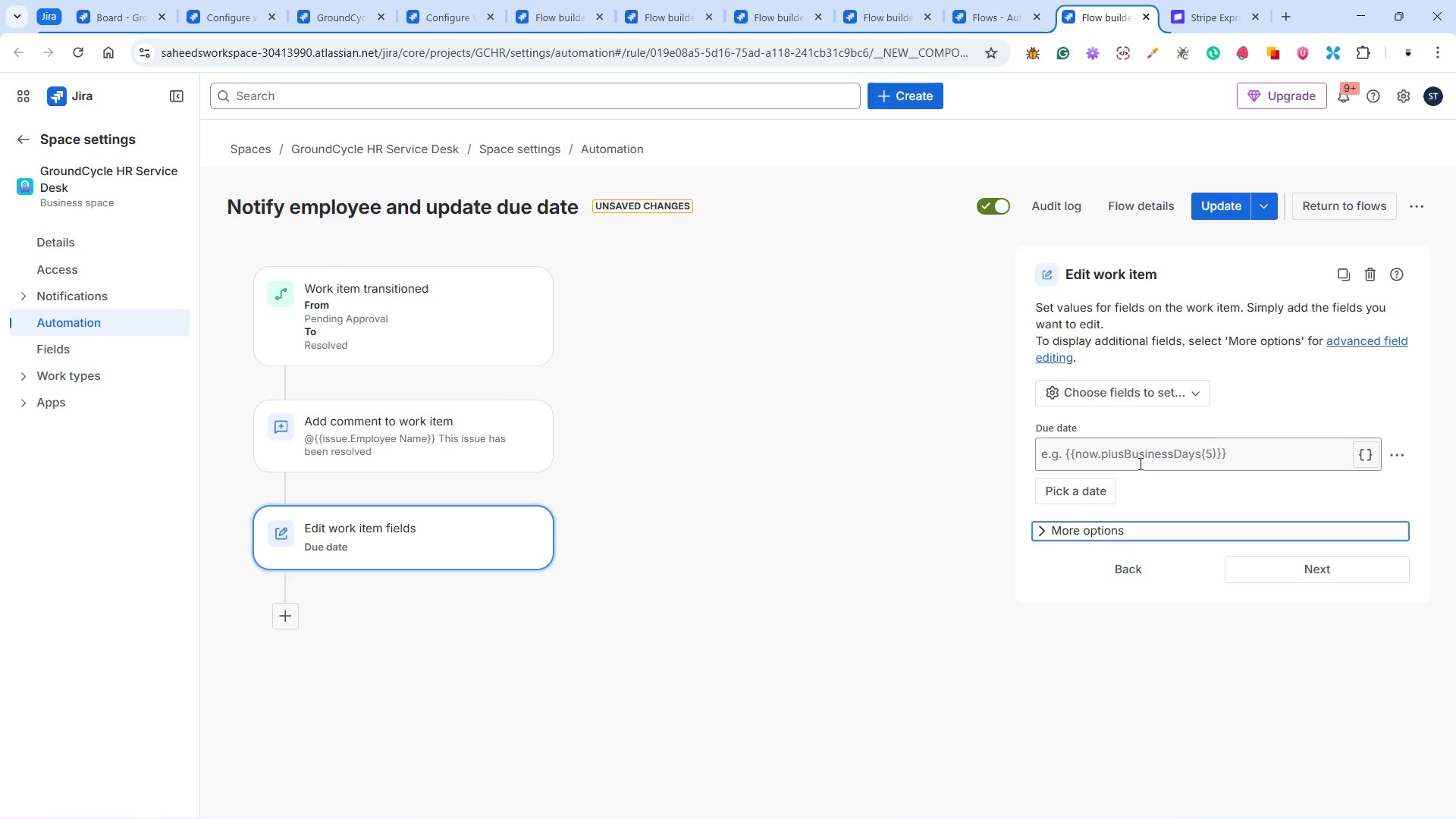 
left_click([1137, 460])
 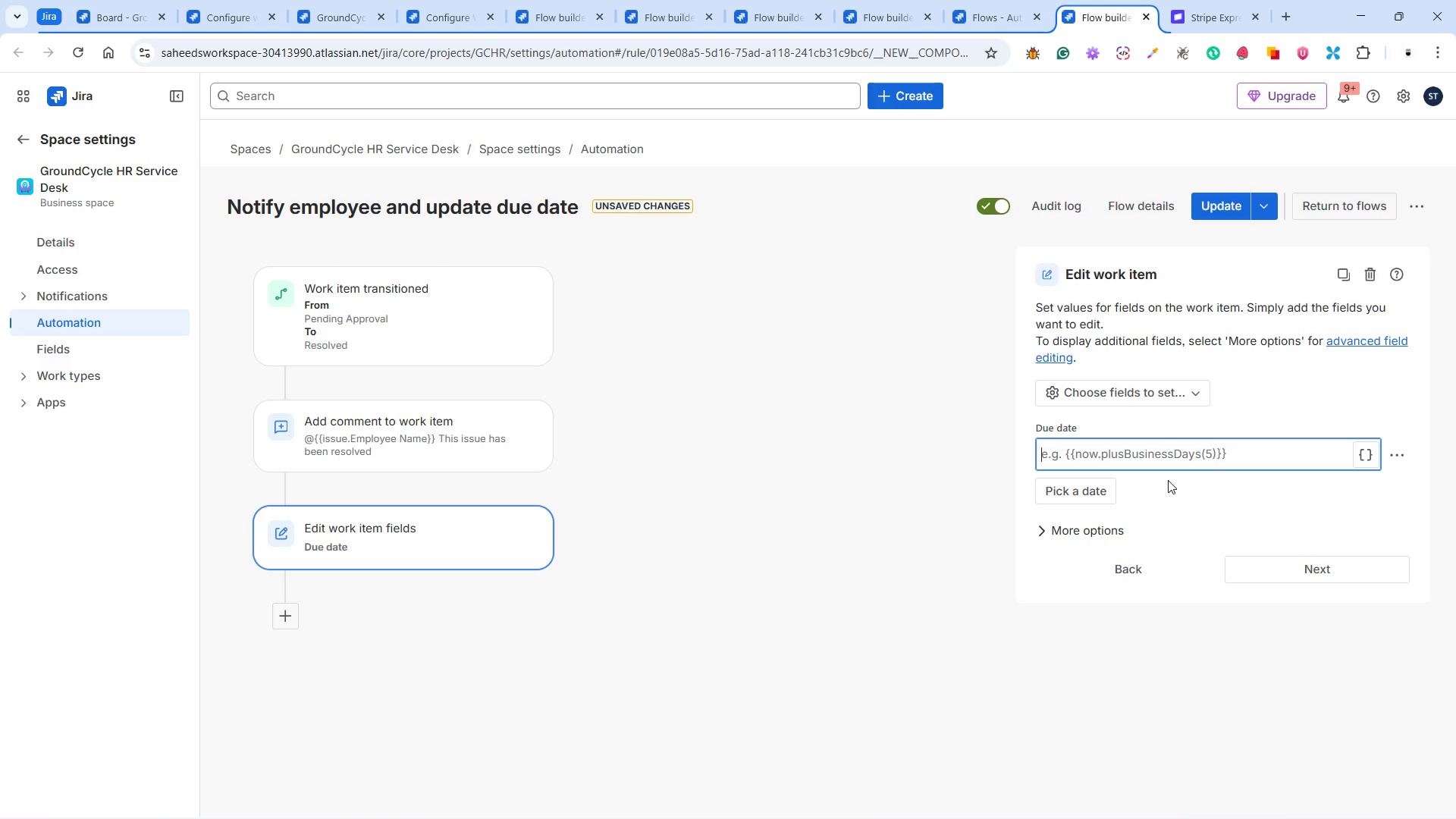 
type({{now}})
 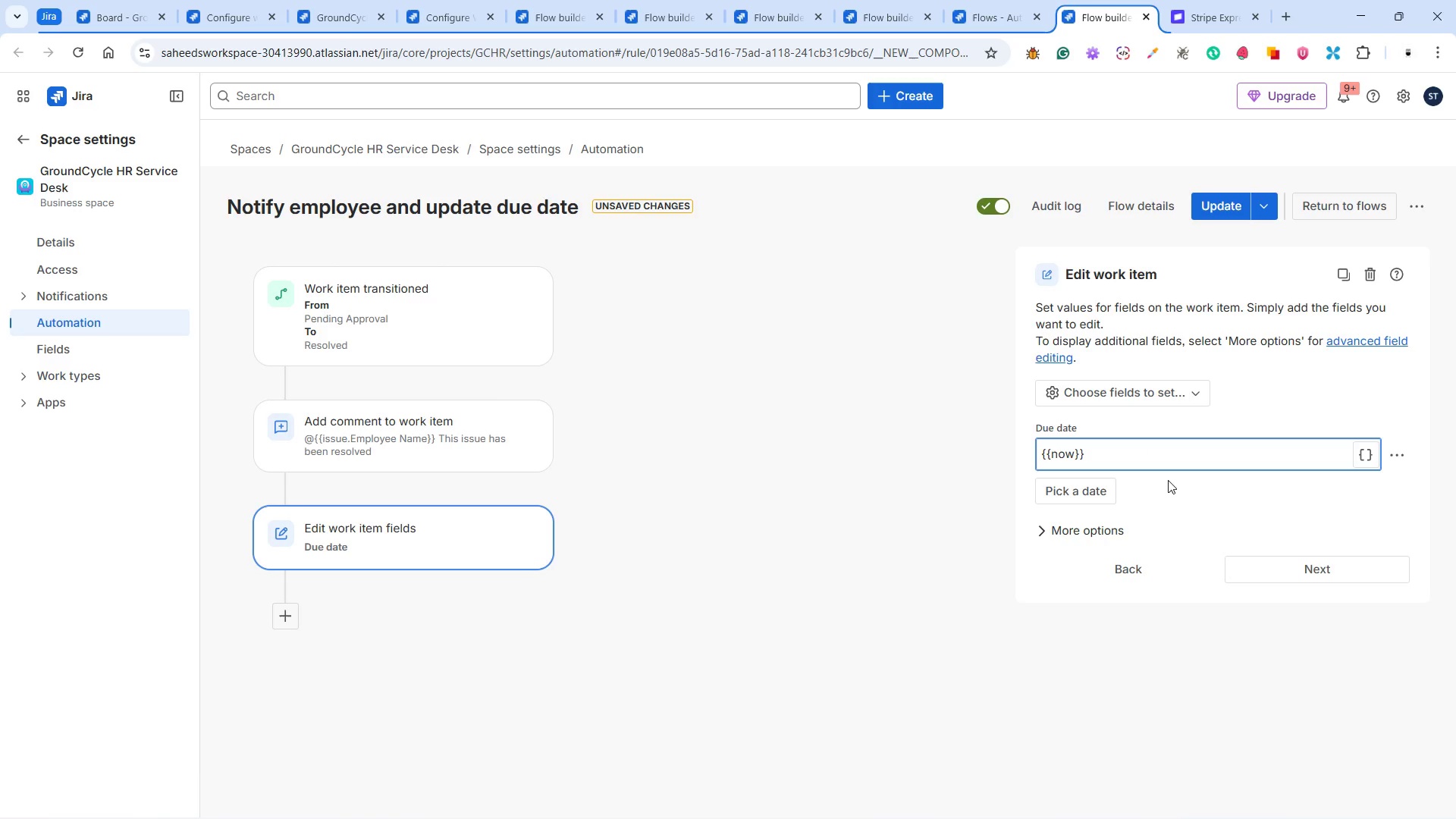 
left_click([1220, 211])
 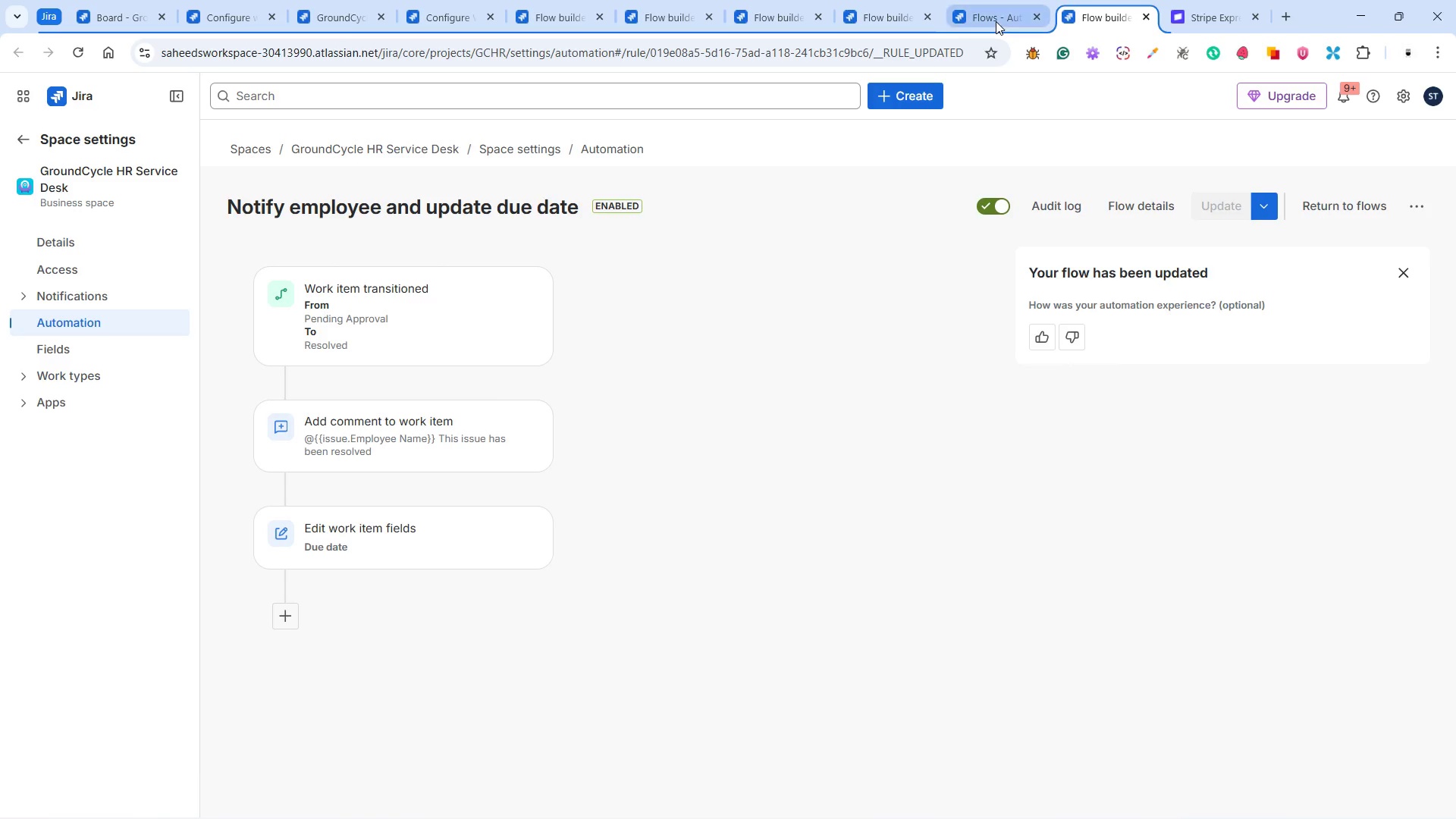 
wait(23.17)
 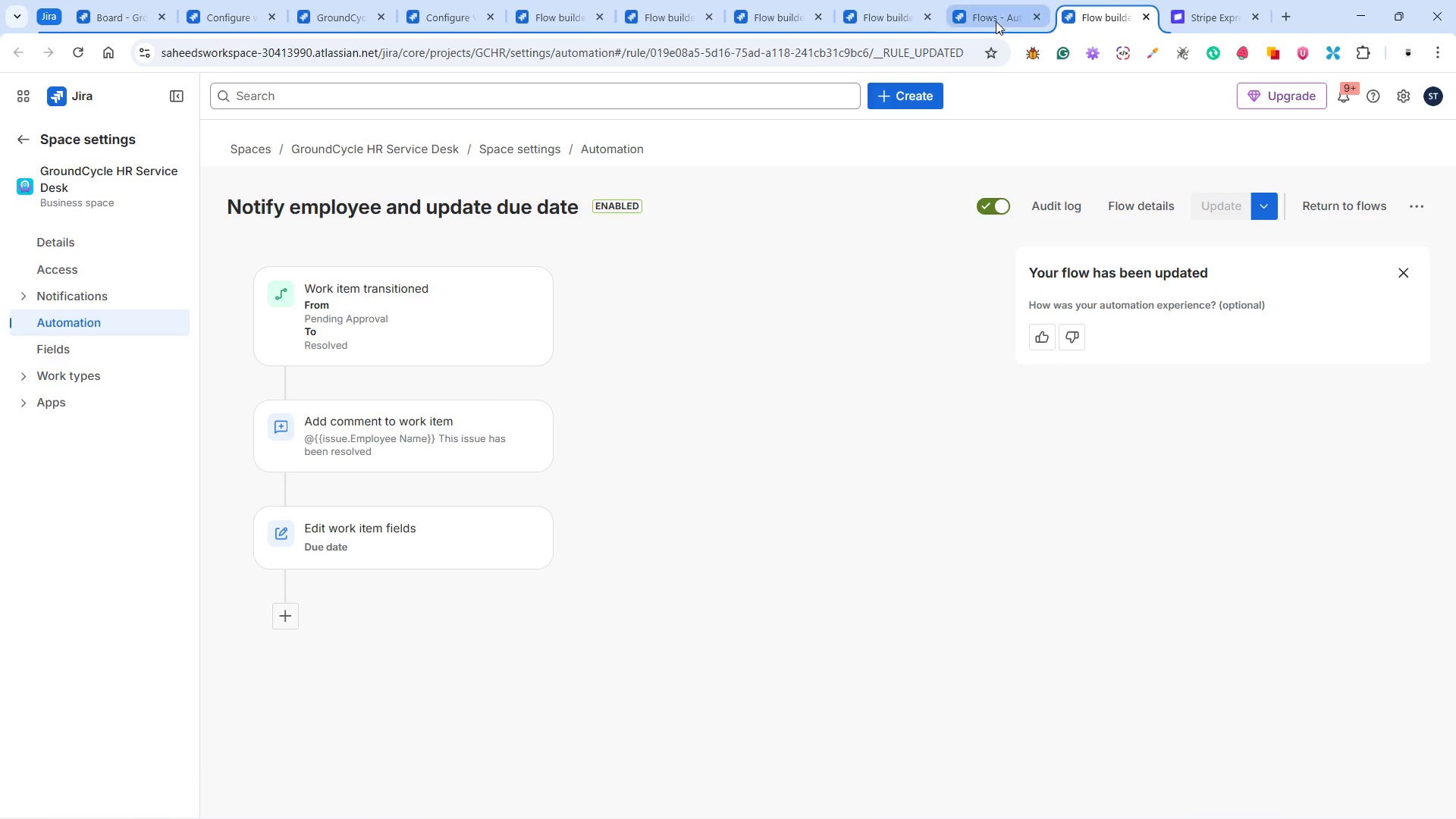 
left_click([980, 20])
 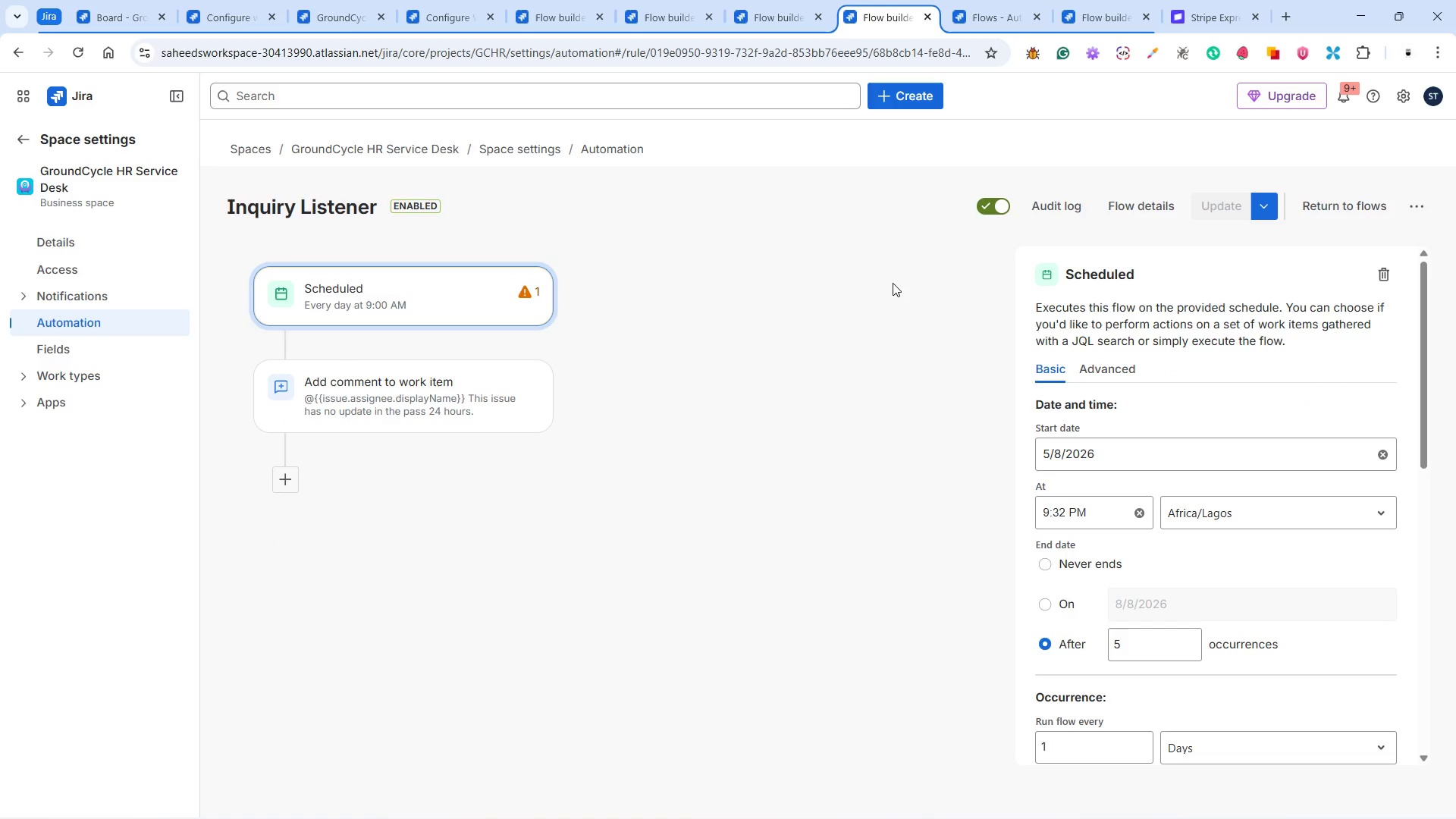 
scroll: coordinate [1041, 446], scroll_direction: down, amount: 13.0
 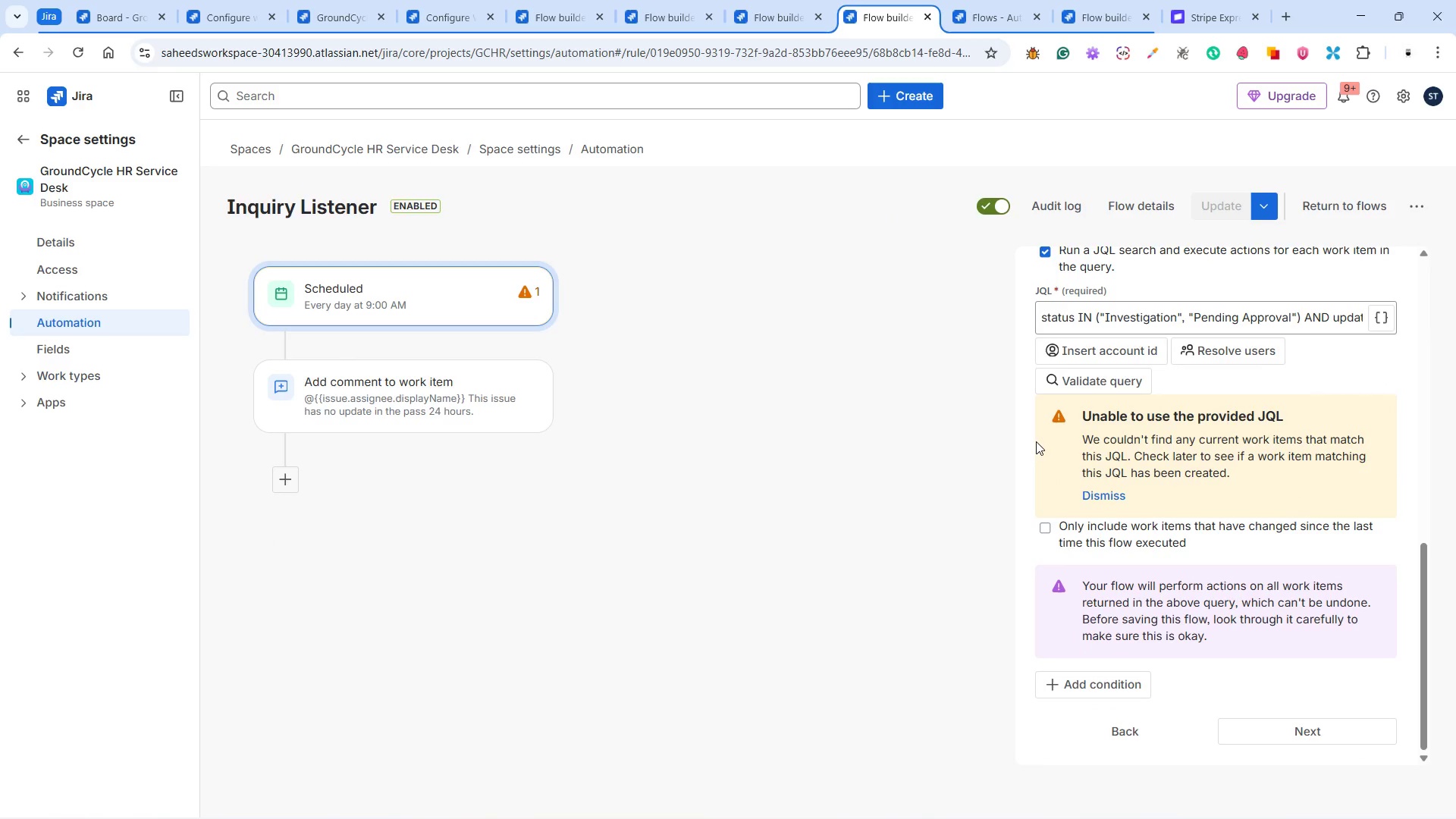 
scroll: coordinate [1036, 441], scroll_direction: up, amount: 5.0
 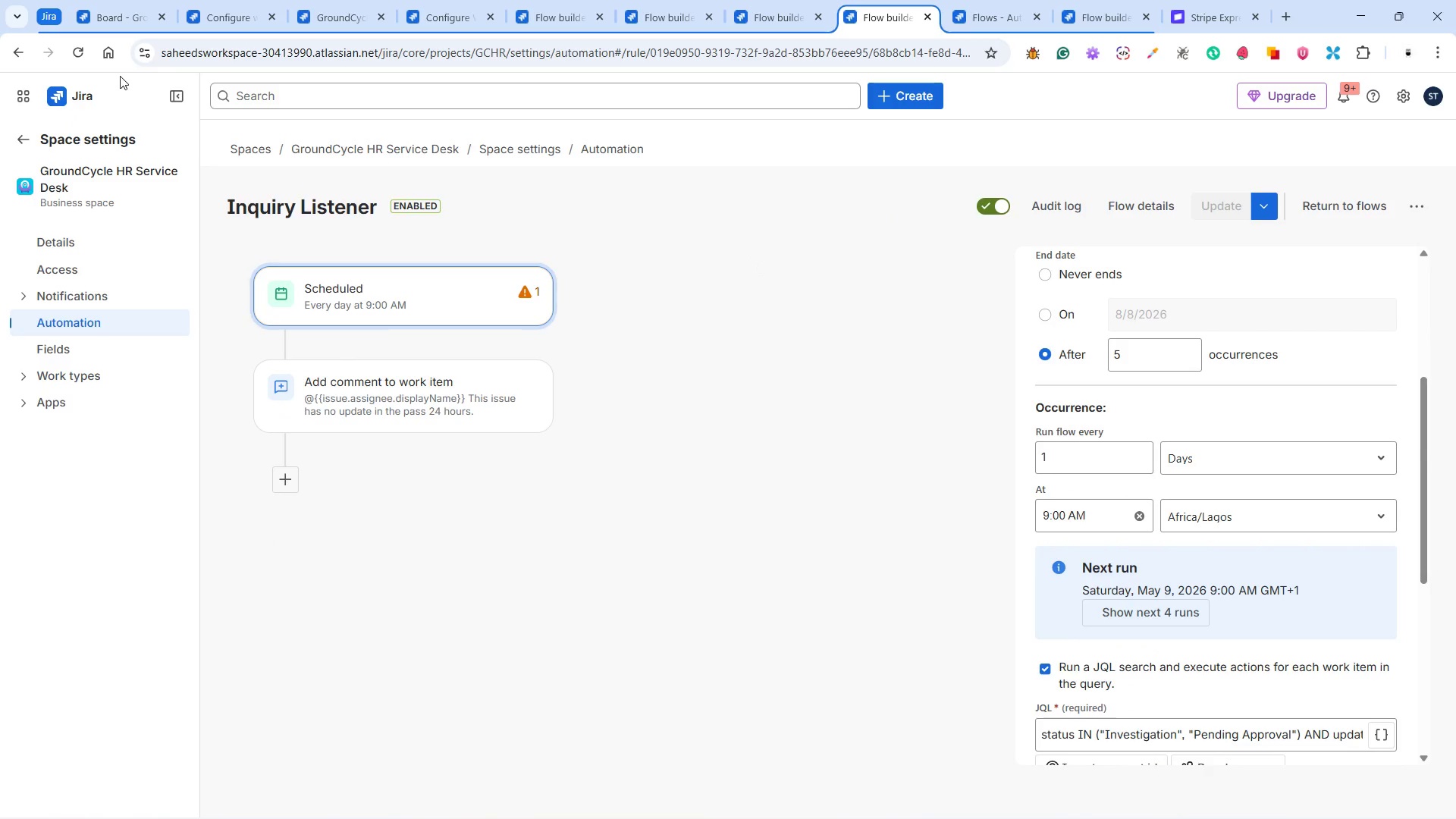 
left_click([111, 25])
 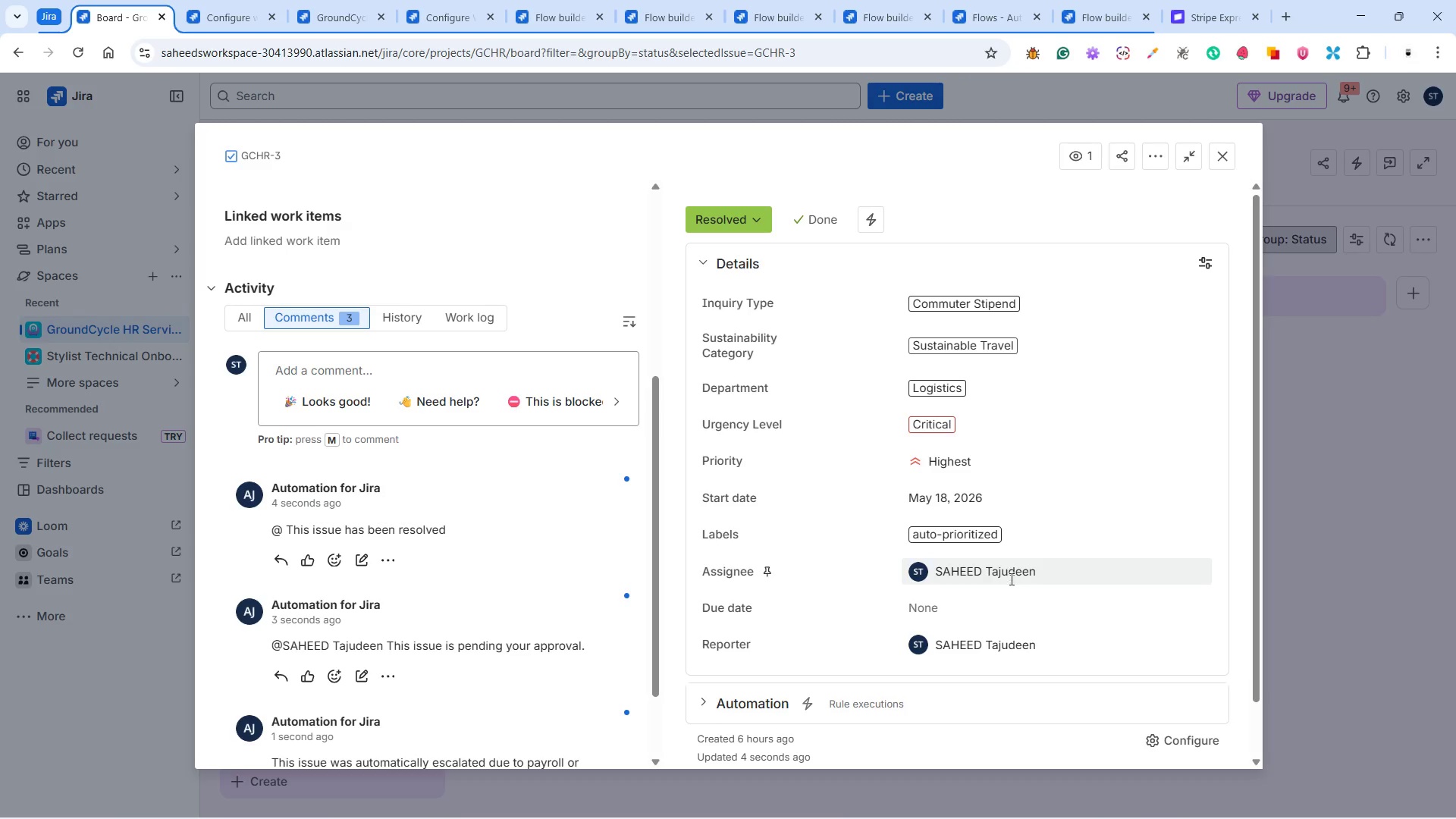 
scroll: coordinate [1005, 590], scroll_direction: down, amount: 4.0
 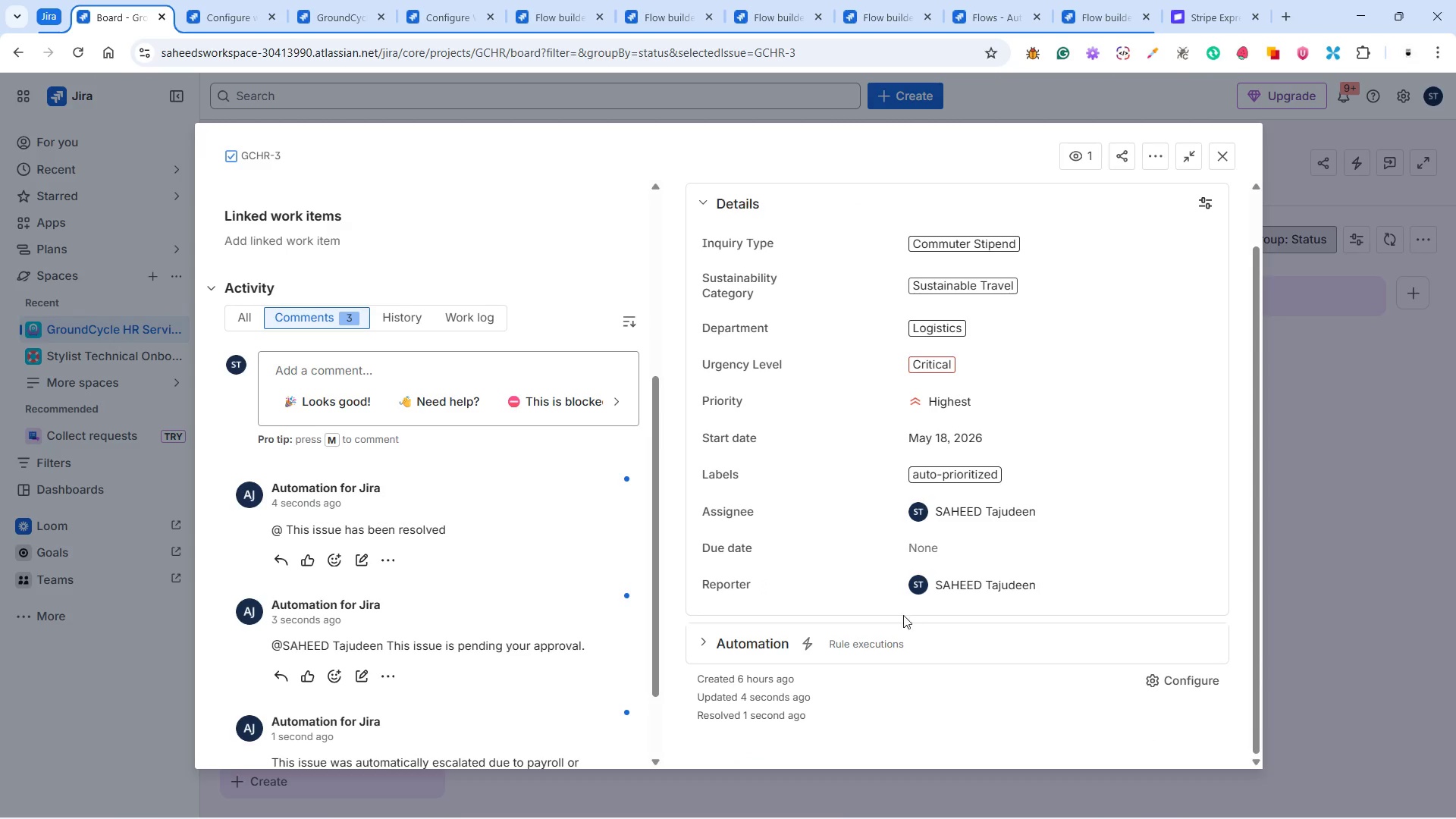 
scroll: coordinate [900, 610], scroll_direction: up, amount: 8.0
 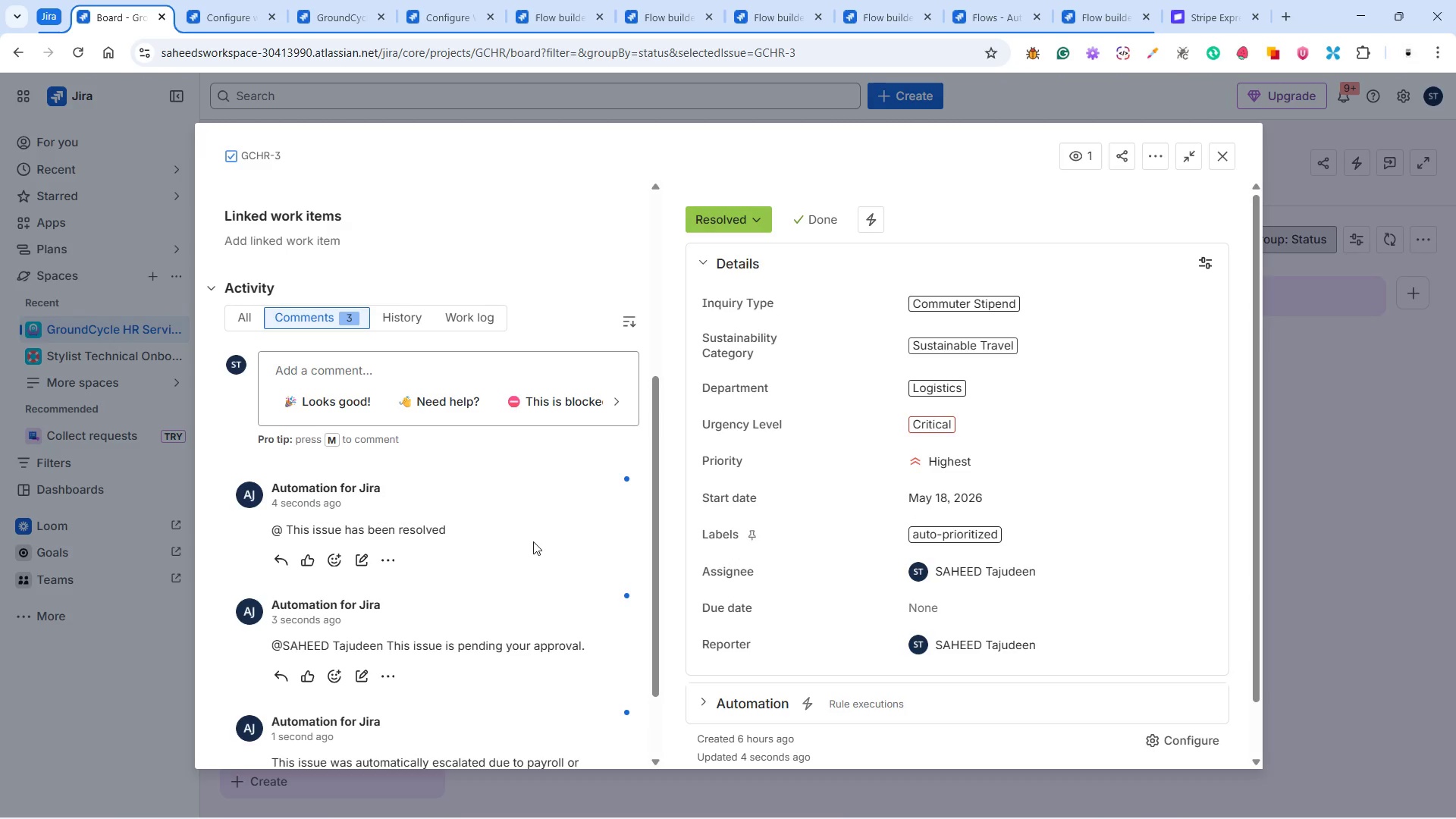 
scroll: coordinate [532, 541], scroll_direction: down, amount: 4.0
 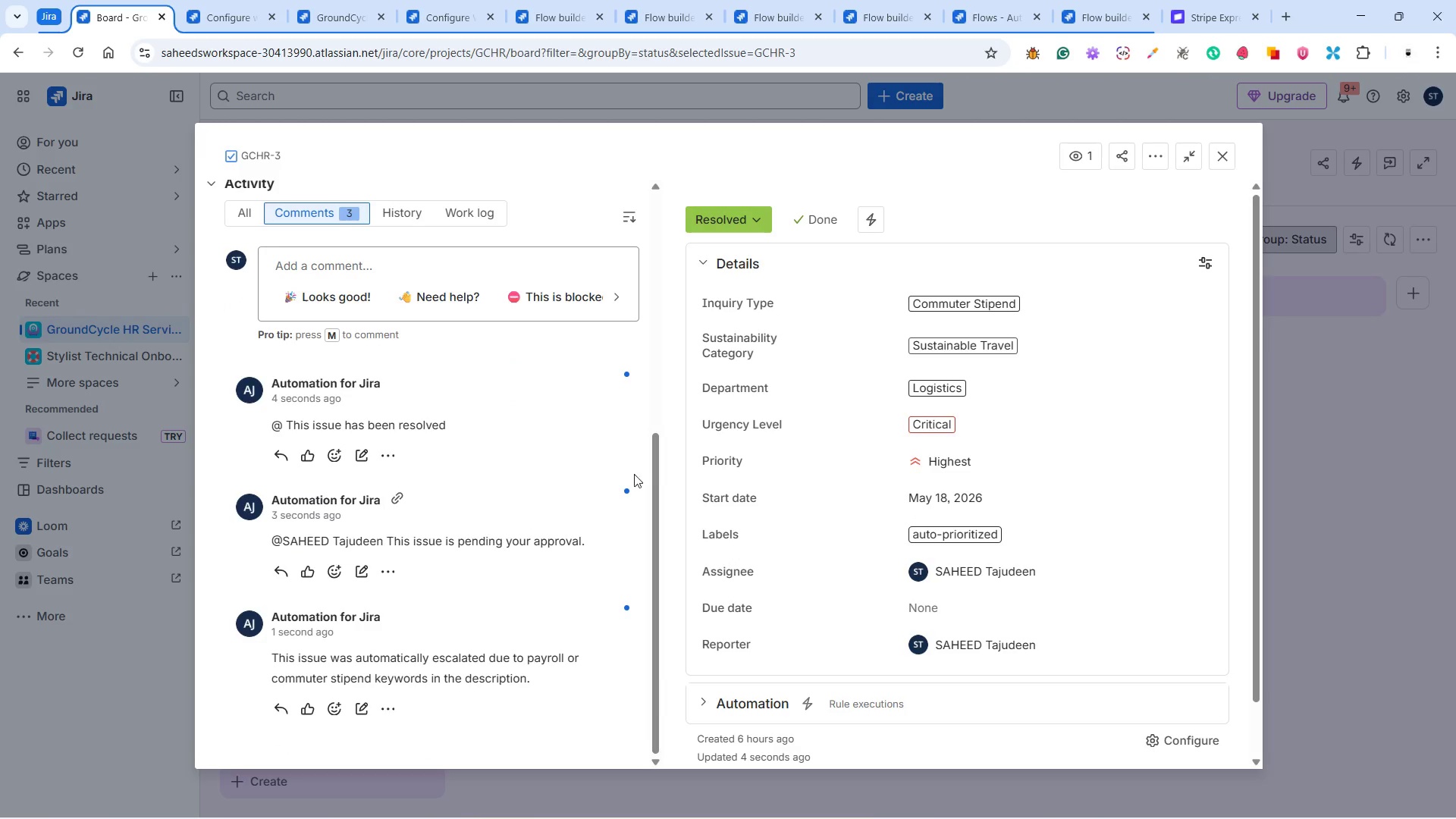 
scroll: coordinate [601, 480], scroll_direction: up, amount: 8.0
 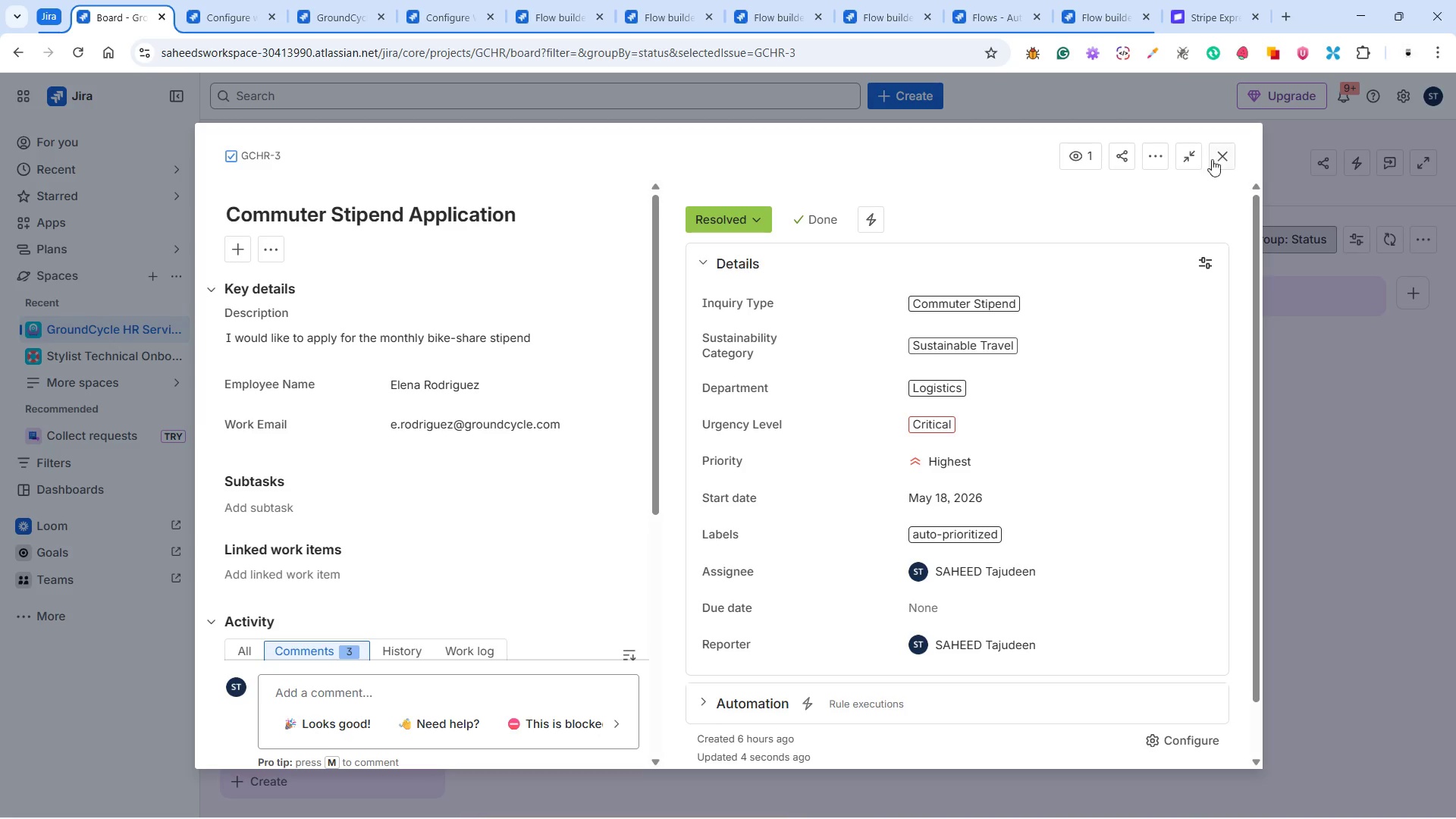 
left_click([1214, 158])
 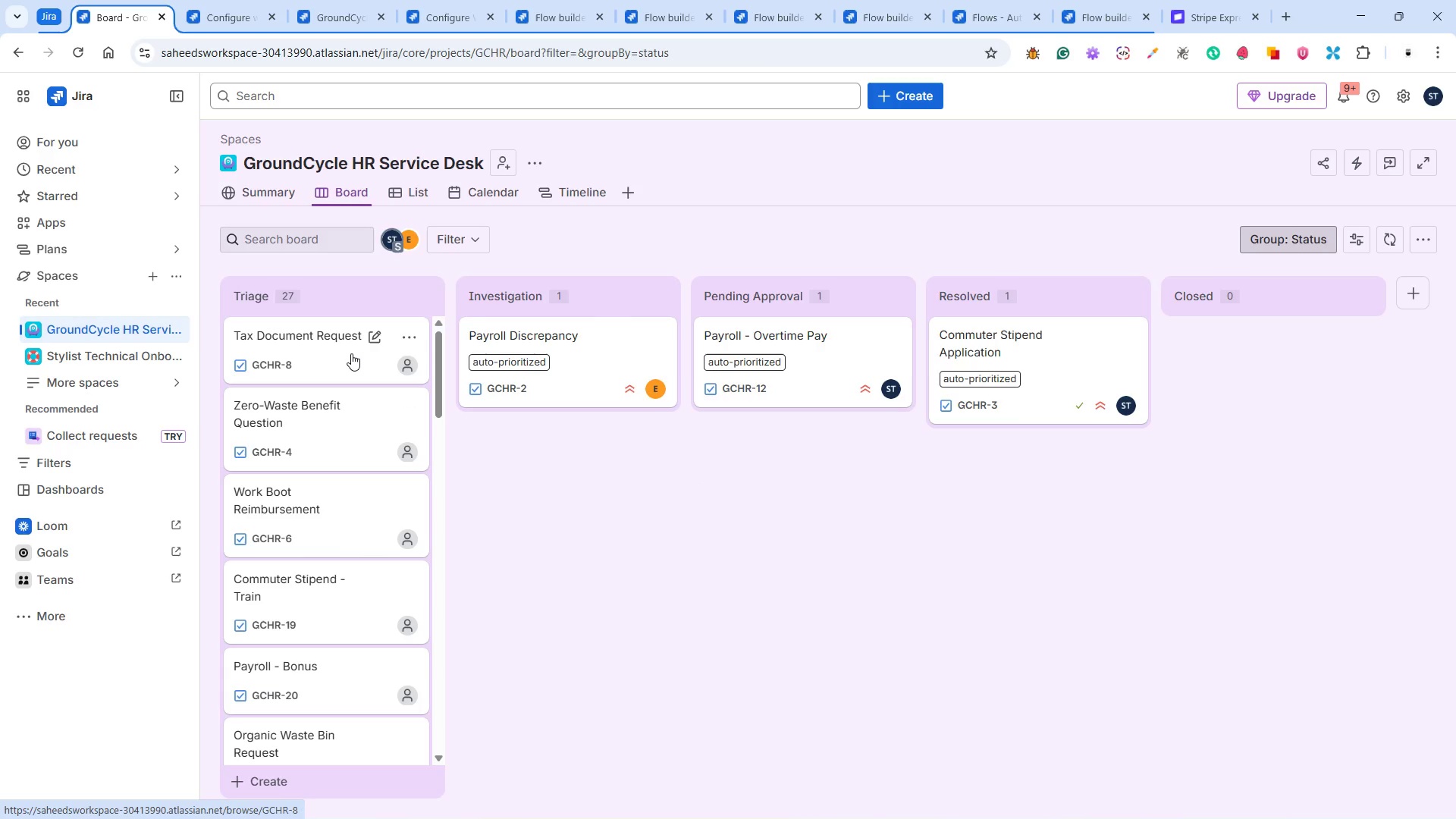 
wait(7.83)
 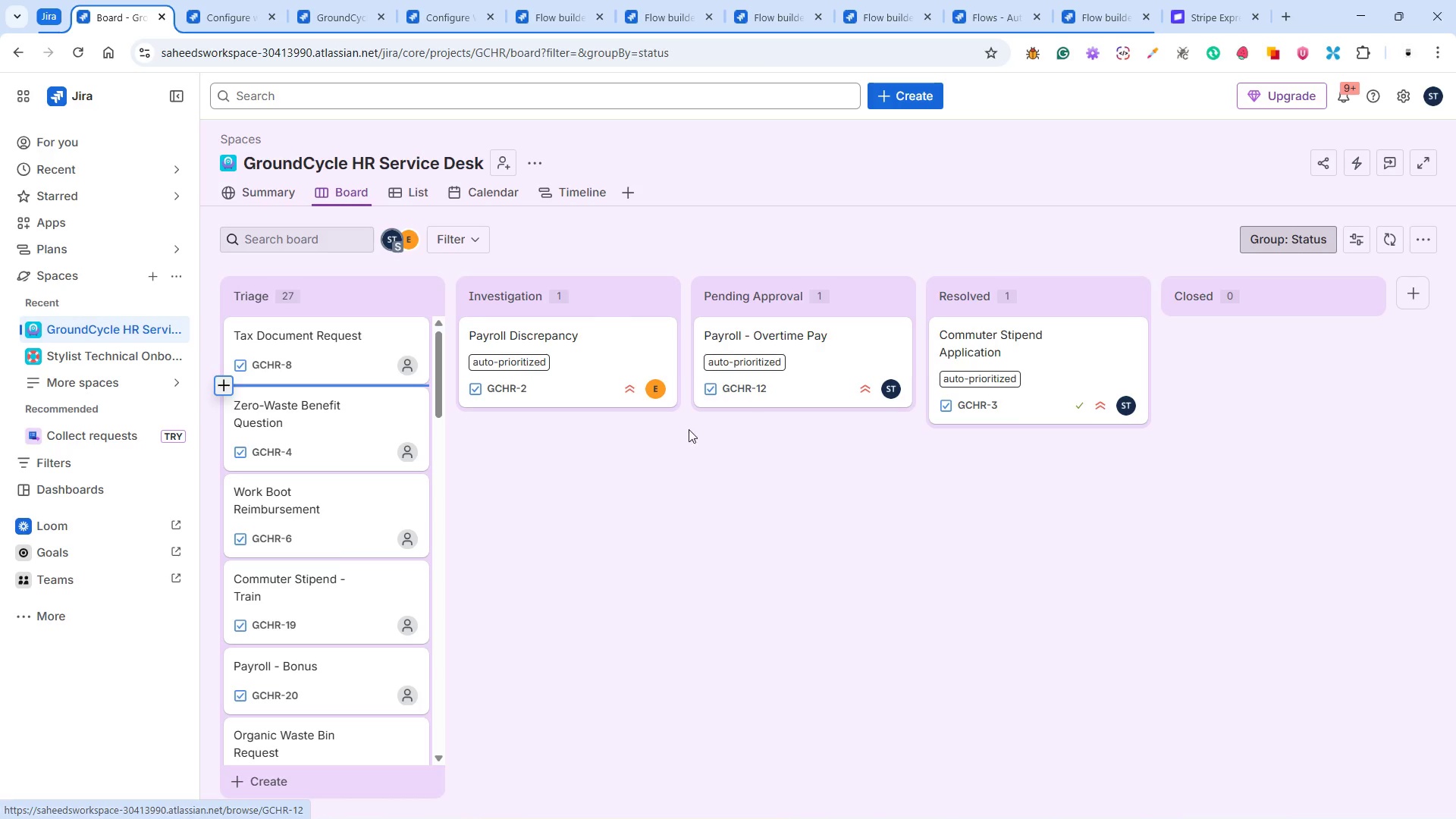 
left_click([352, 353])
 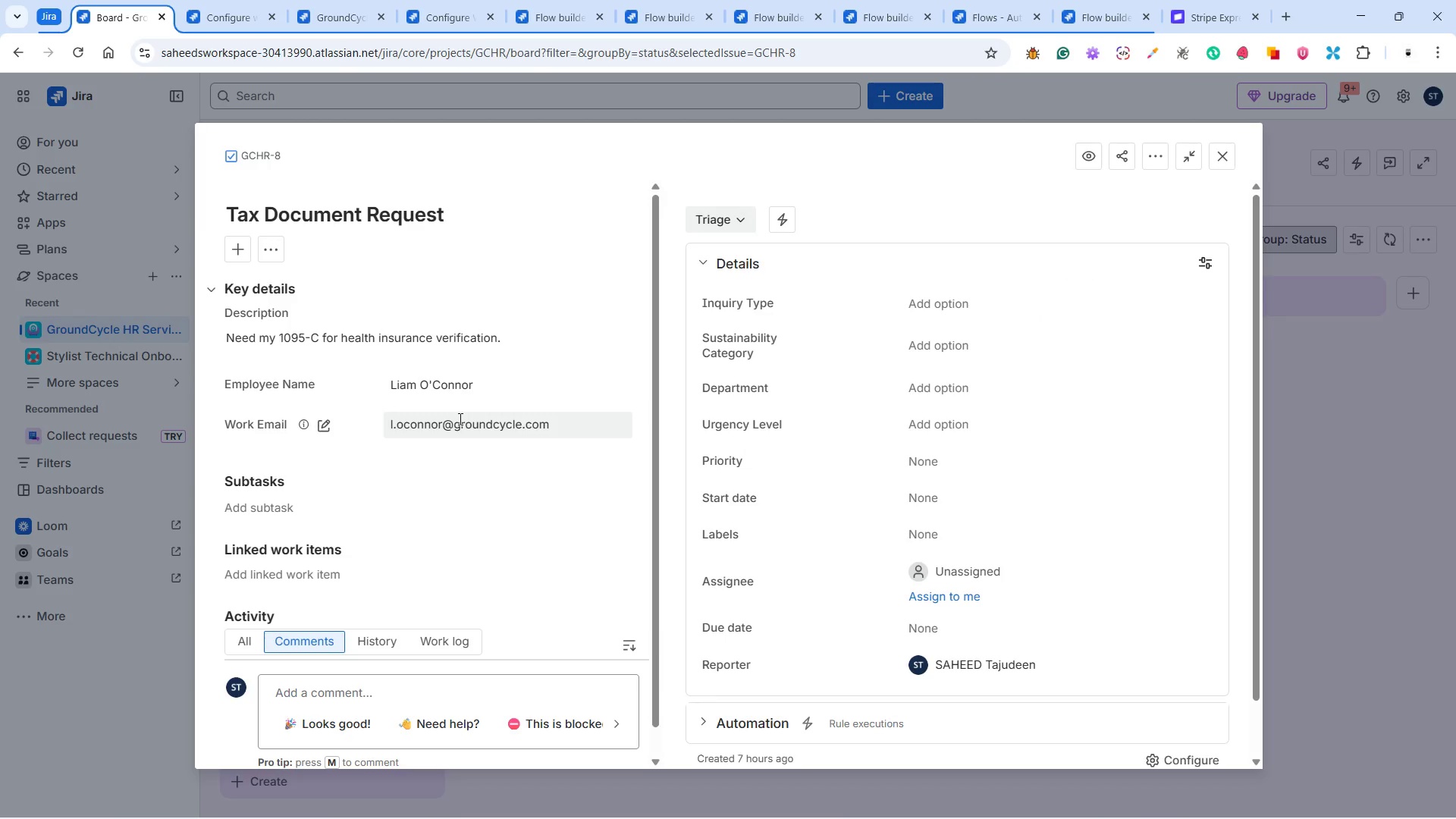 
wait(17.73)
 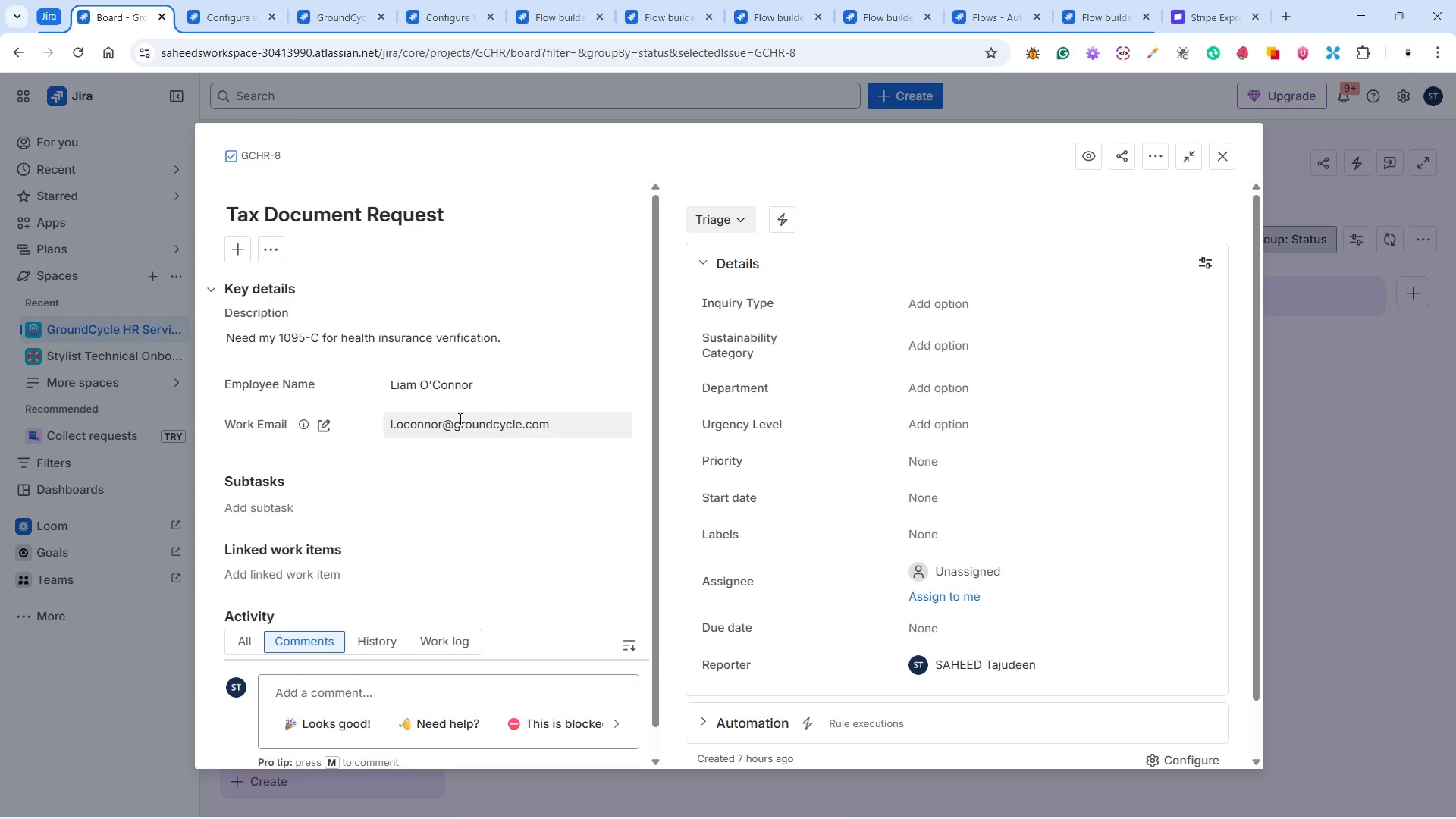 
left_click([937, 387])
 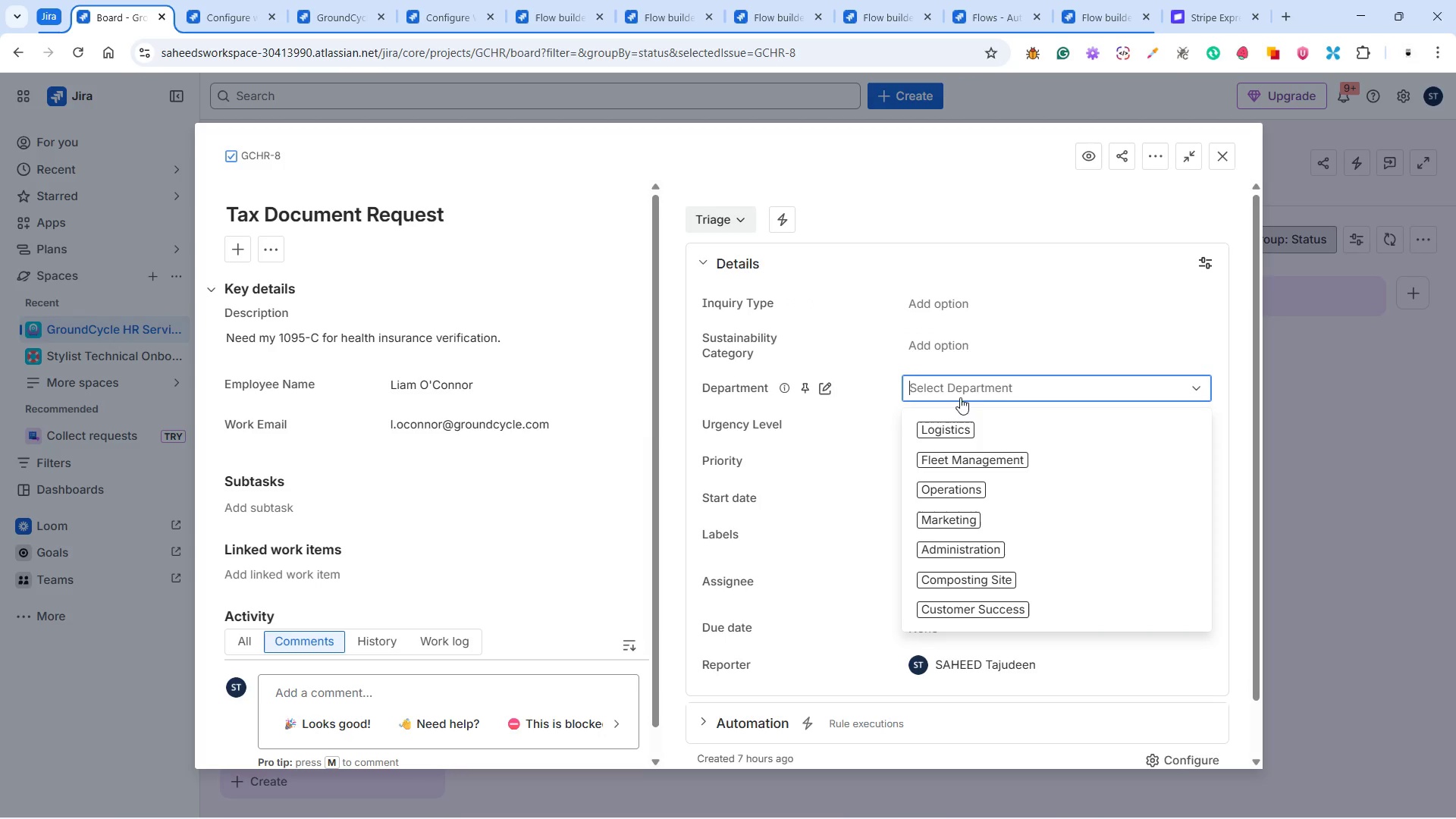 
left_click([981, 458])
 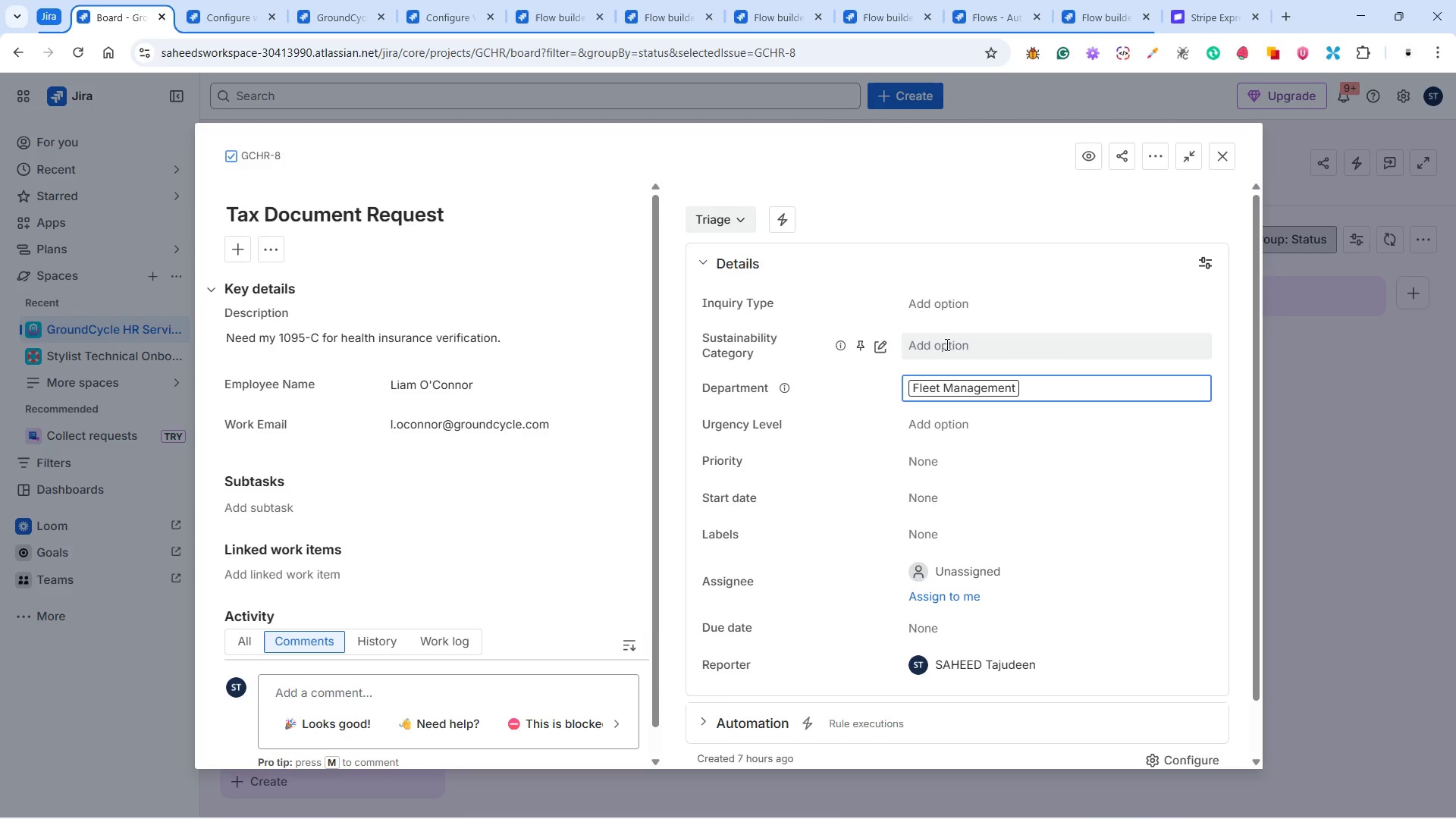 
wait(6.59)
 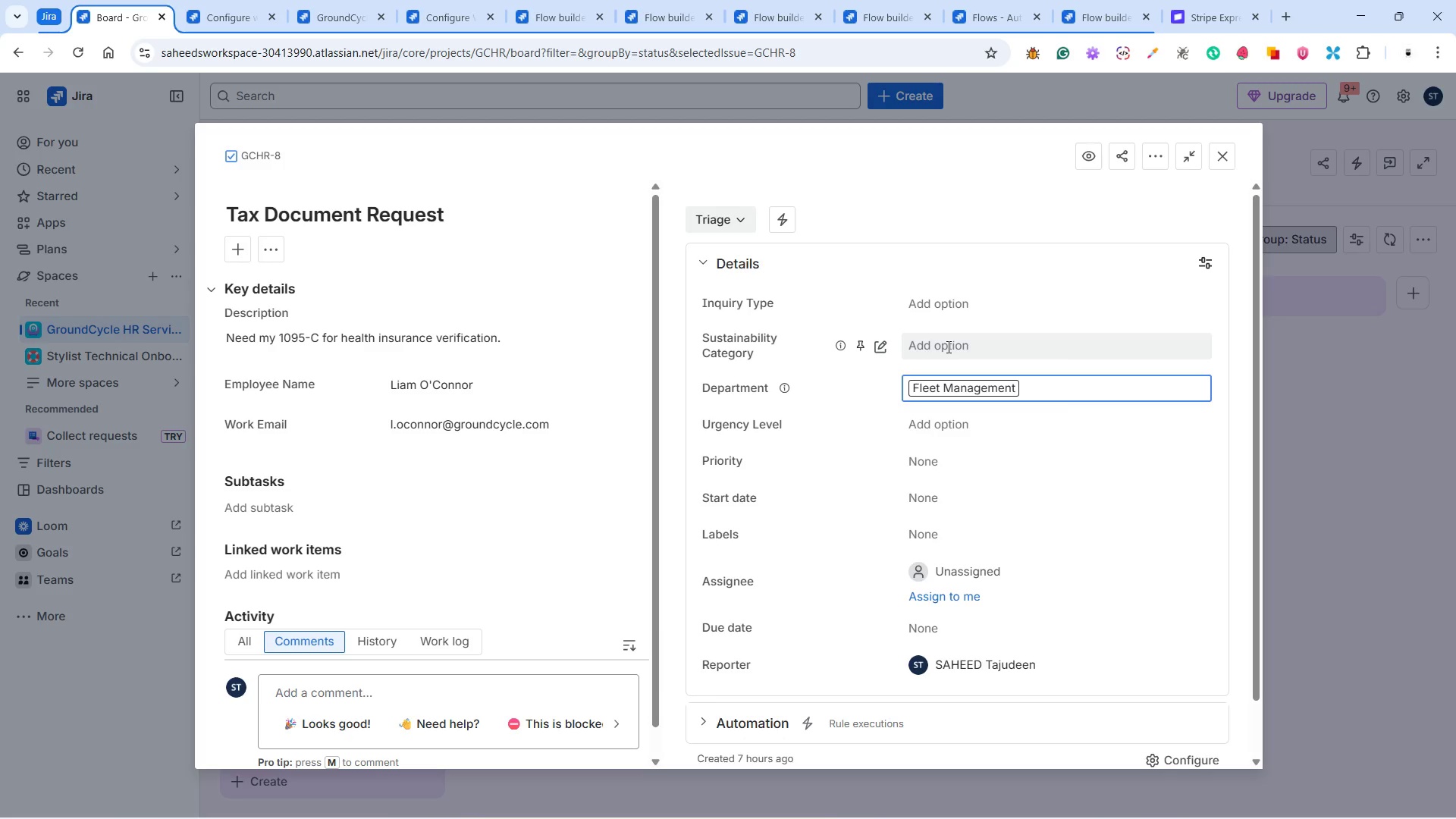 
left_click([945, 296])
 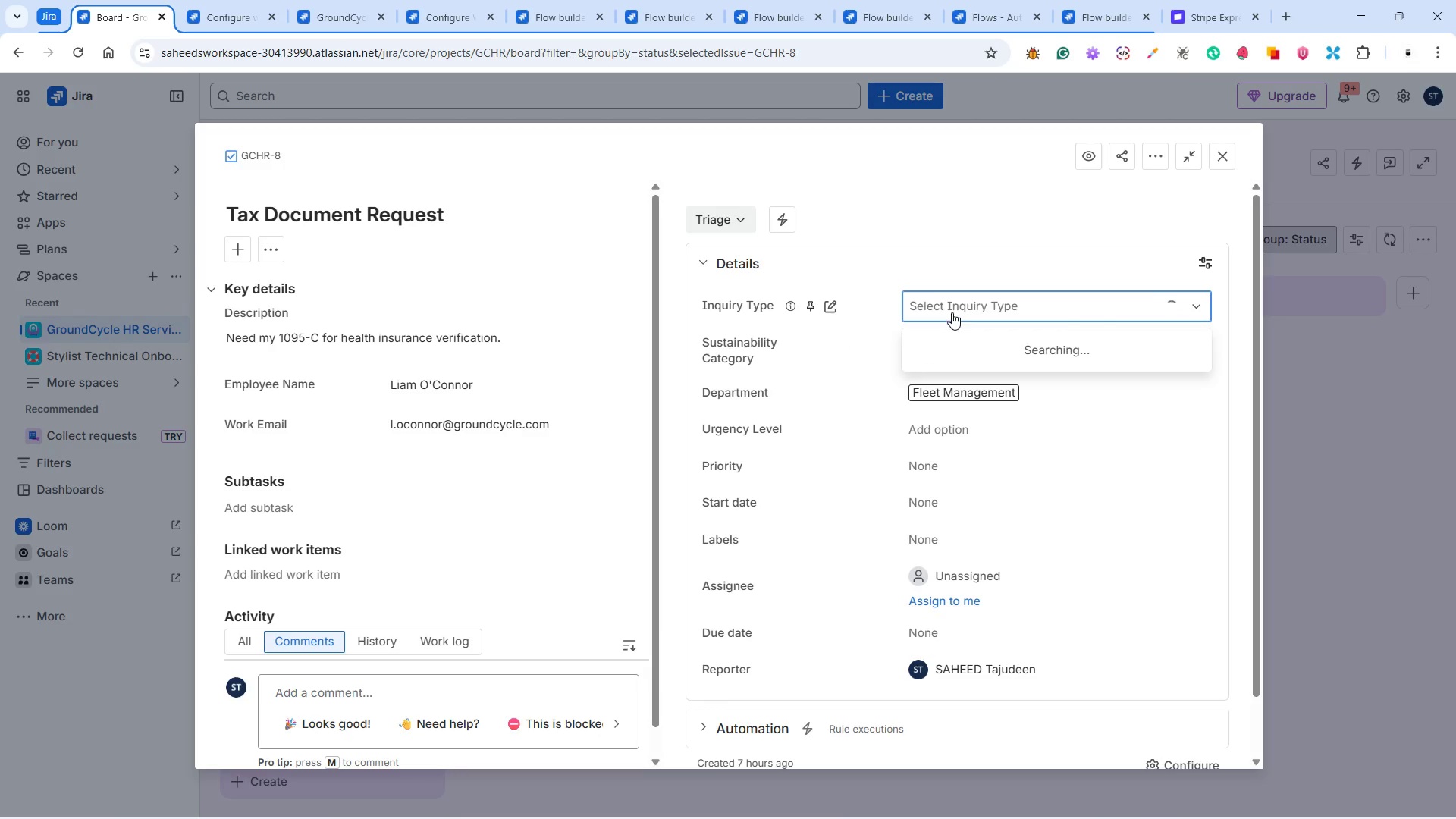 
mouse_move([965, 349])
 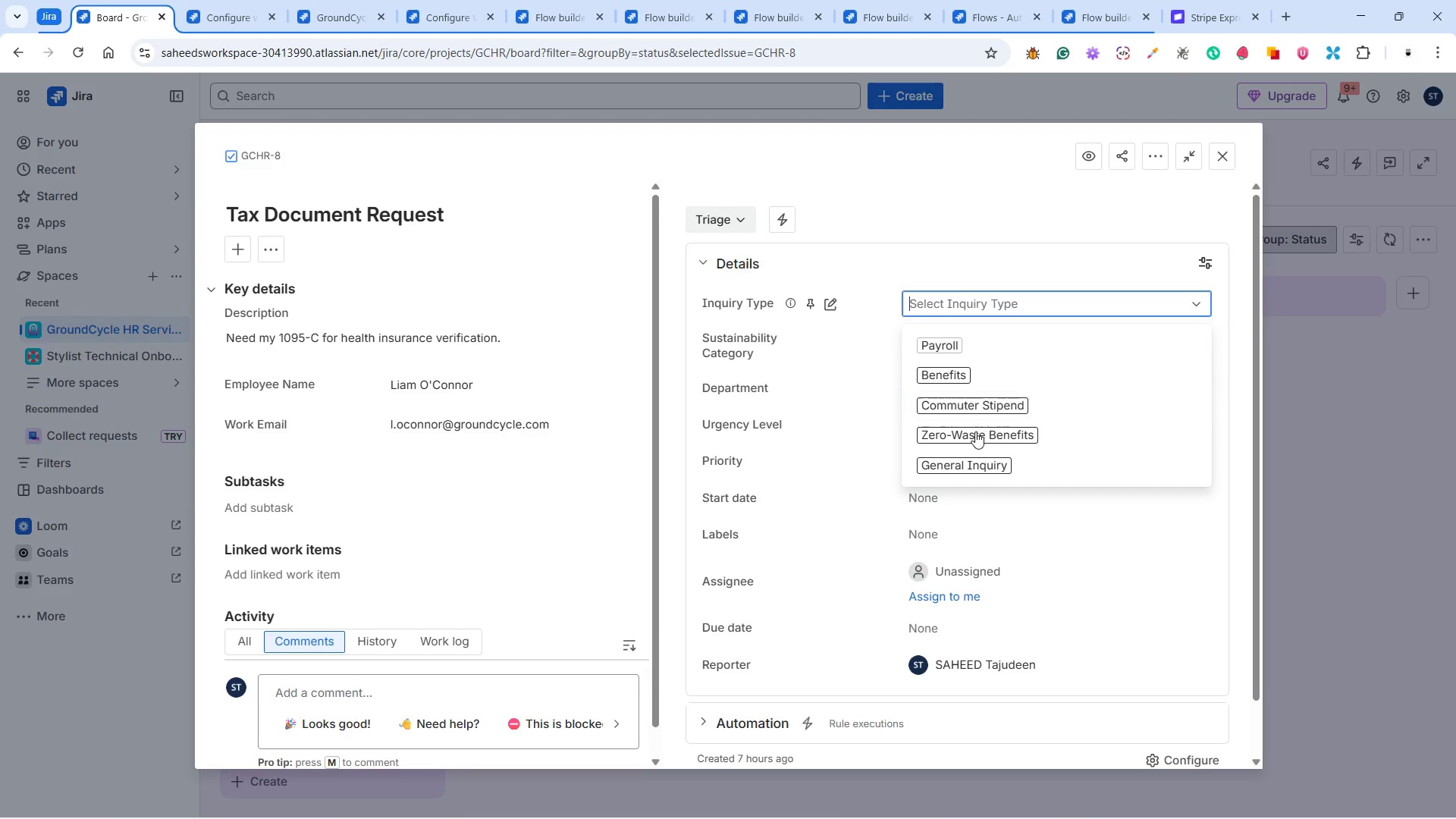 
left_click([965, 458])
 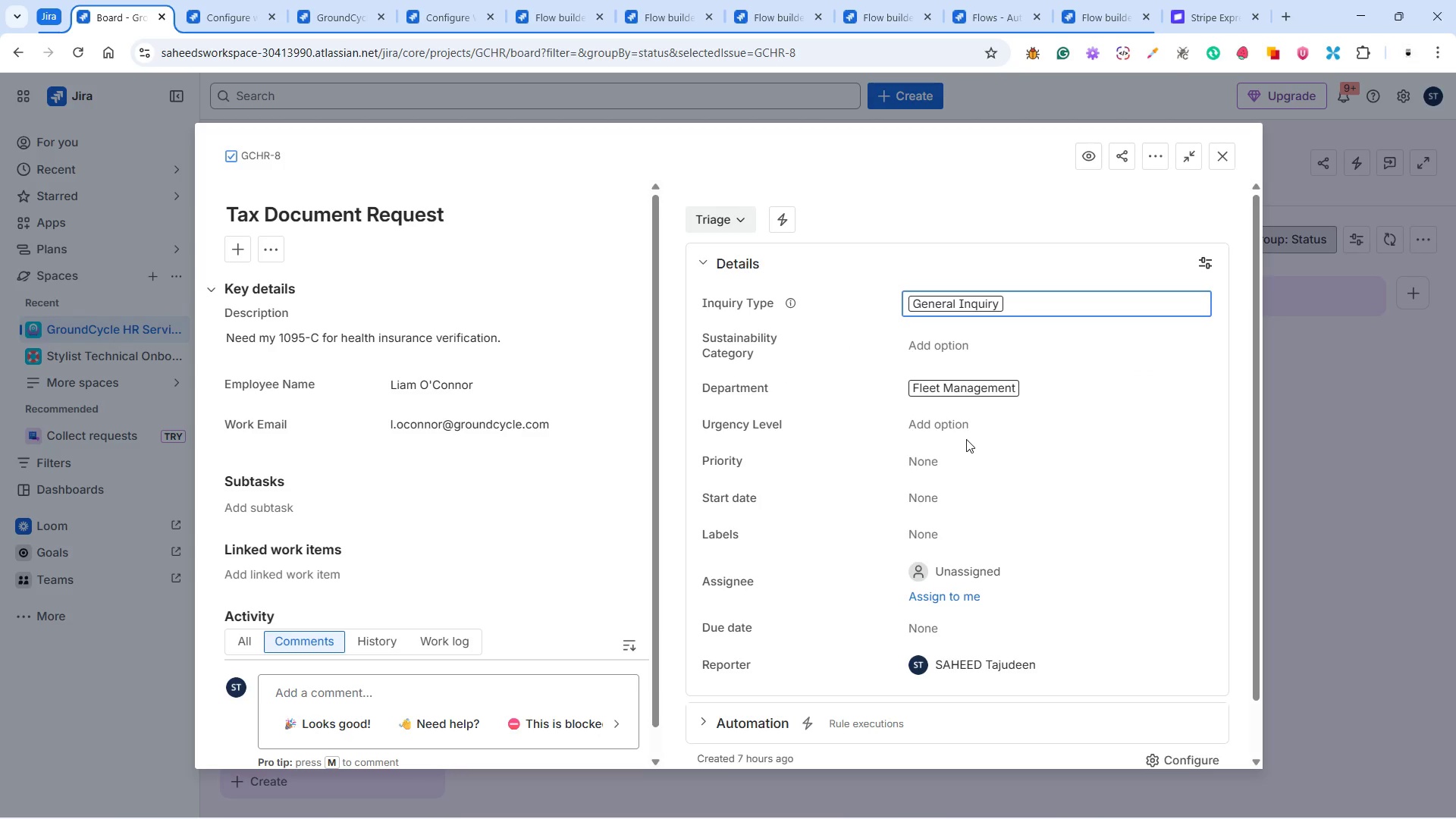 
wait(11.11)
 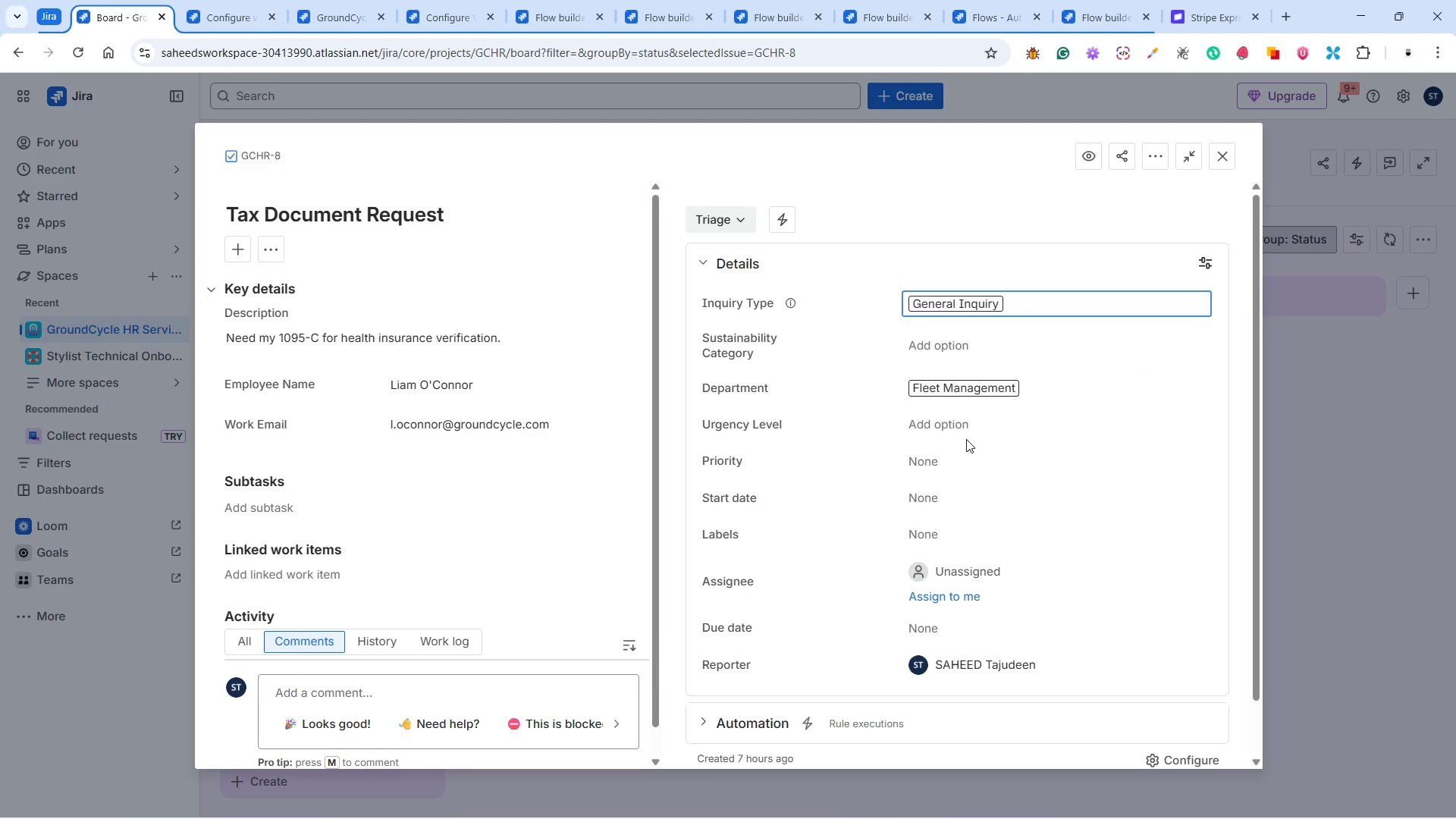 
left_click([956, 345])
 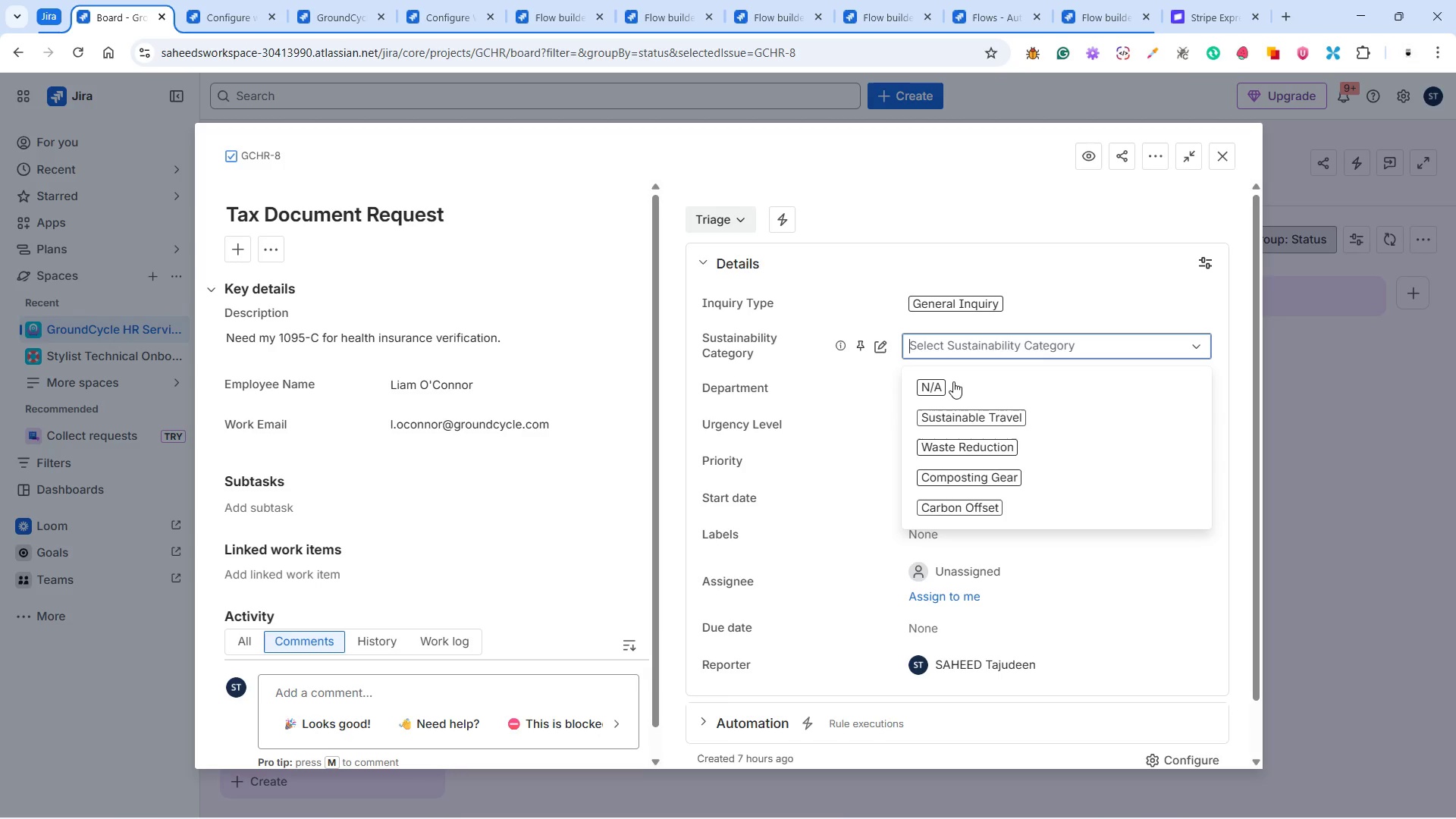 
left_click([953, 381])
 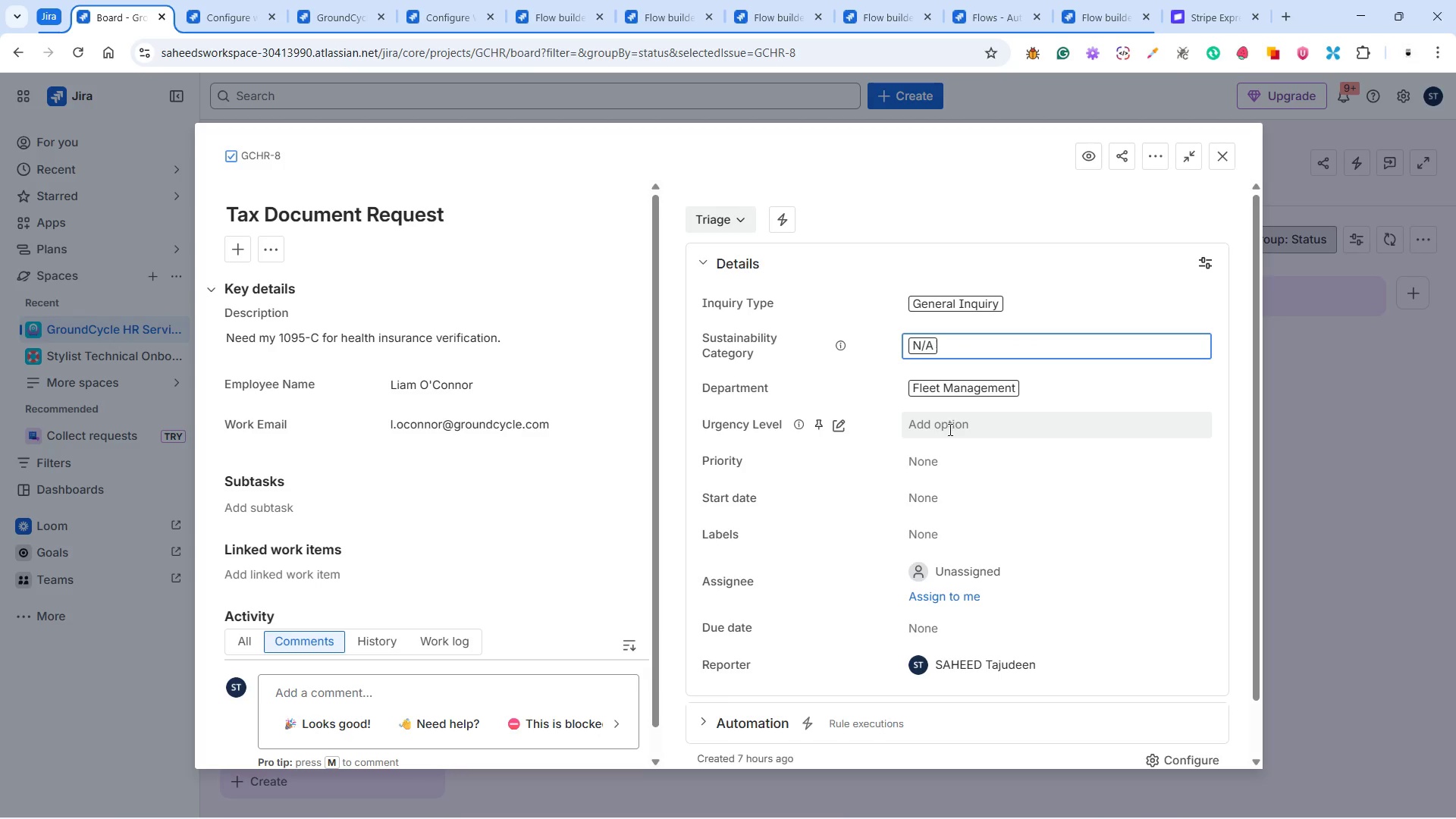 
left_click([949, 429])
 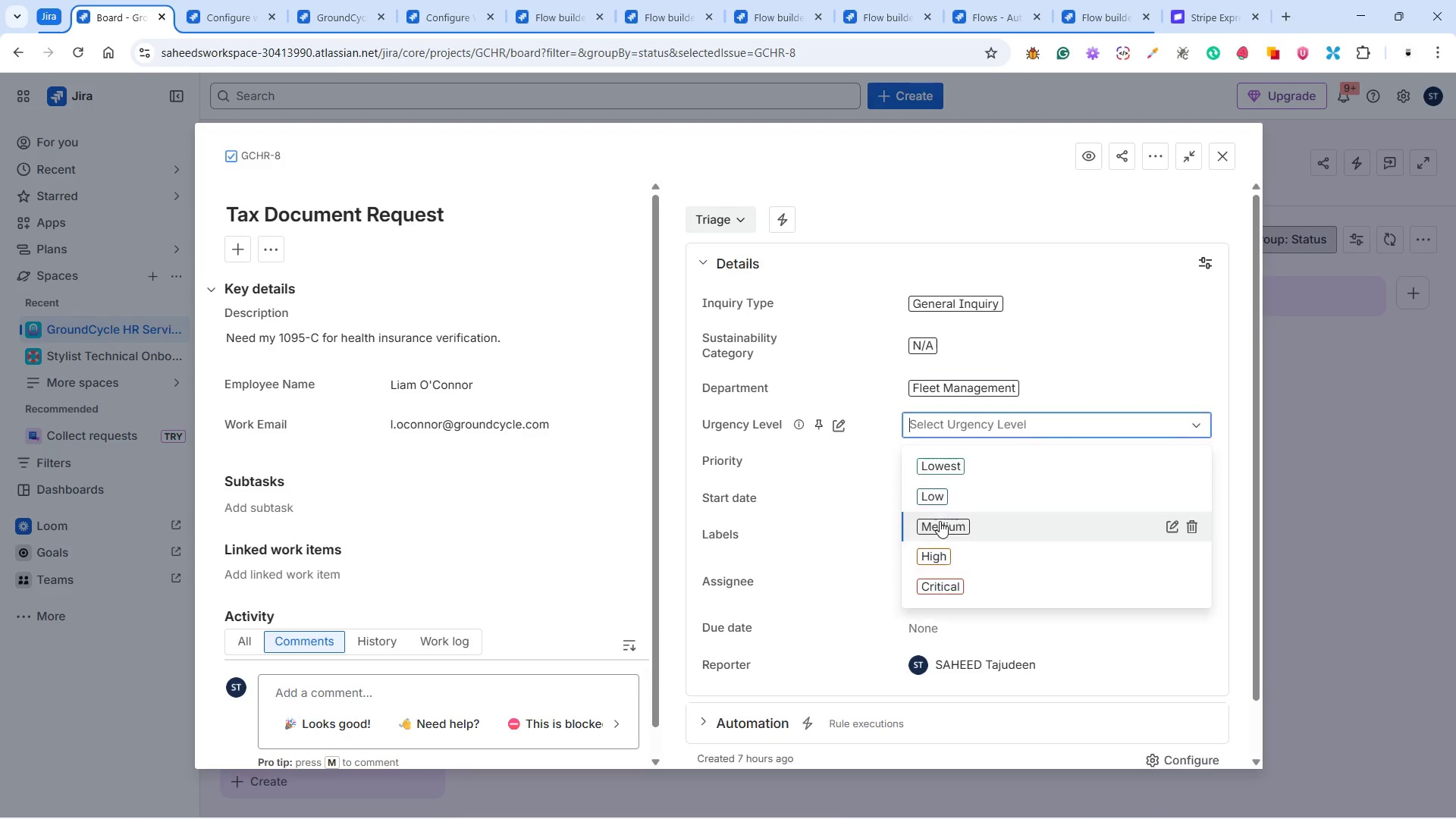 
left_click([940, 521])
 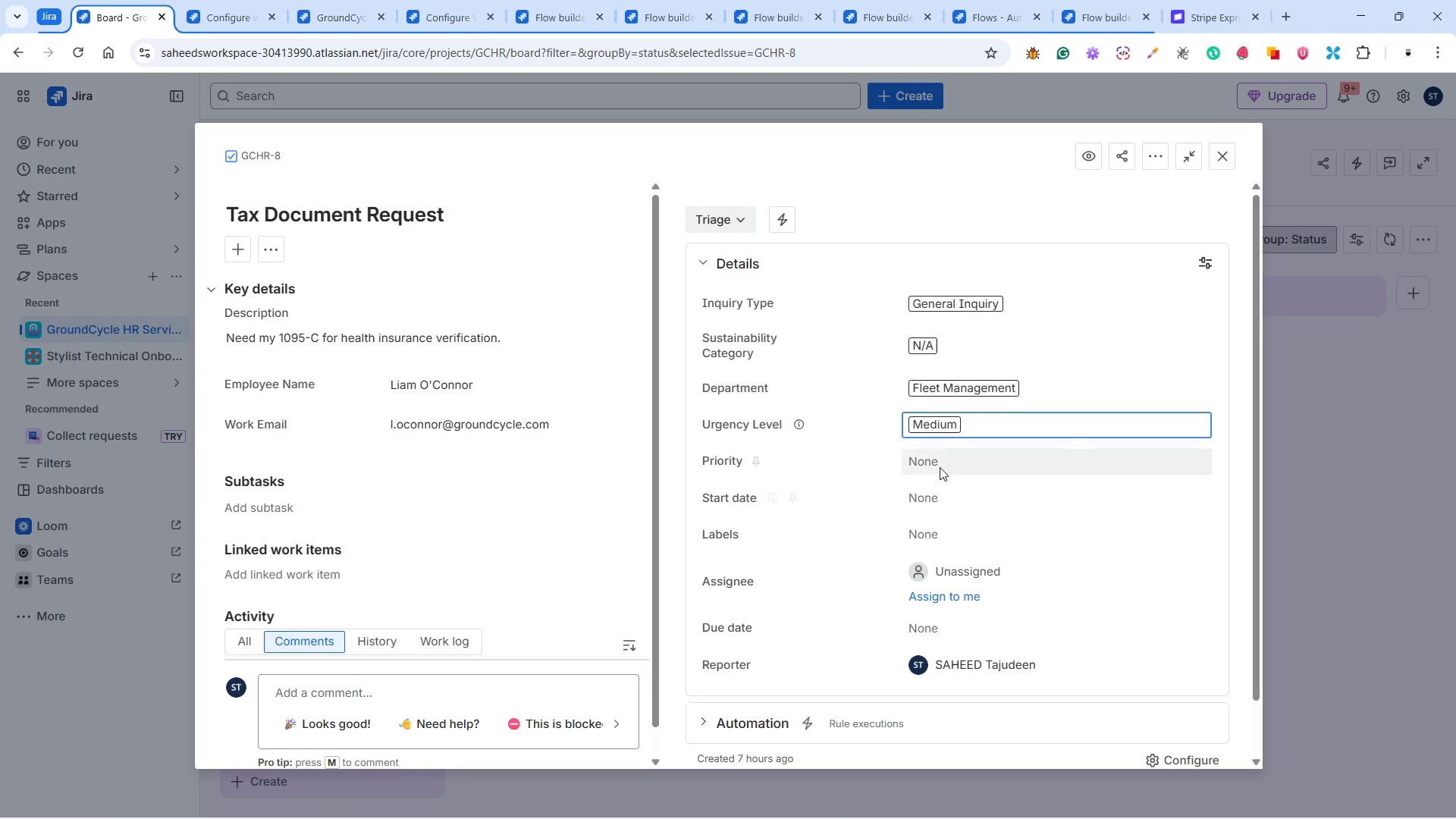 
left_click([940, 464])
 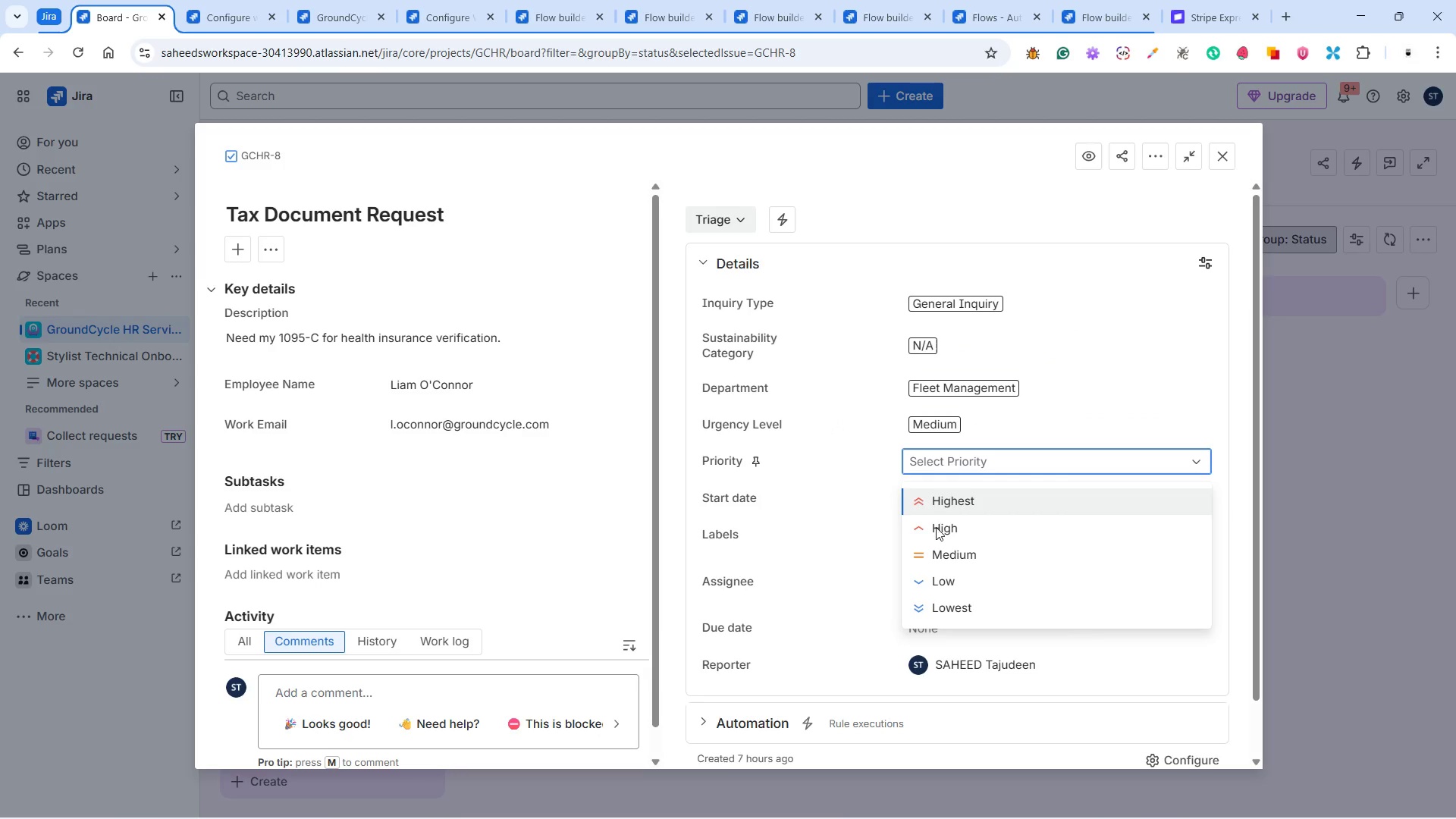 
left_click([937, 549])
 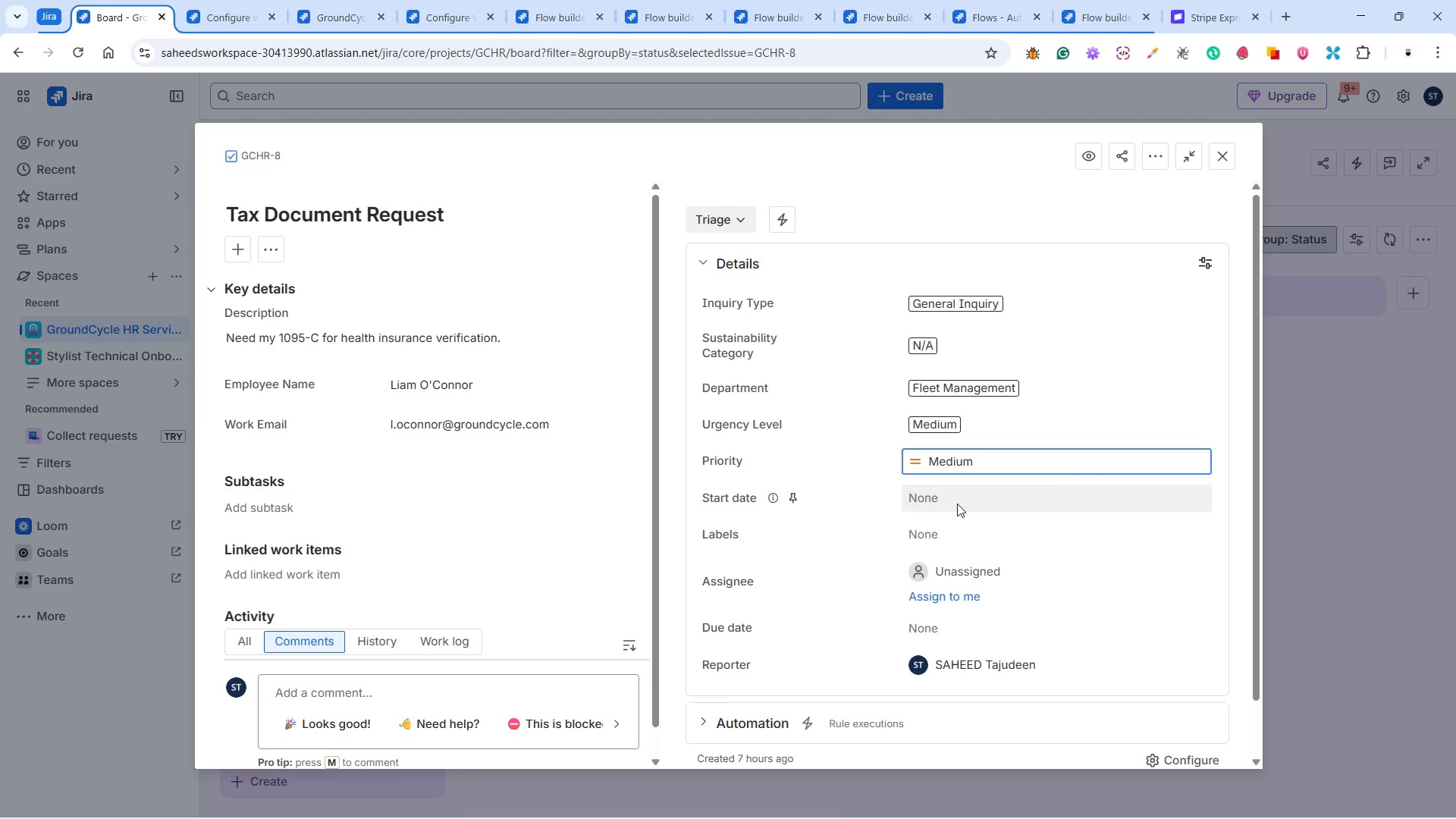 
wait(6.81)
 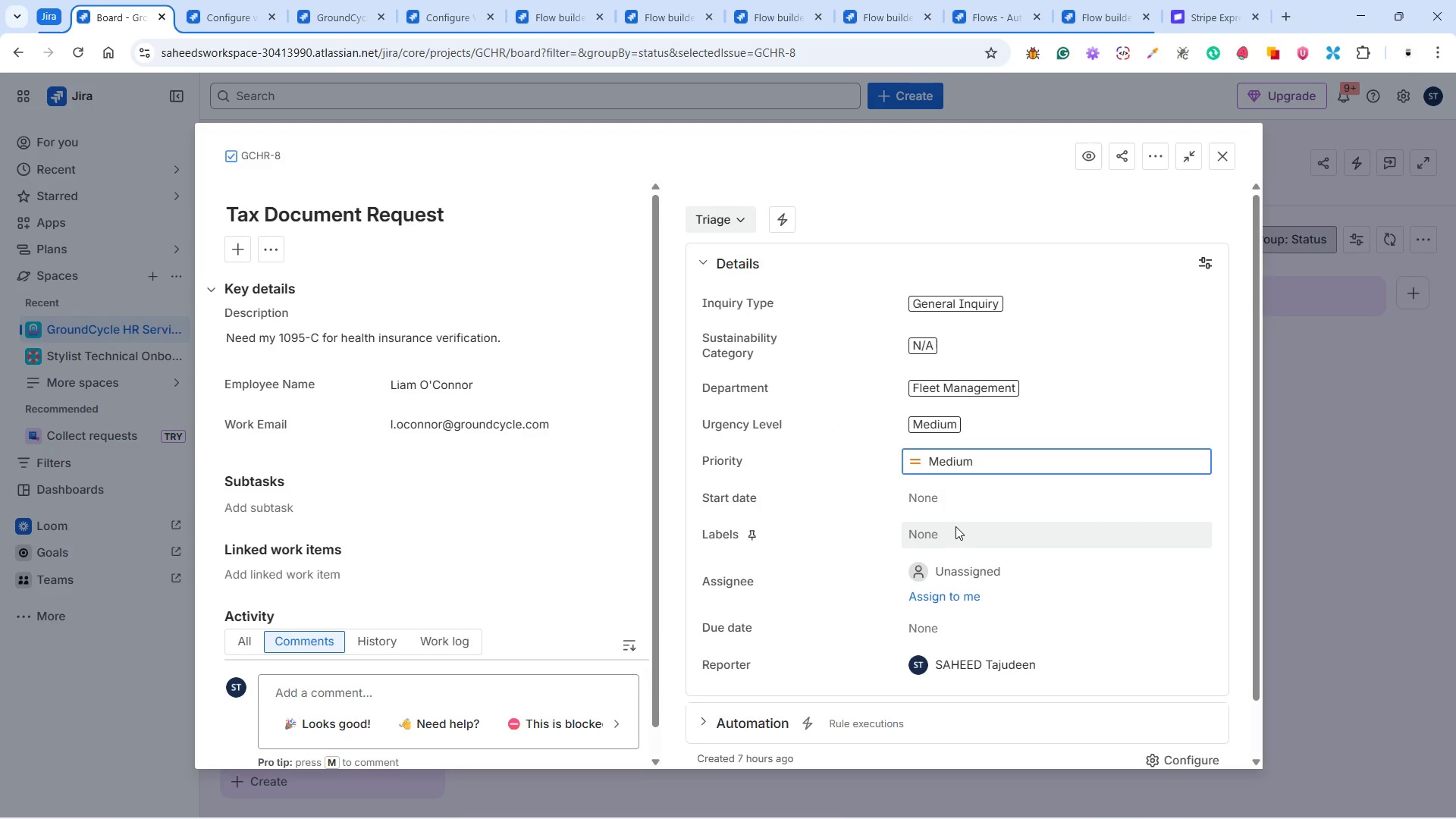 
left_click([957, 504])
 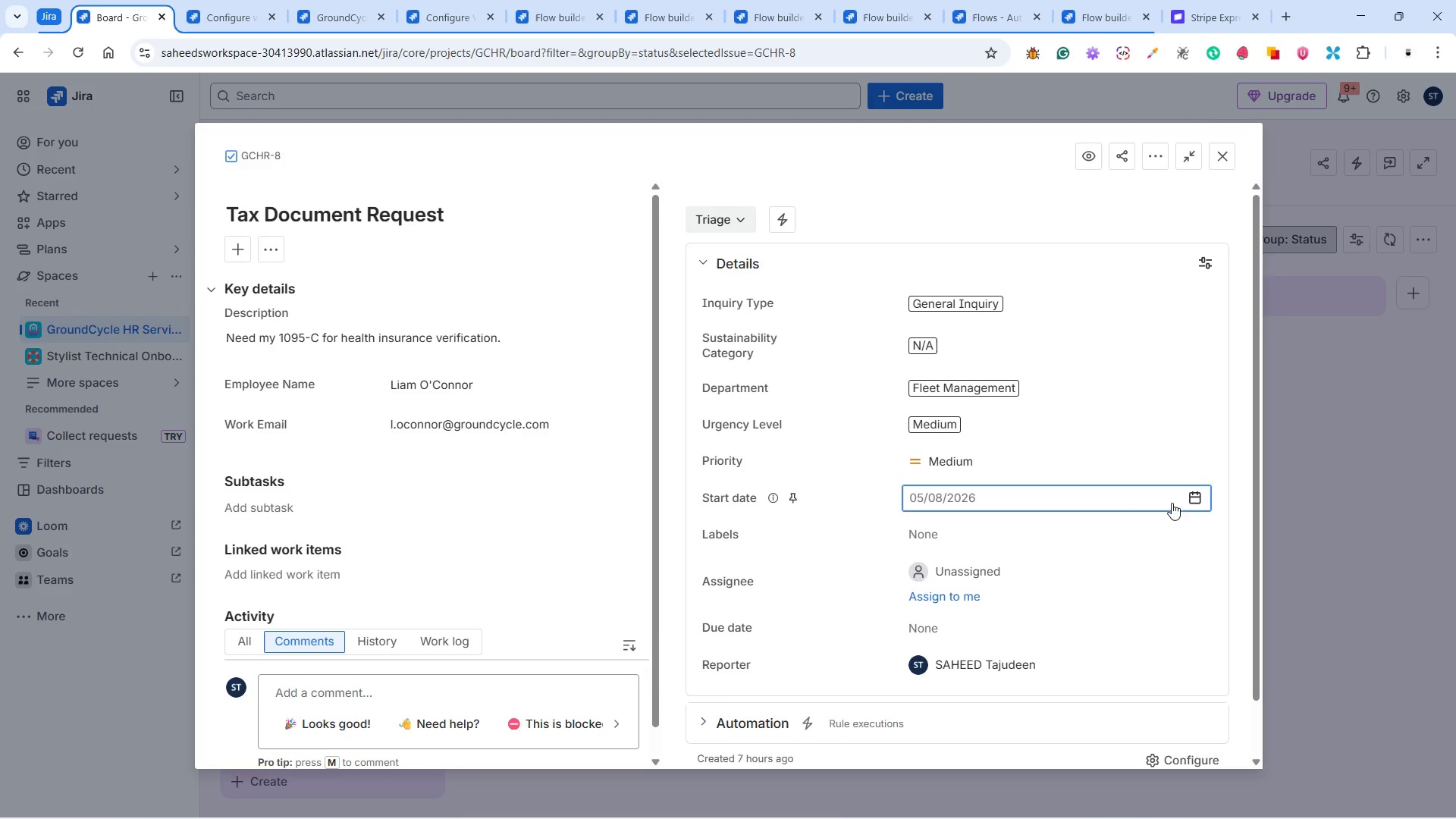 
left_click([1194, 494])
 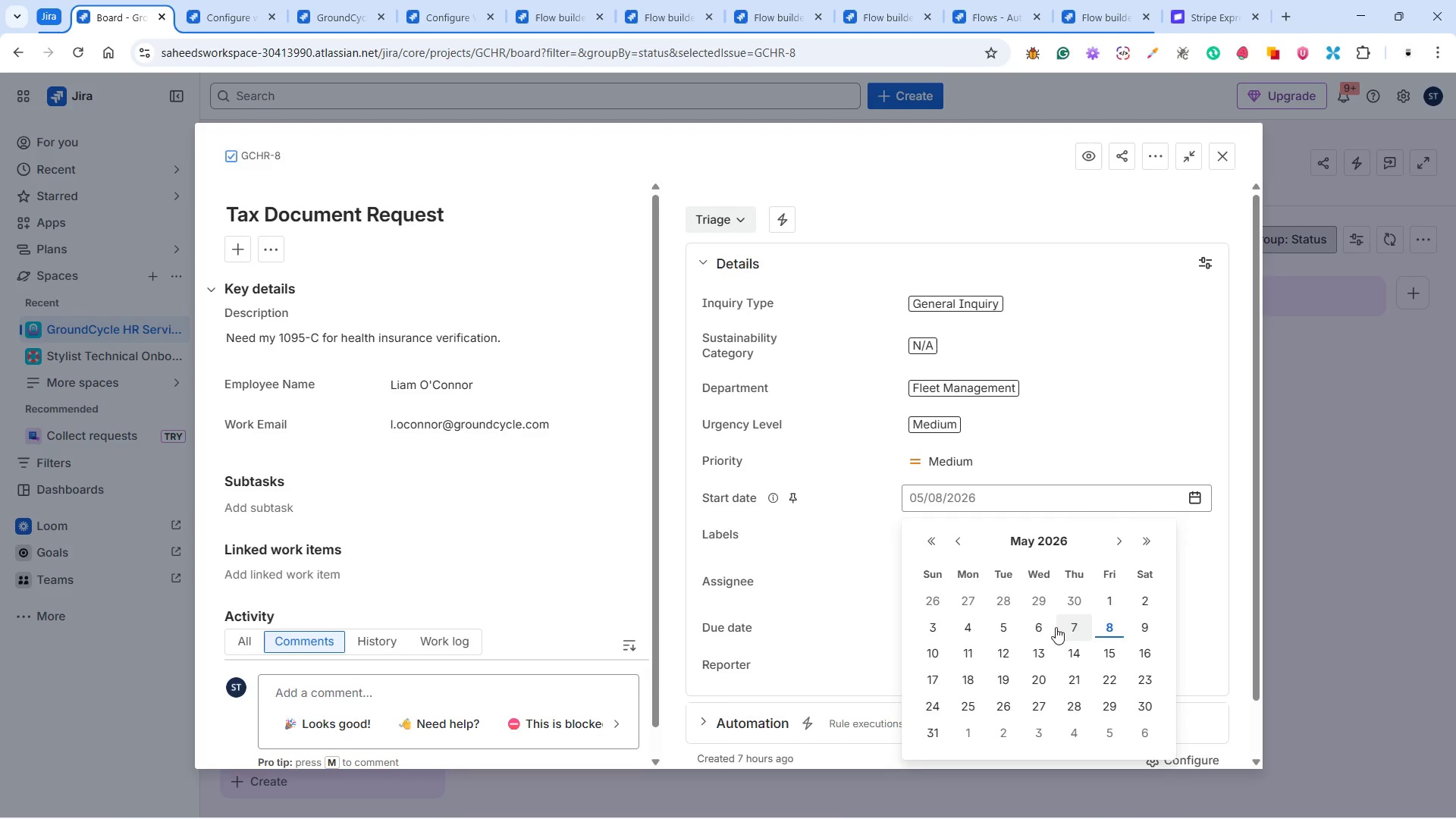 
left_click([999, 626])
 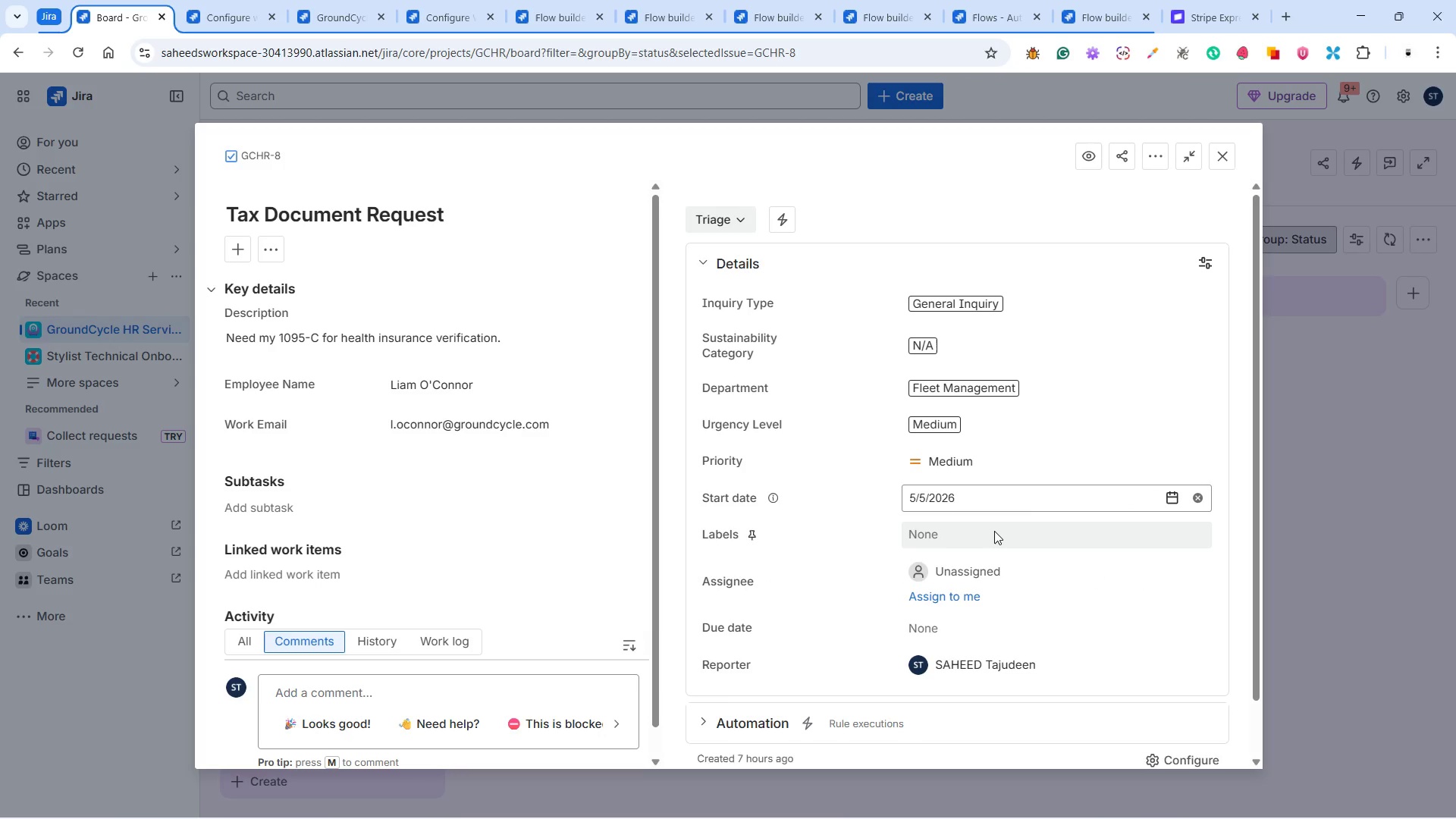 
scroll: coordinate [994, 530], scroll_direction: down, amount: 3.0
 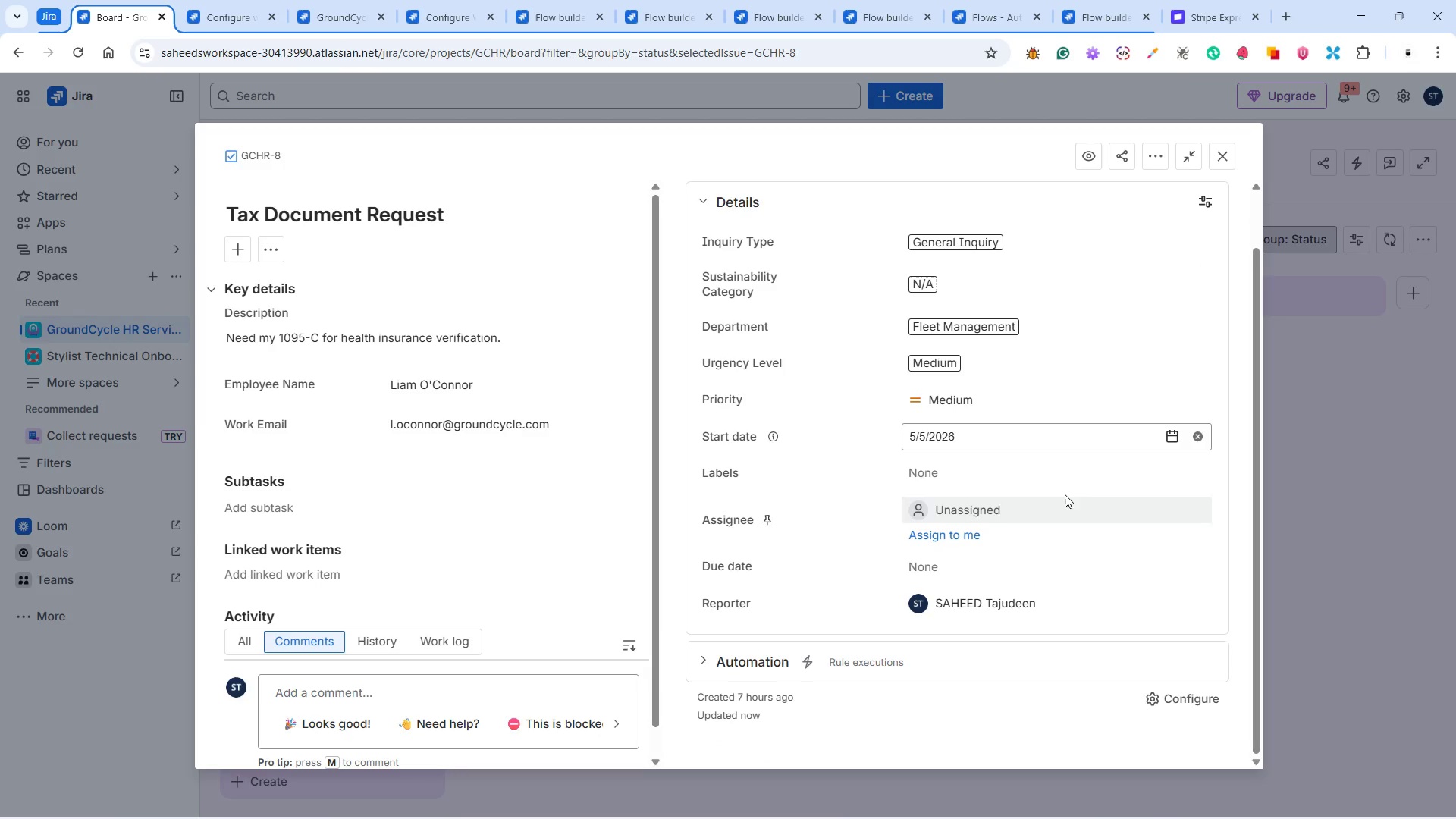 
wait(6.25)
 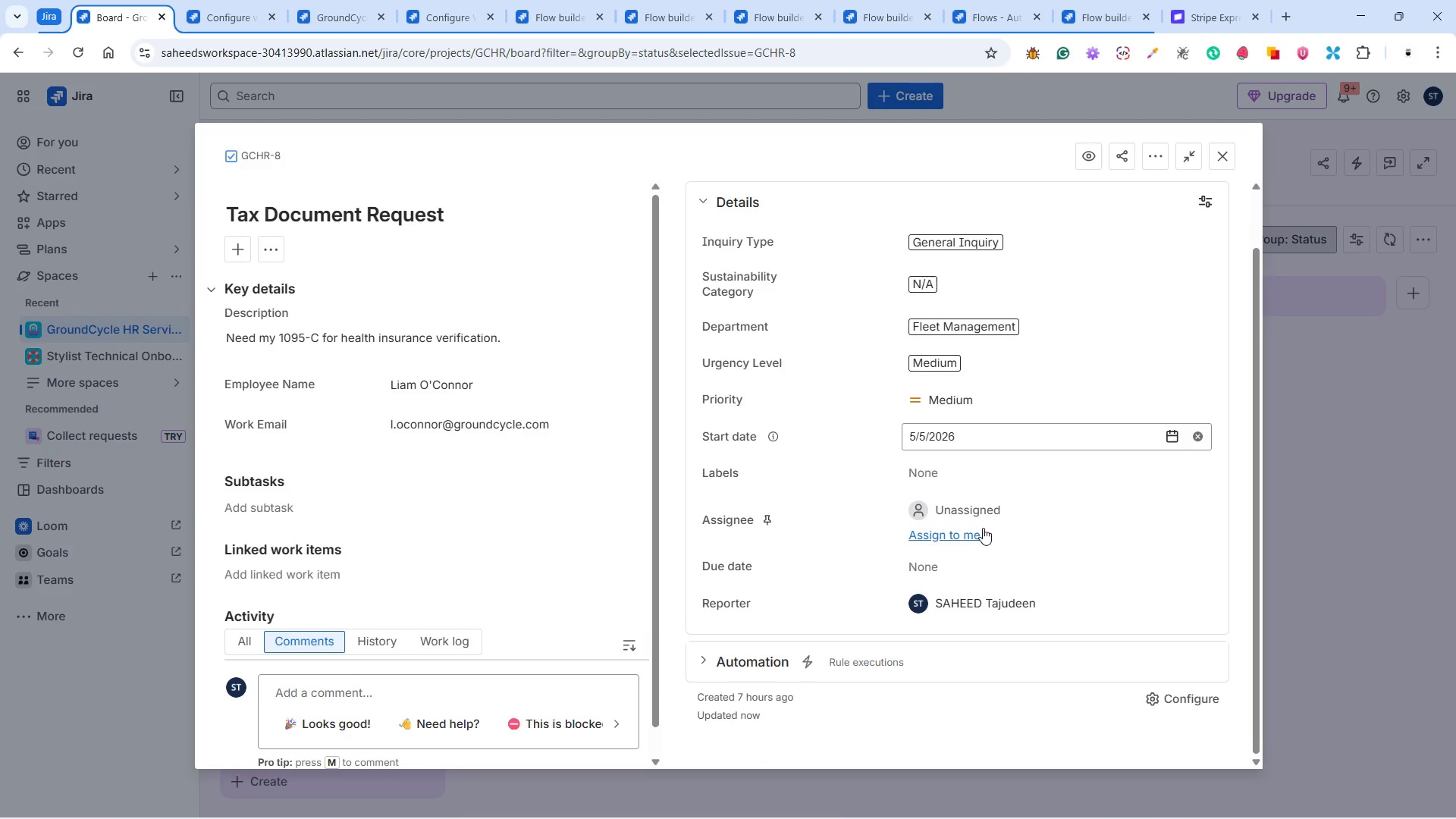 
scroll: coordinate [804, 352], scroll_direction: up, amount: 6.0
 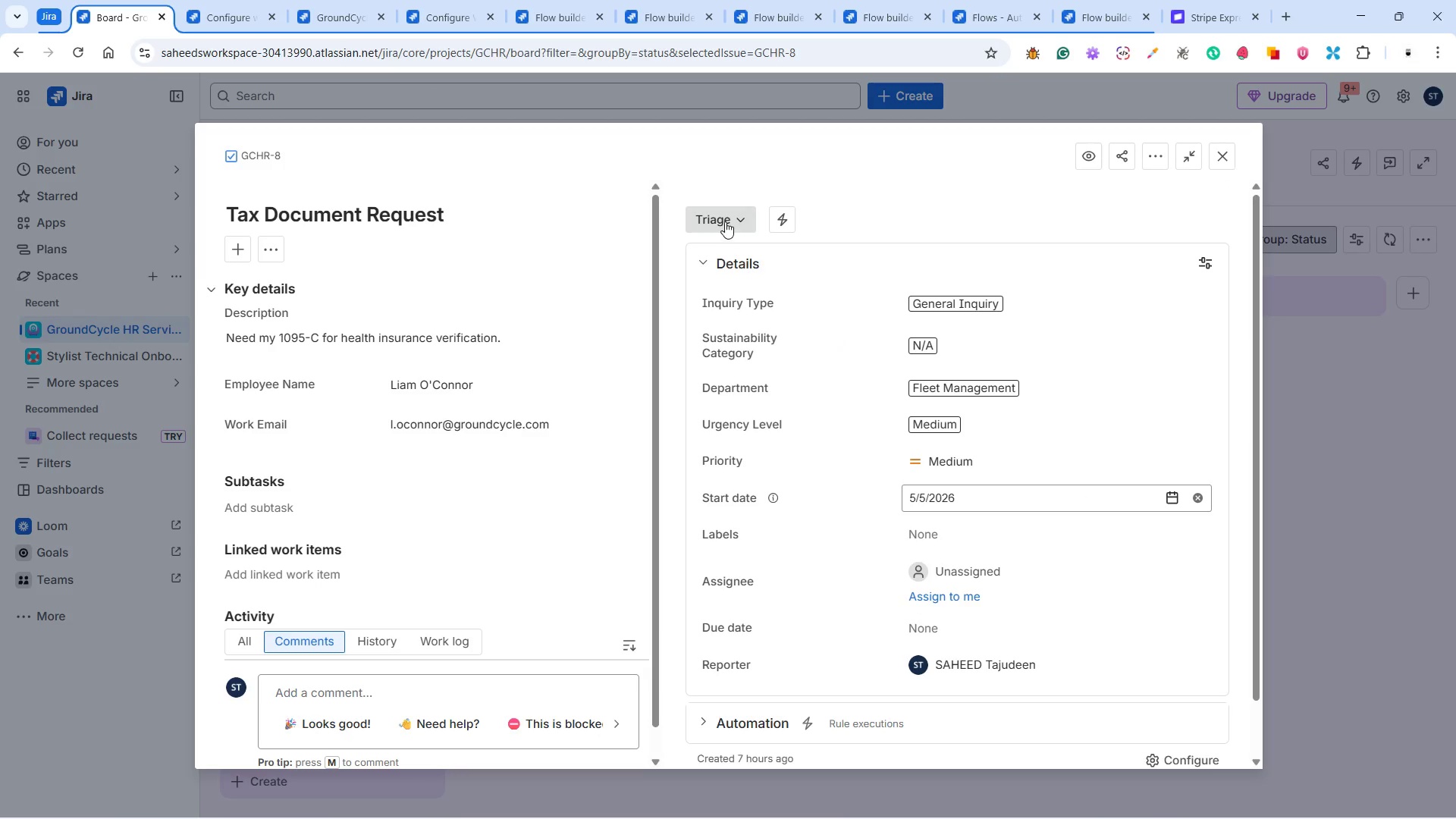 
left_click([725, 220])
 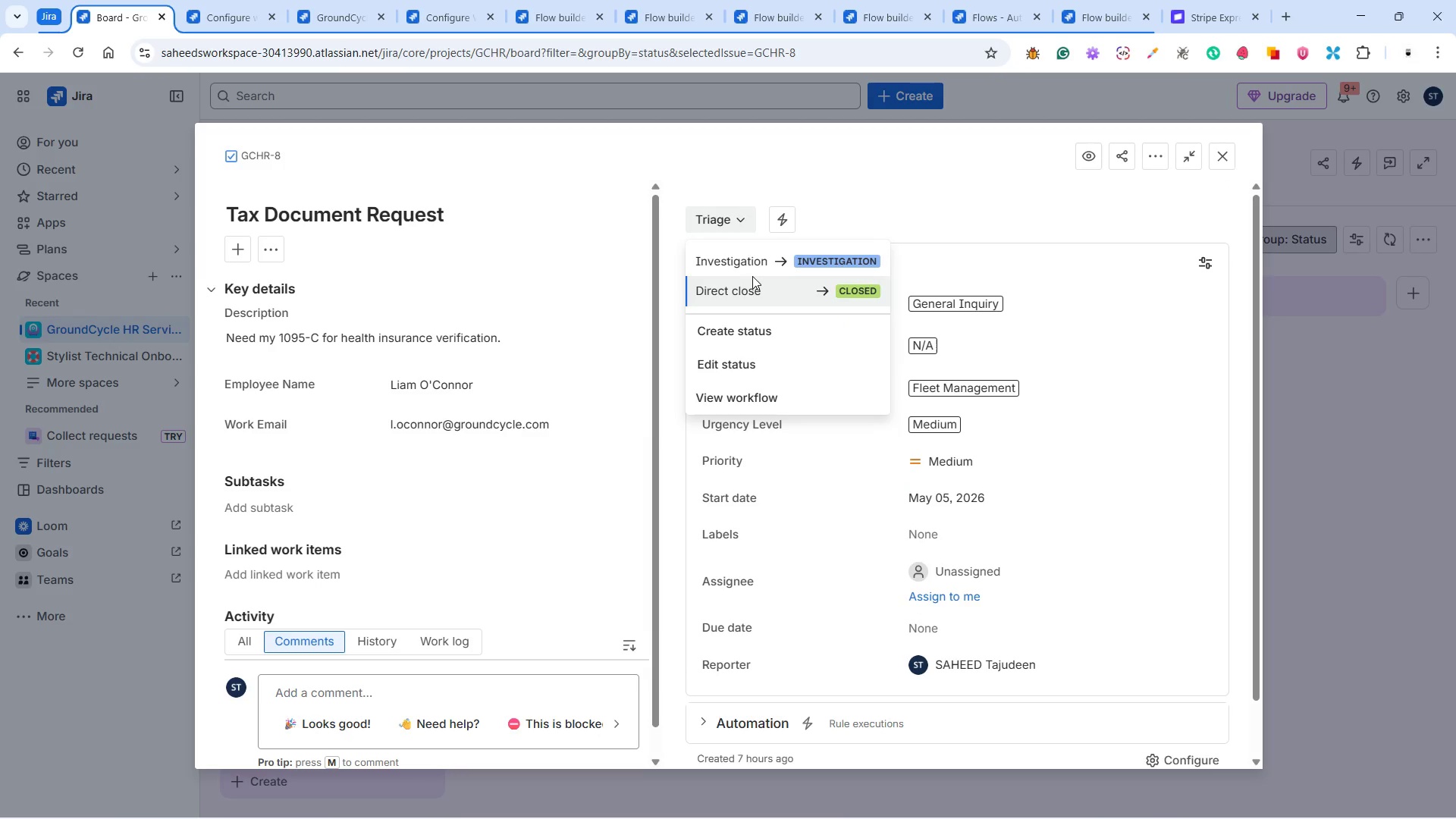 
left_click([746, 262])
 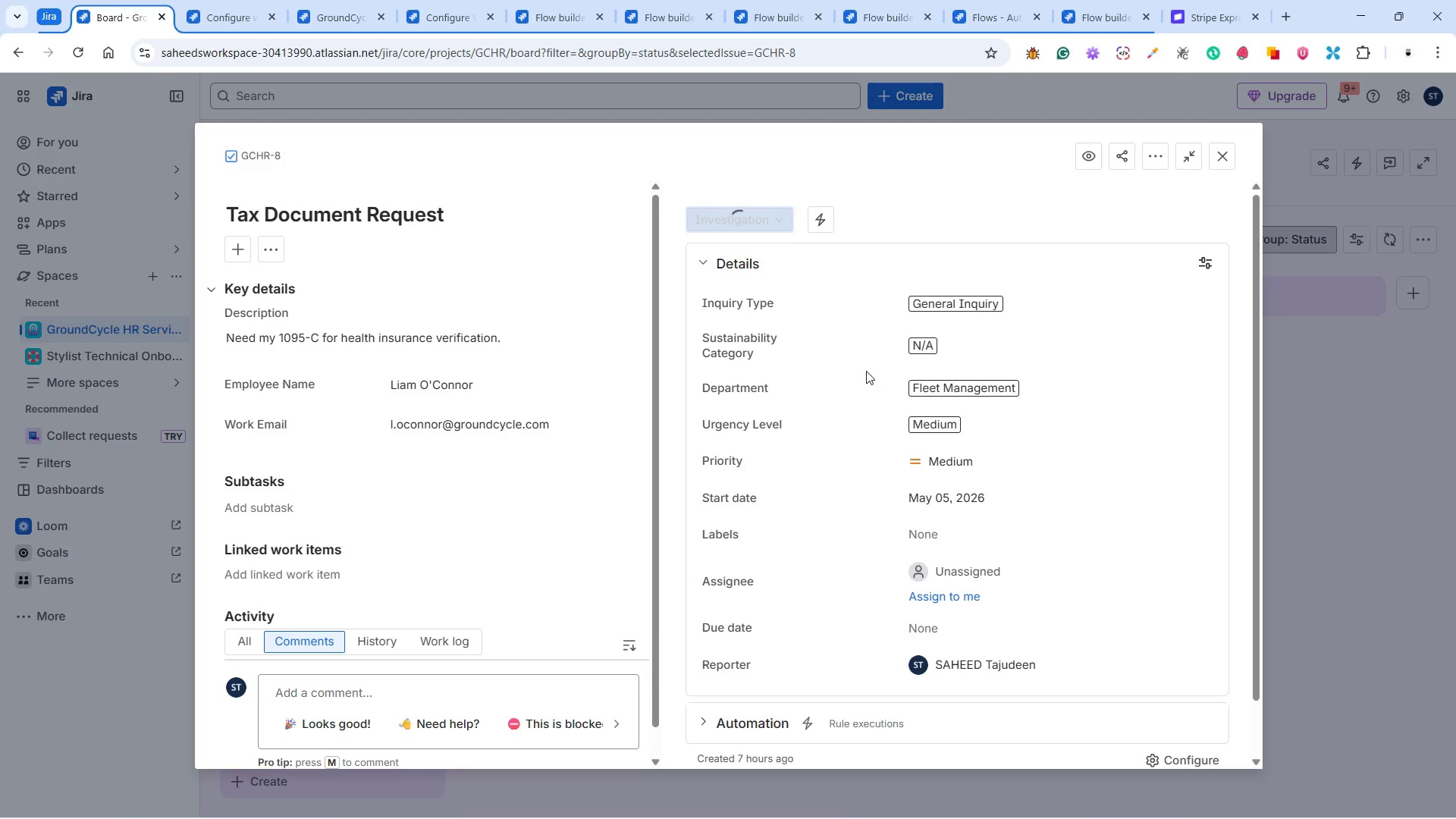 
scroll: coordinate [858, 371], scroll_direction: down, amount: 6.0
 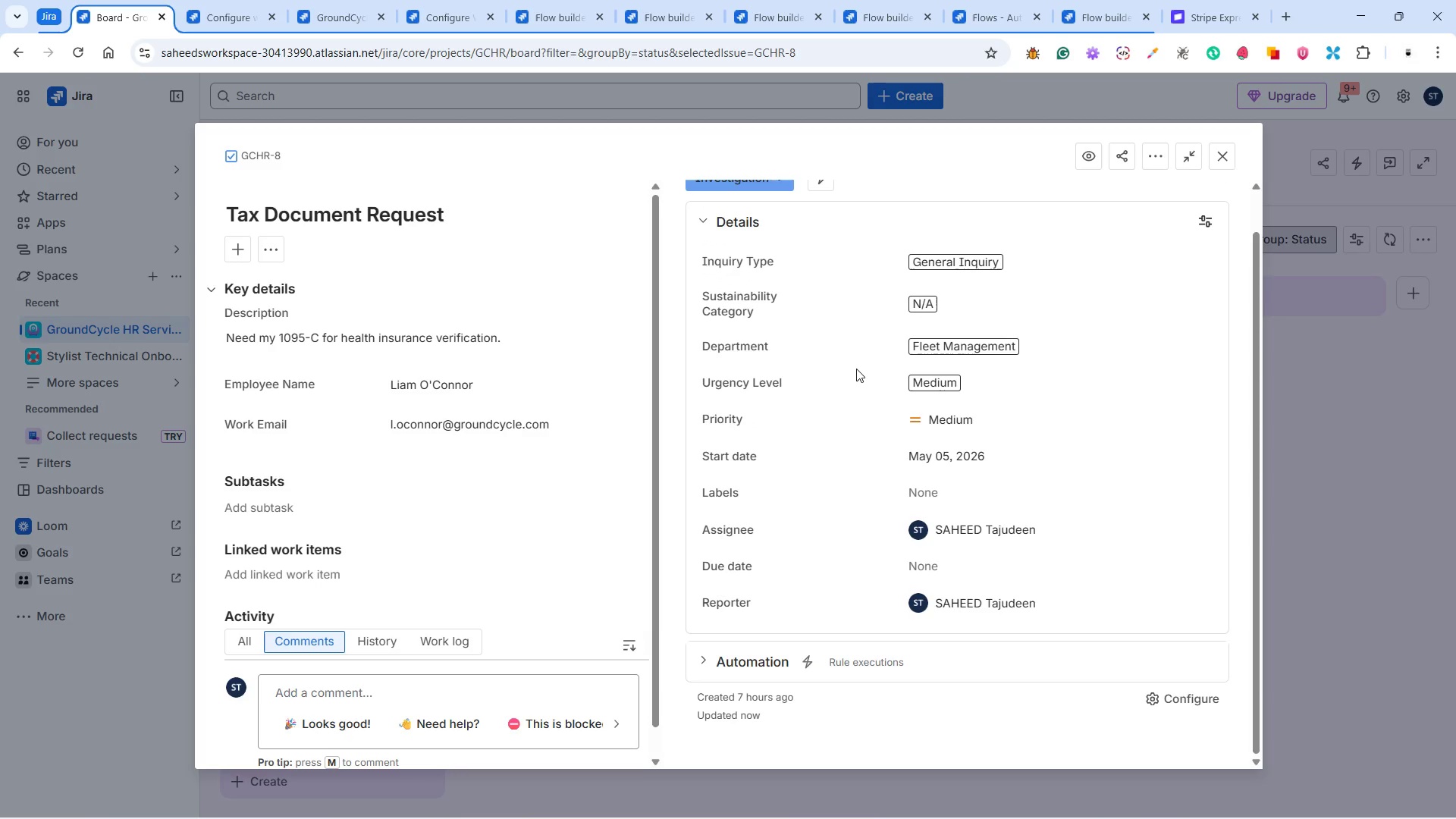 
scroll: coordinate [848, 359], scroll_direction: up, amount: 6.0
 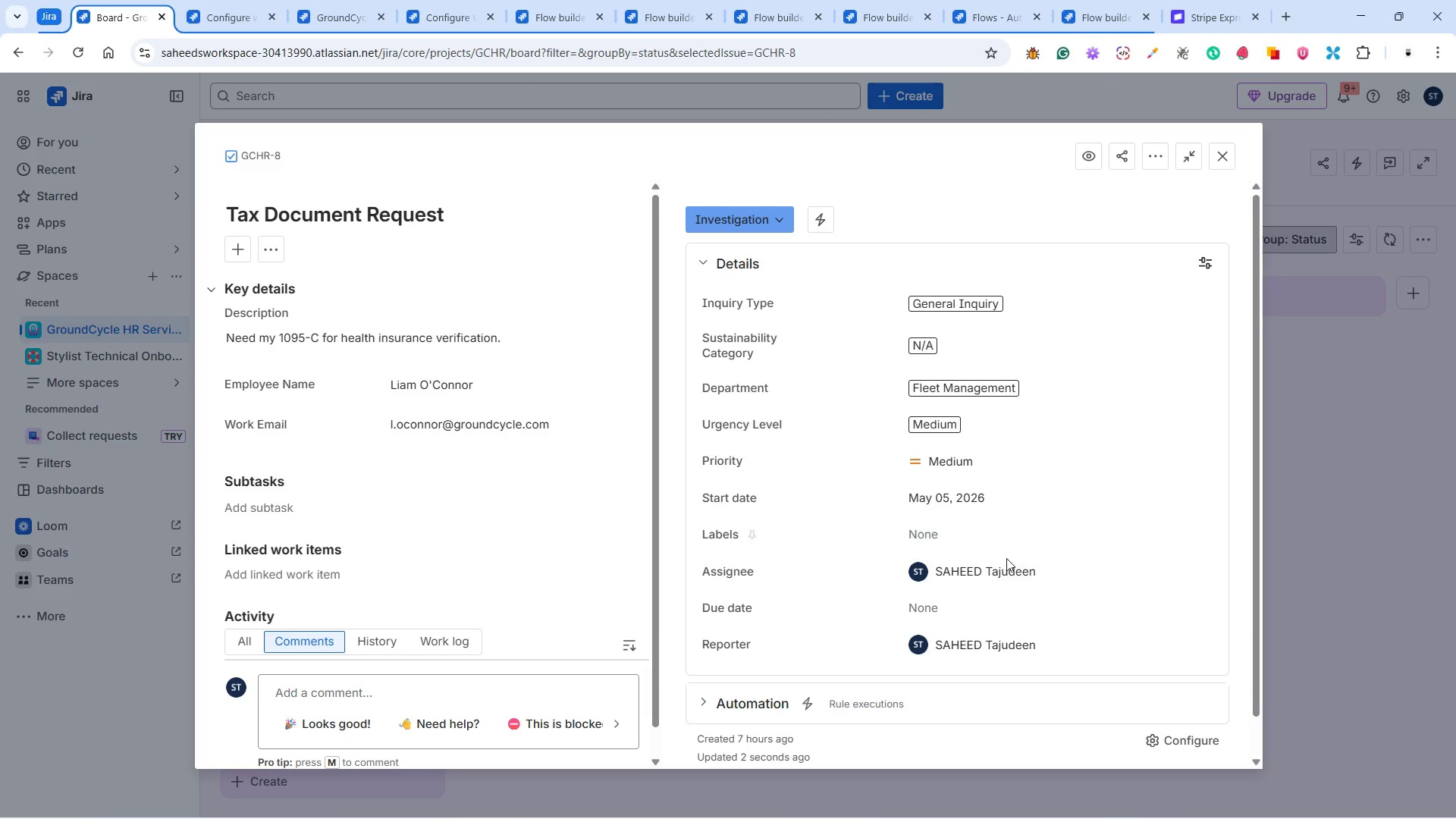 
left_click([995, 567])
 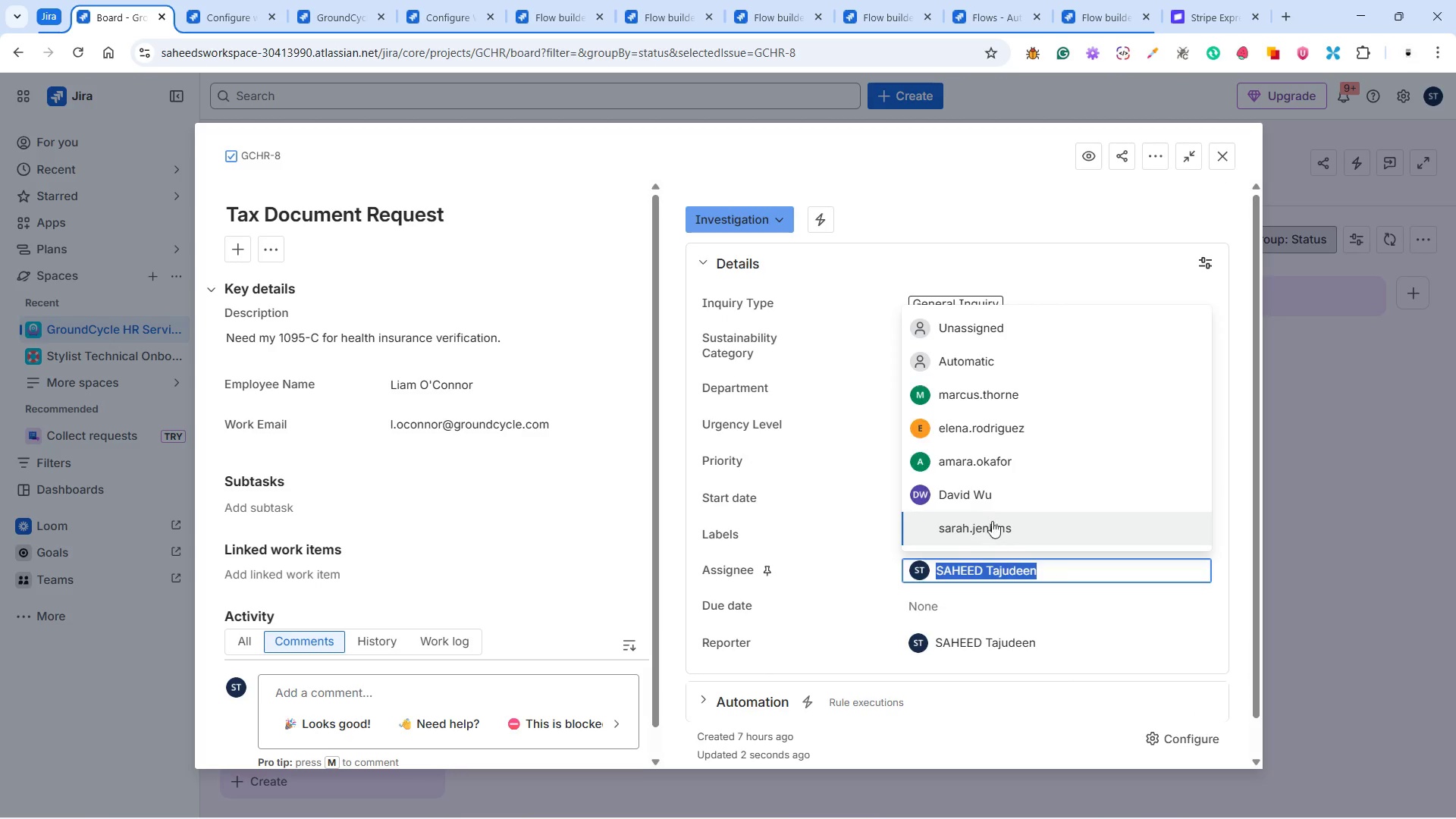 
left_click([985, 492])
 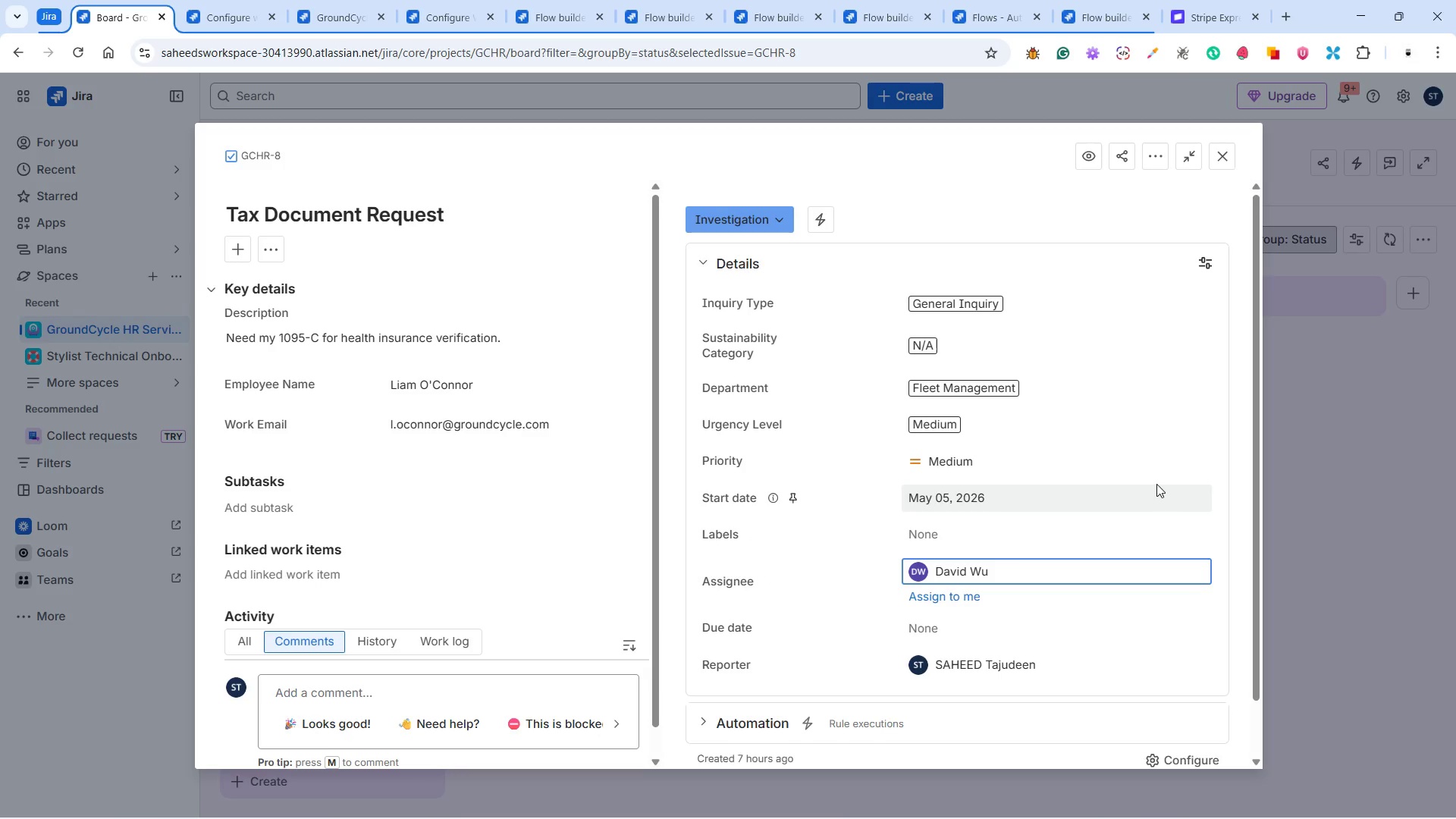 
scroll: coordinate [1155, 482], scroll_direction: down, amount: 4.0
 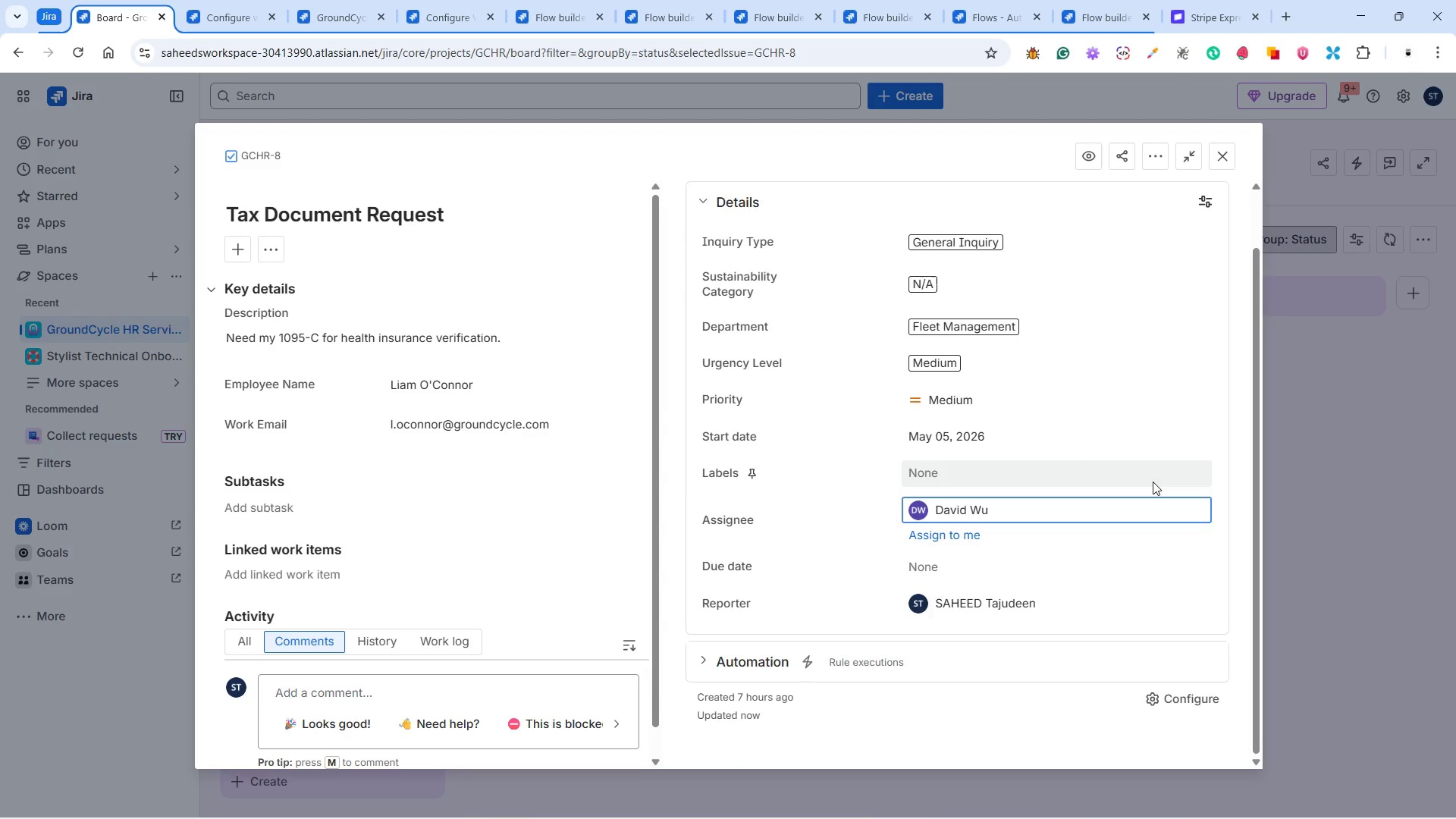 
scroll: coordinate [1153, 482], scroll_direction: up, amount: 1.0
 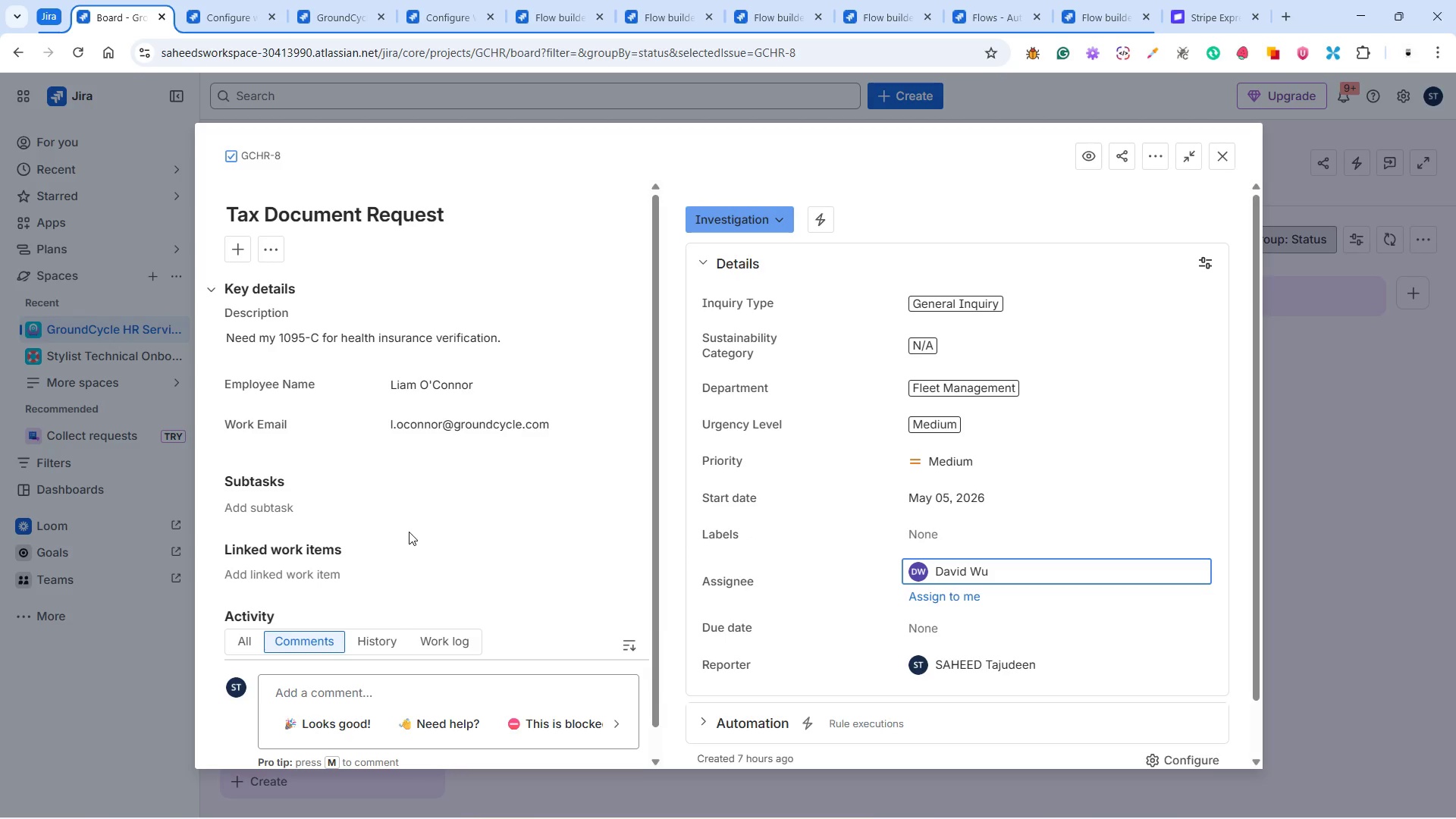 
scroll: coordinate [412, 524], scroll_direction: down, amount: 4.0
 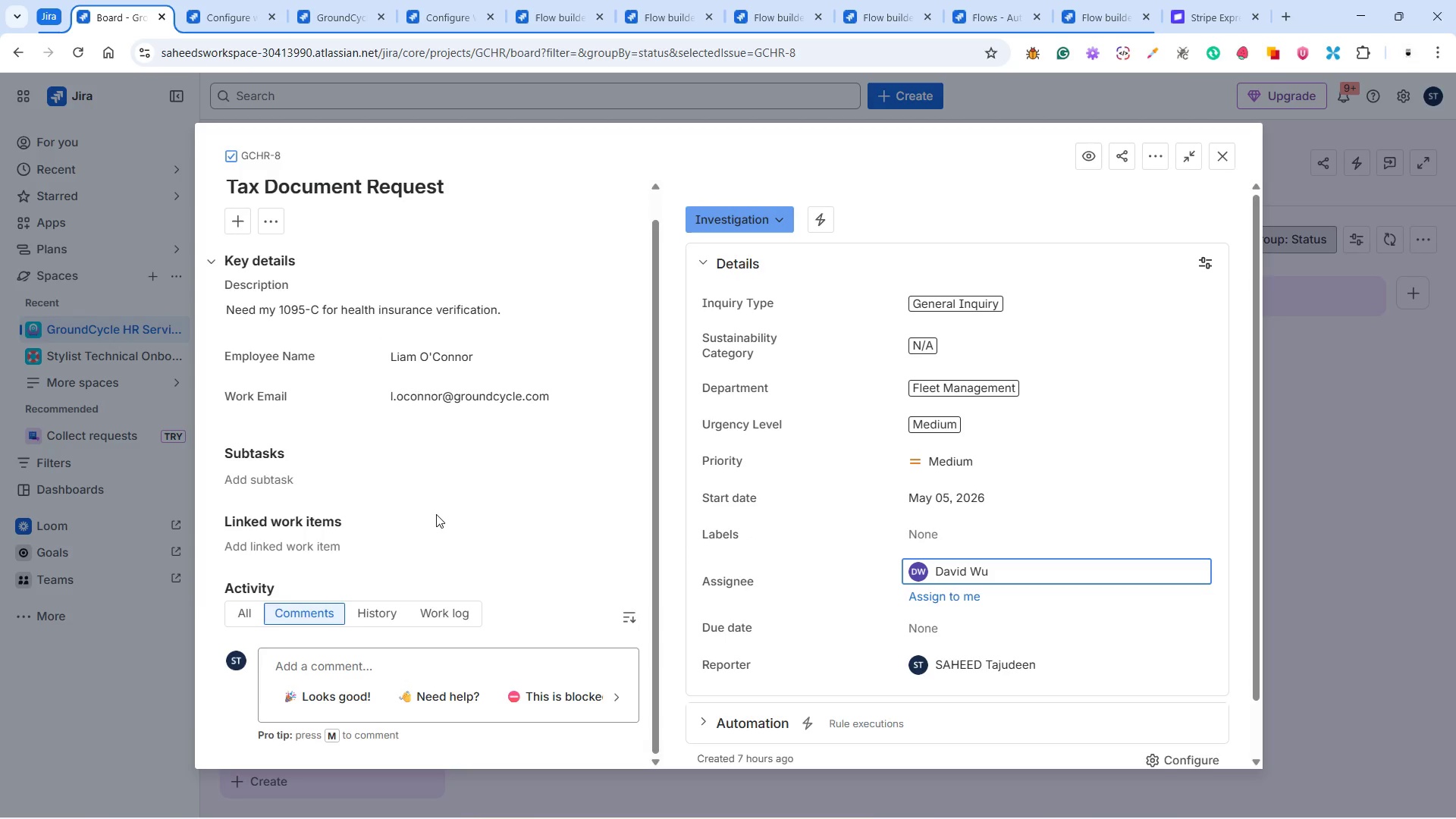 
scroll: coordinate [868, 506], scroll_direction: up, amount: 8.0
 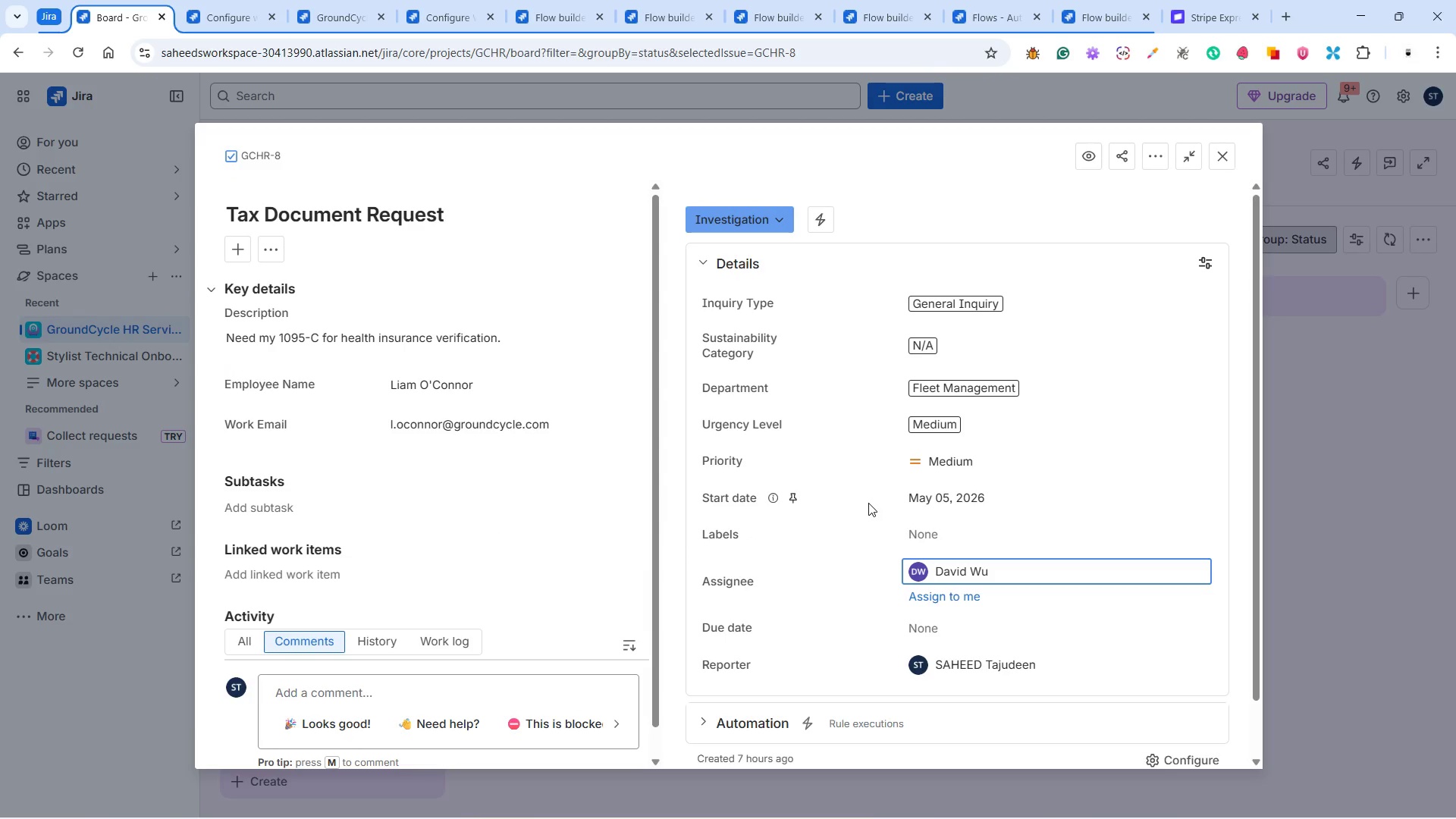 
scroll: coordinate [876, 490], scroll_direction: down, amount: 3.0
 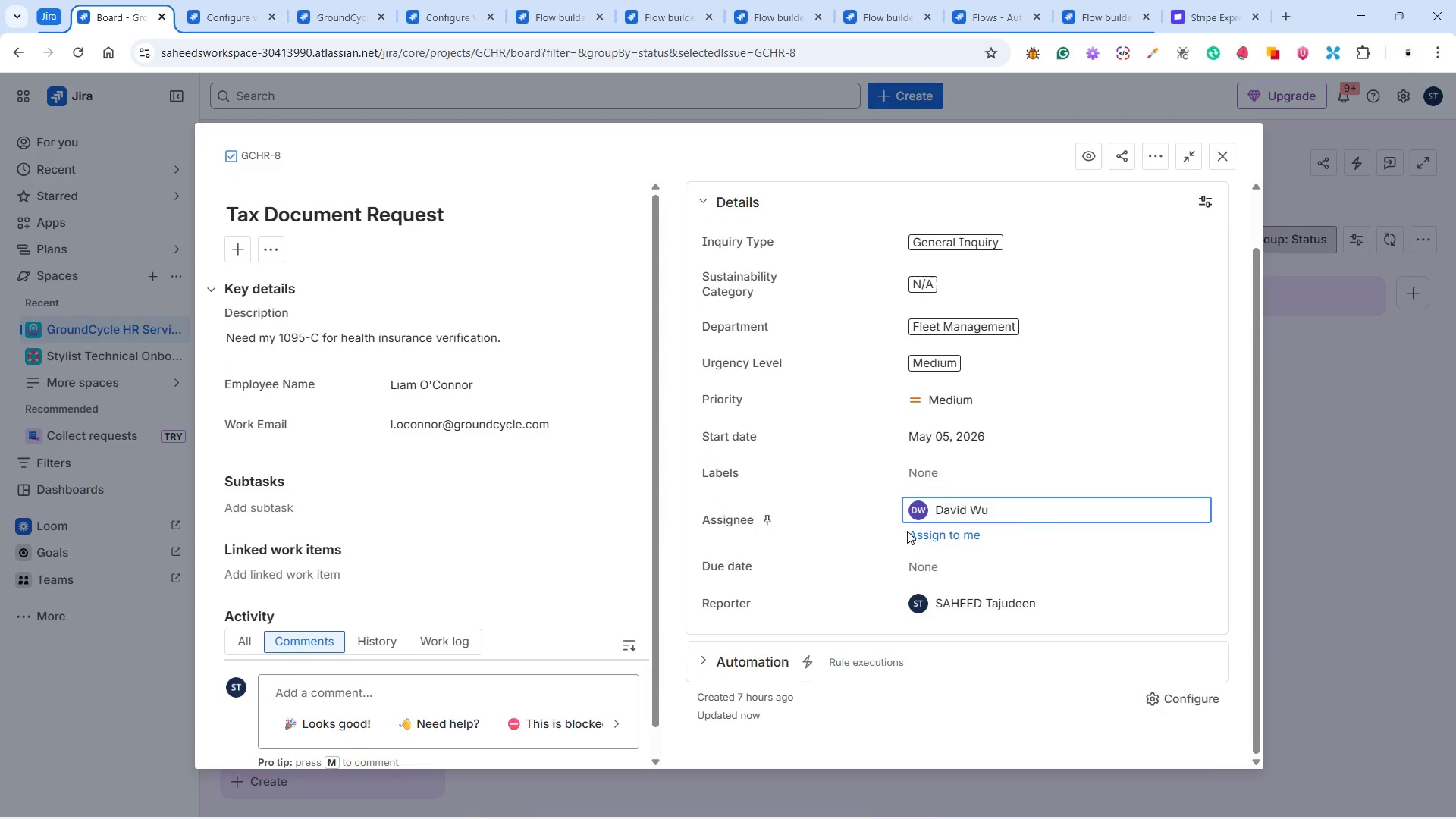 
scroll: coordinate [896, 510], scroll_direction: up, amount: 7.0
 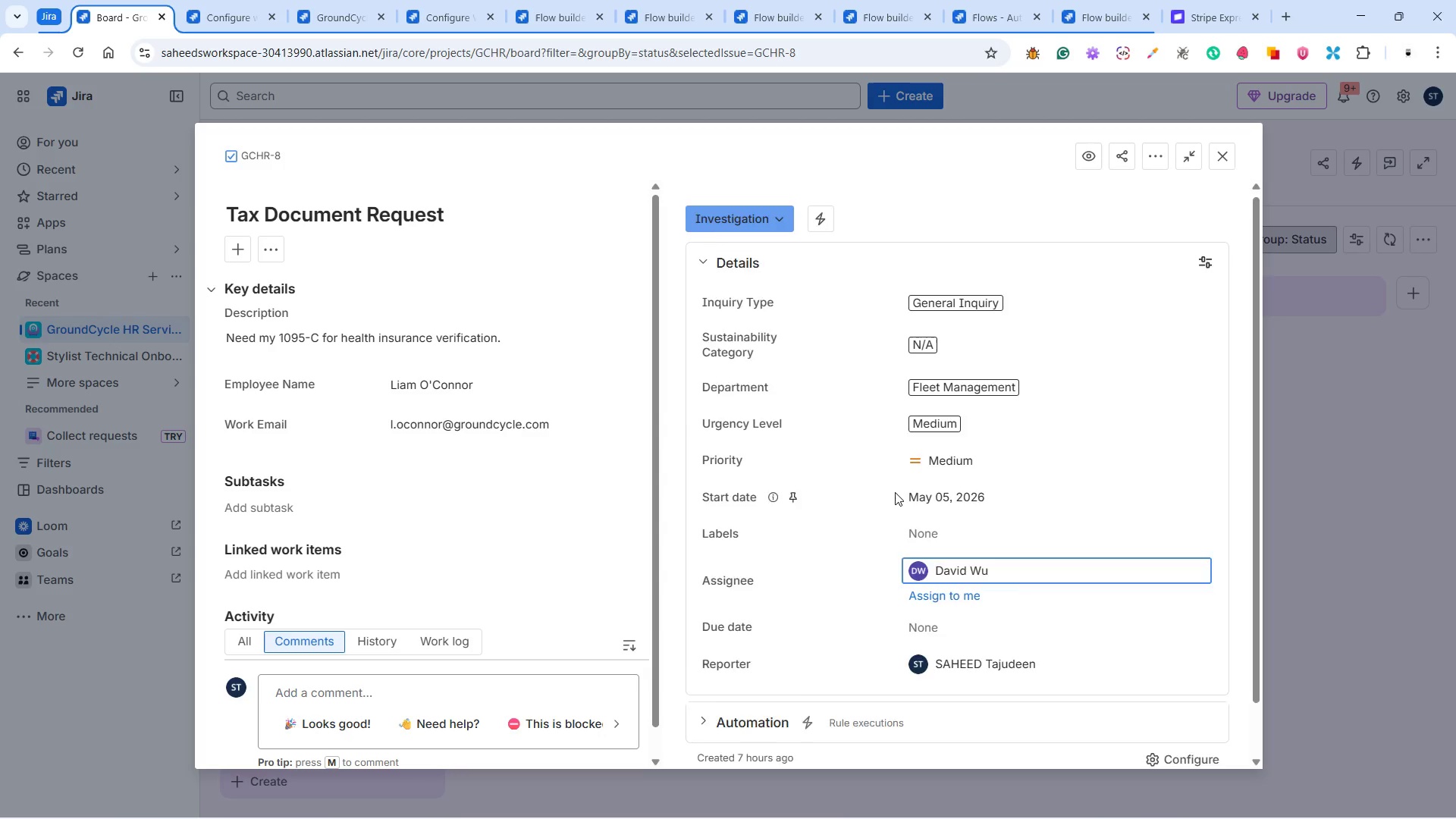 
scroll: coordinate [426, 548], scroll_direction: down, amount: 9.0
 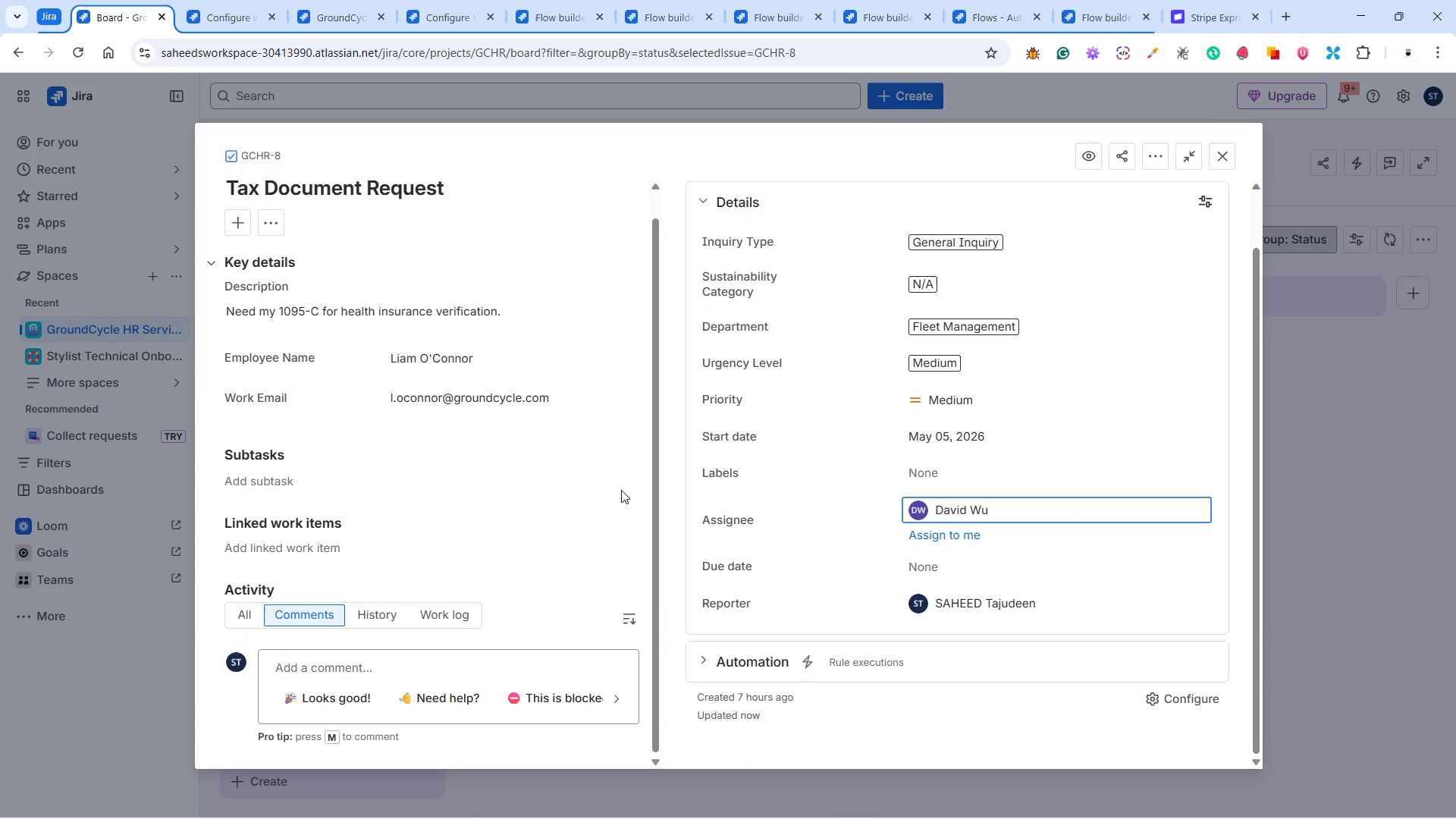 
scroll: coordinate [909, 457], scroll_direction: up, amount: 11.0
 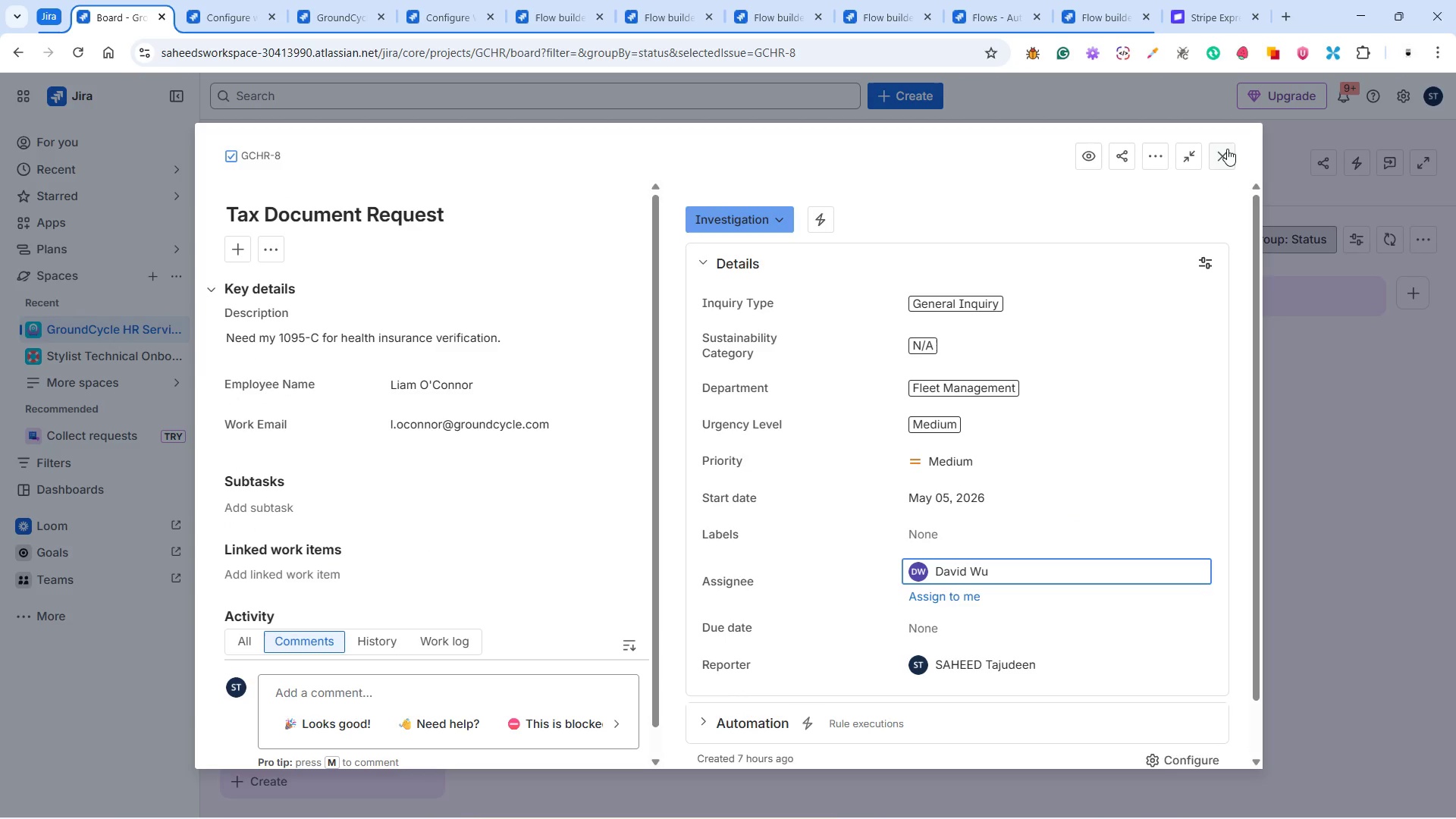 
left_click([1224, 149])
 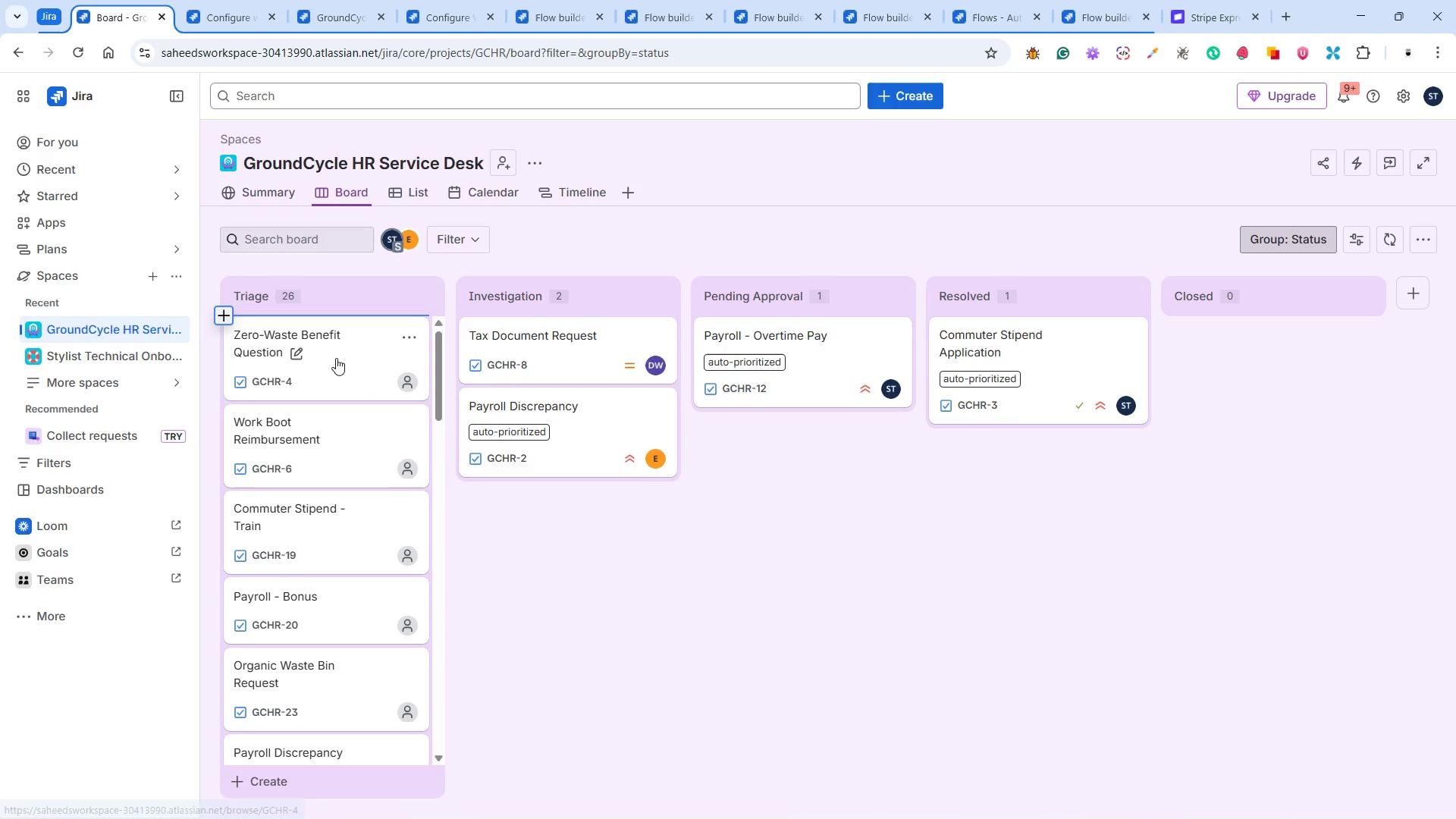 
left_click([335, 354])
 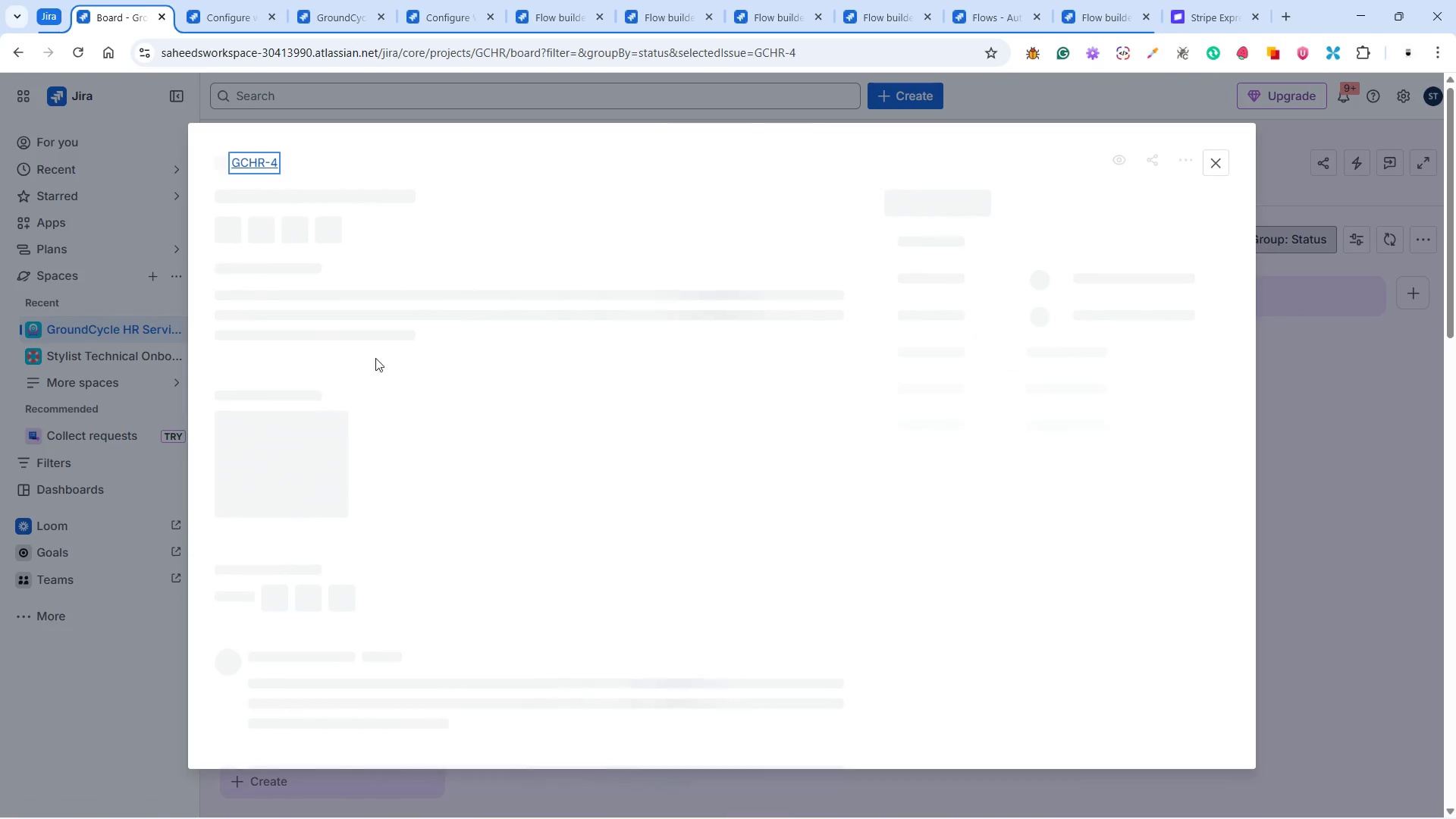 
mouse_move([547, 359])
 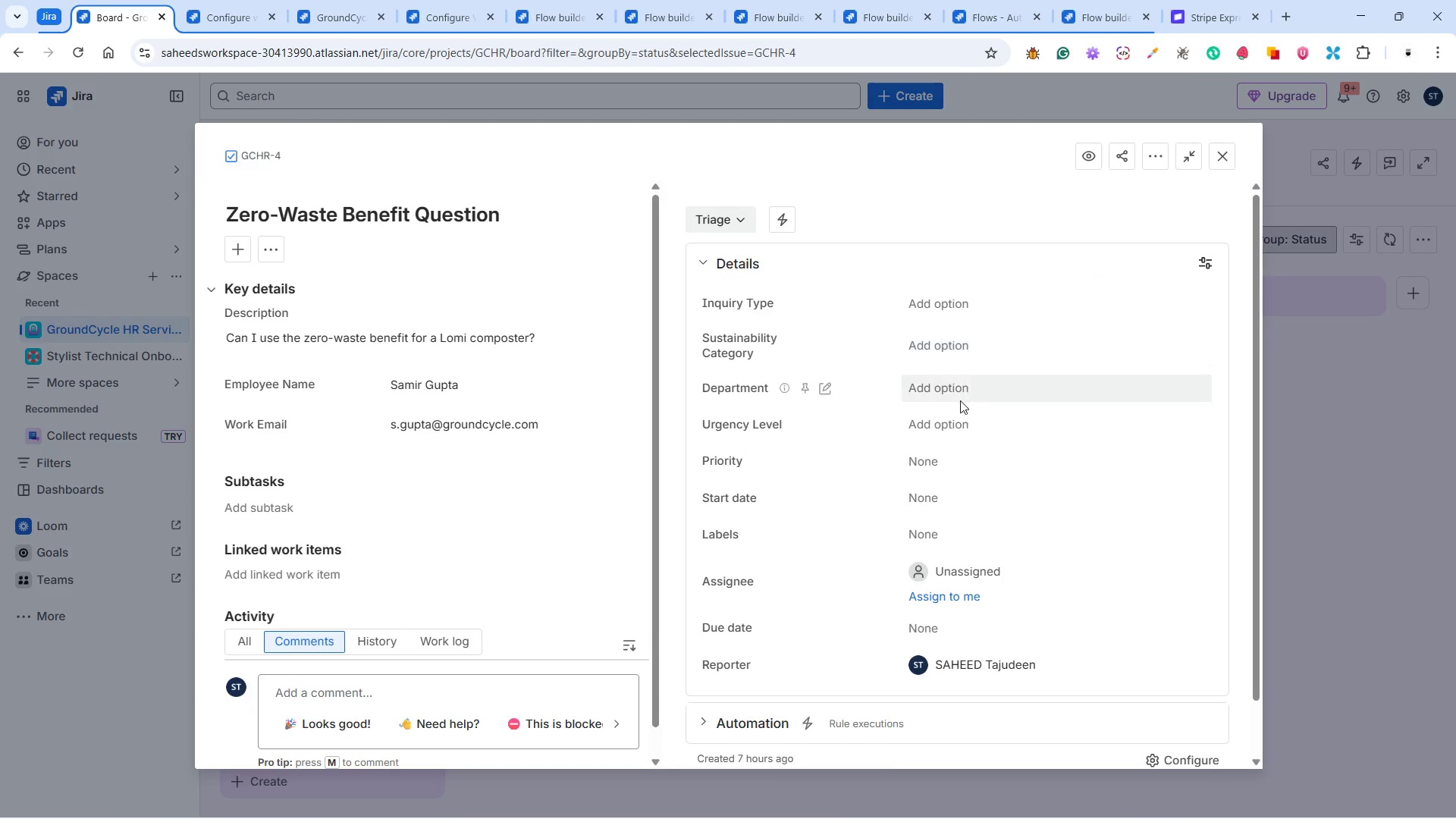 
left_click([952, 393])
 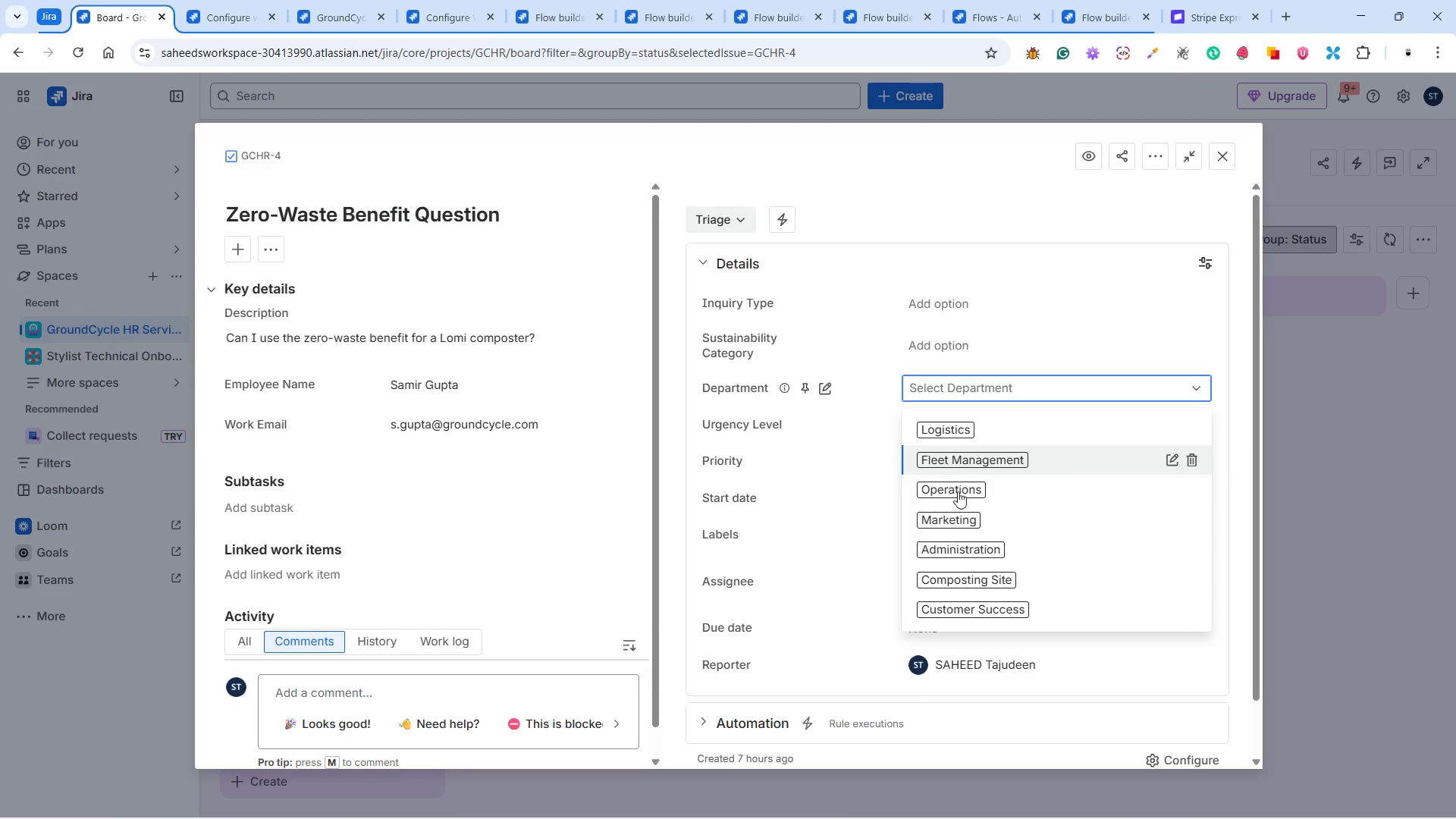 
left_click([957, 490])
 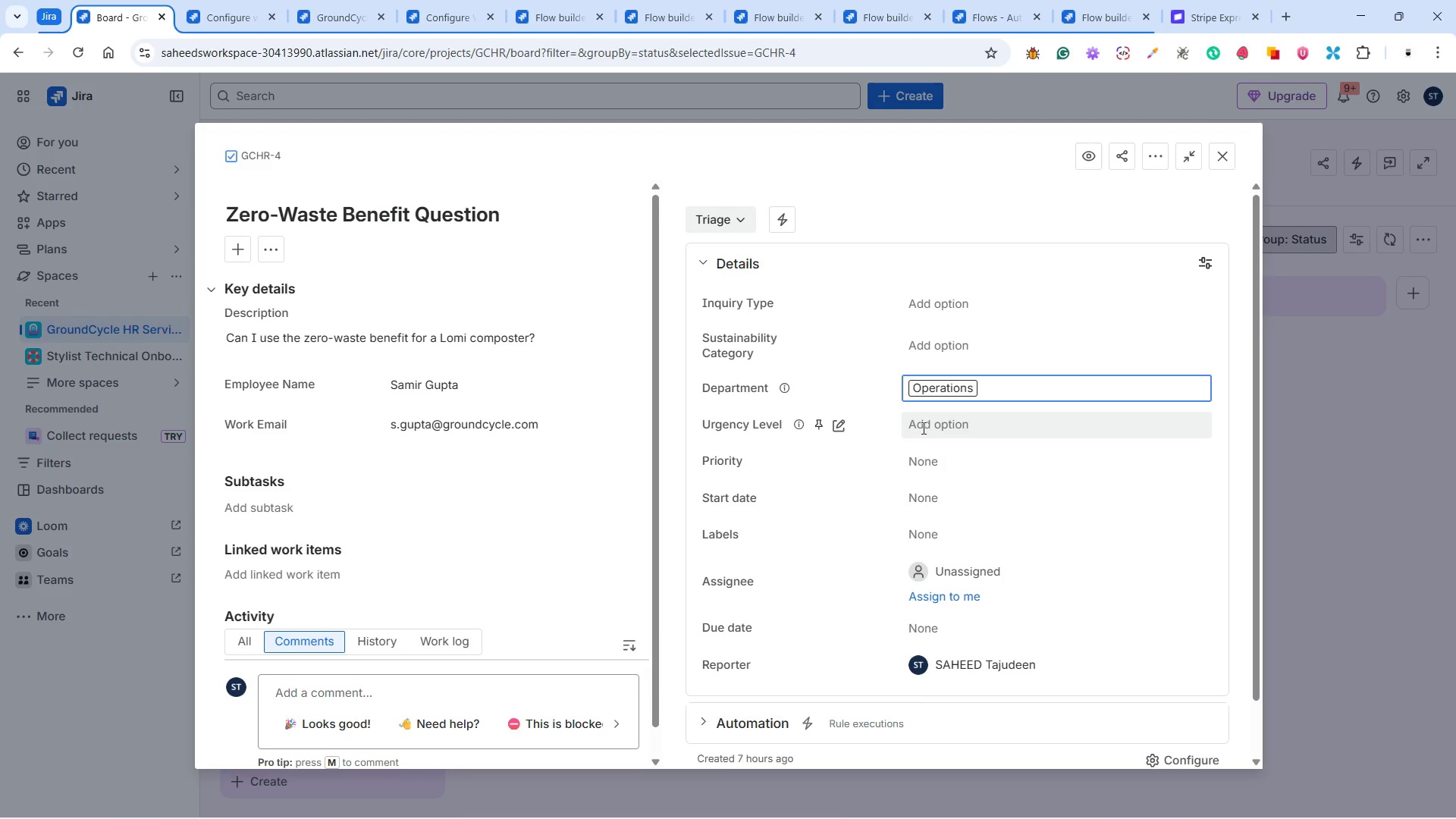 
left_click([922, 428])
 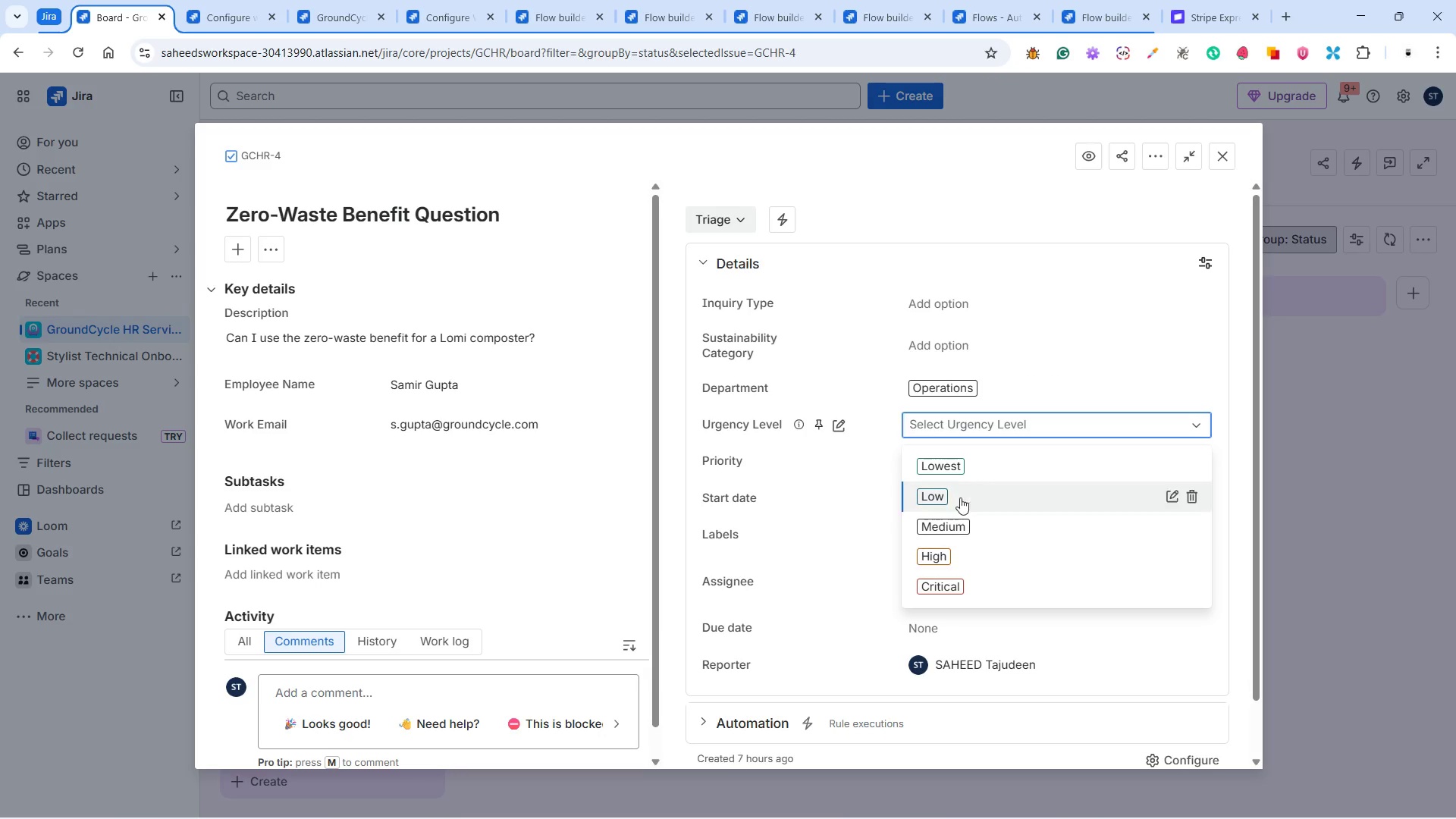 
left_click([931, 488])
 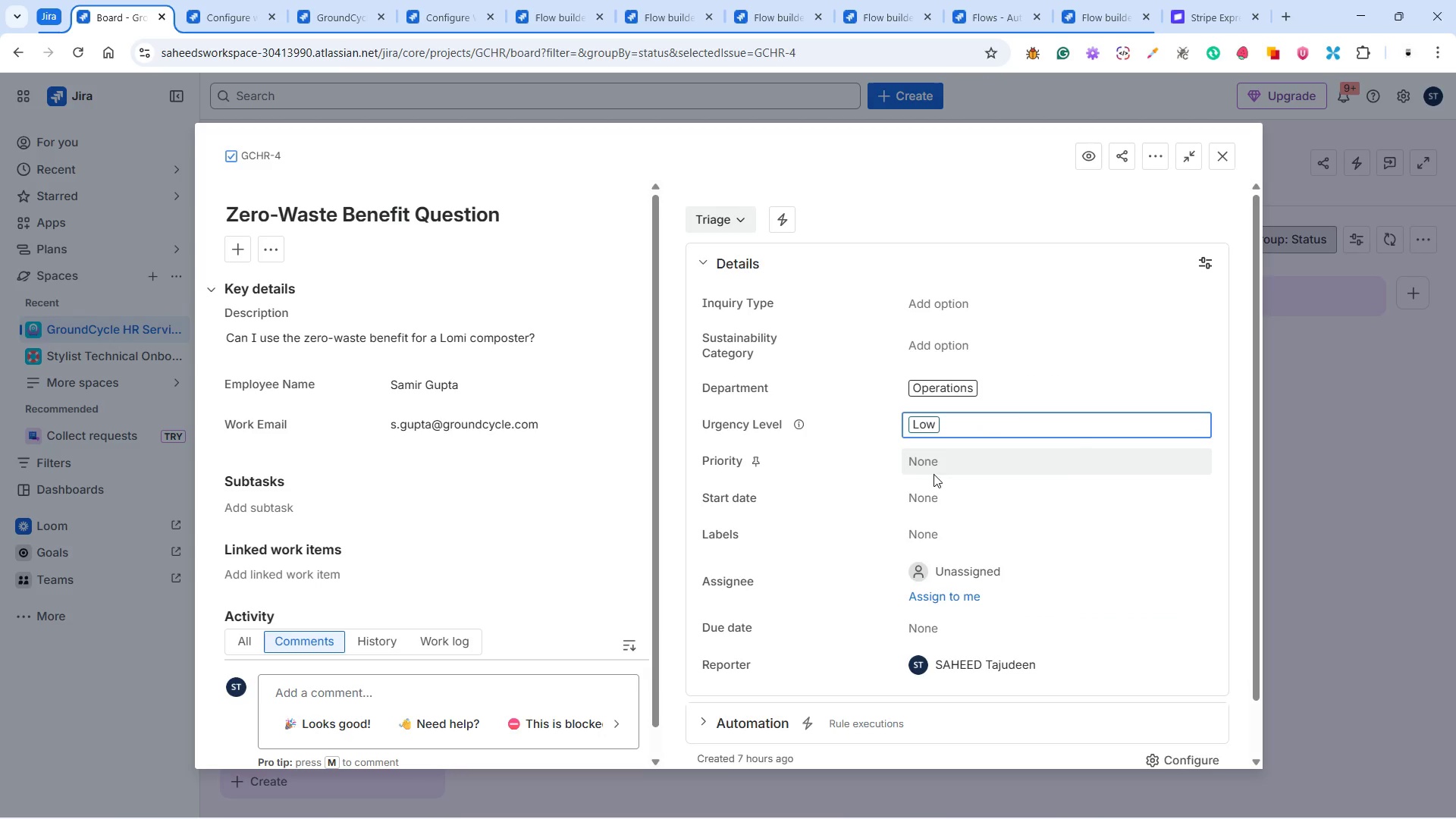 
left_click([931, 459])
 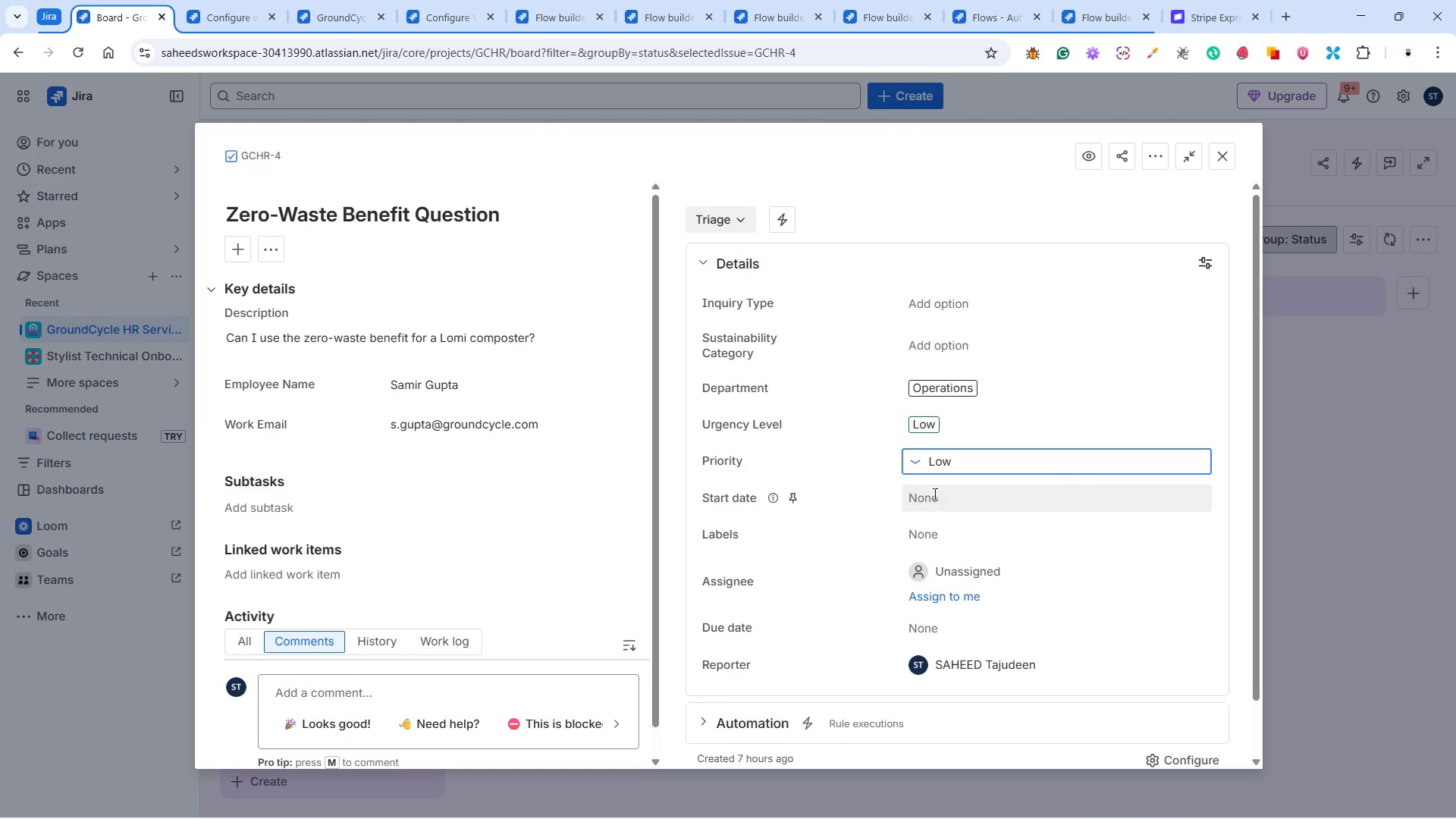 
wait(17.39)
 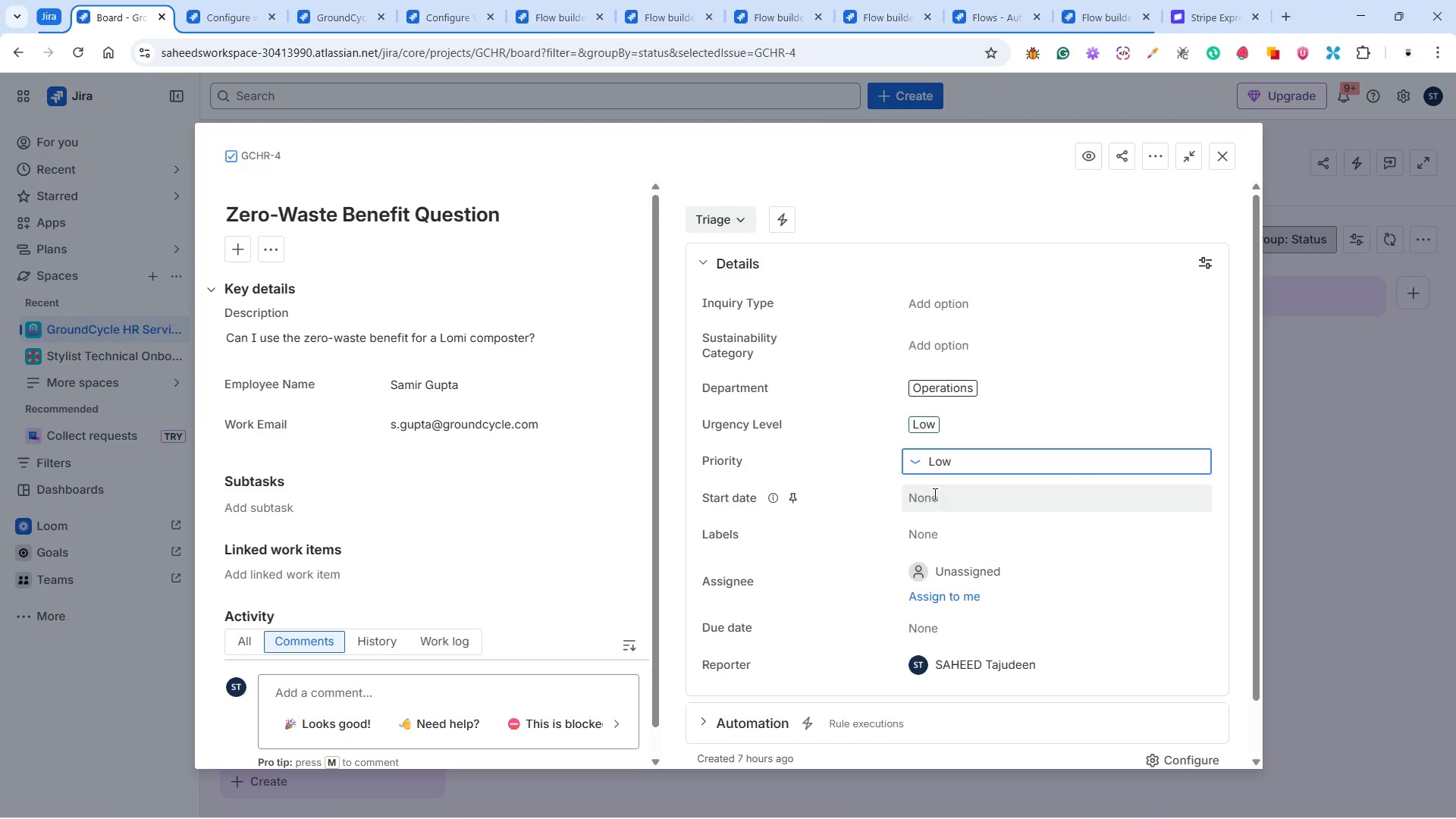 
left_click([924, 318])
 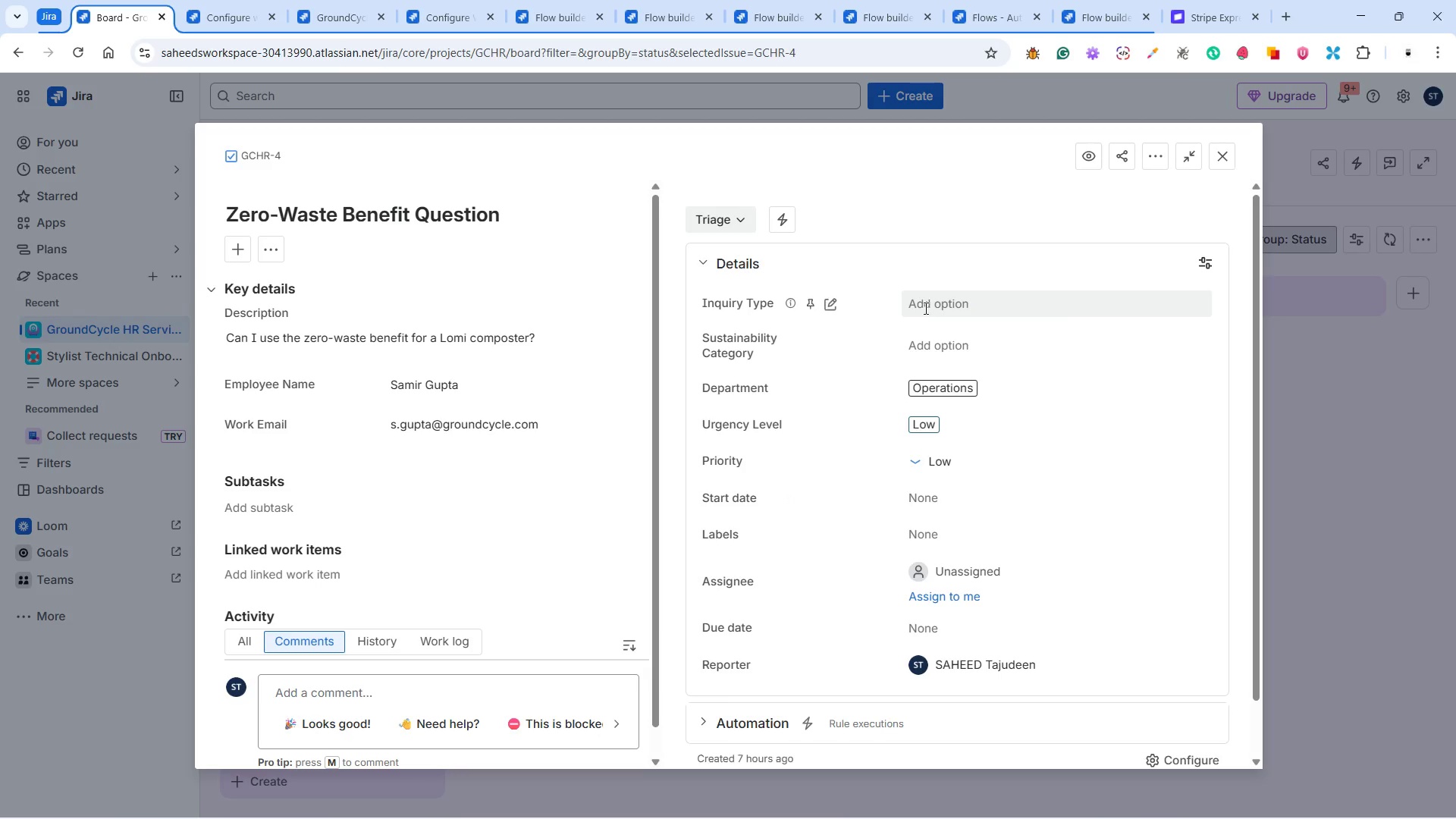 
double_click([924, 308])
 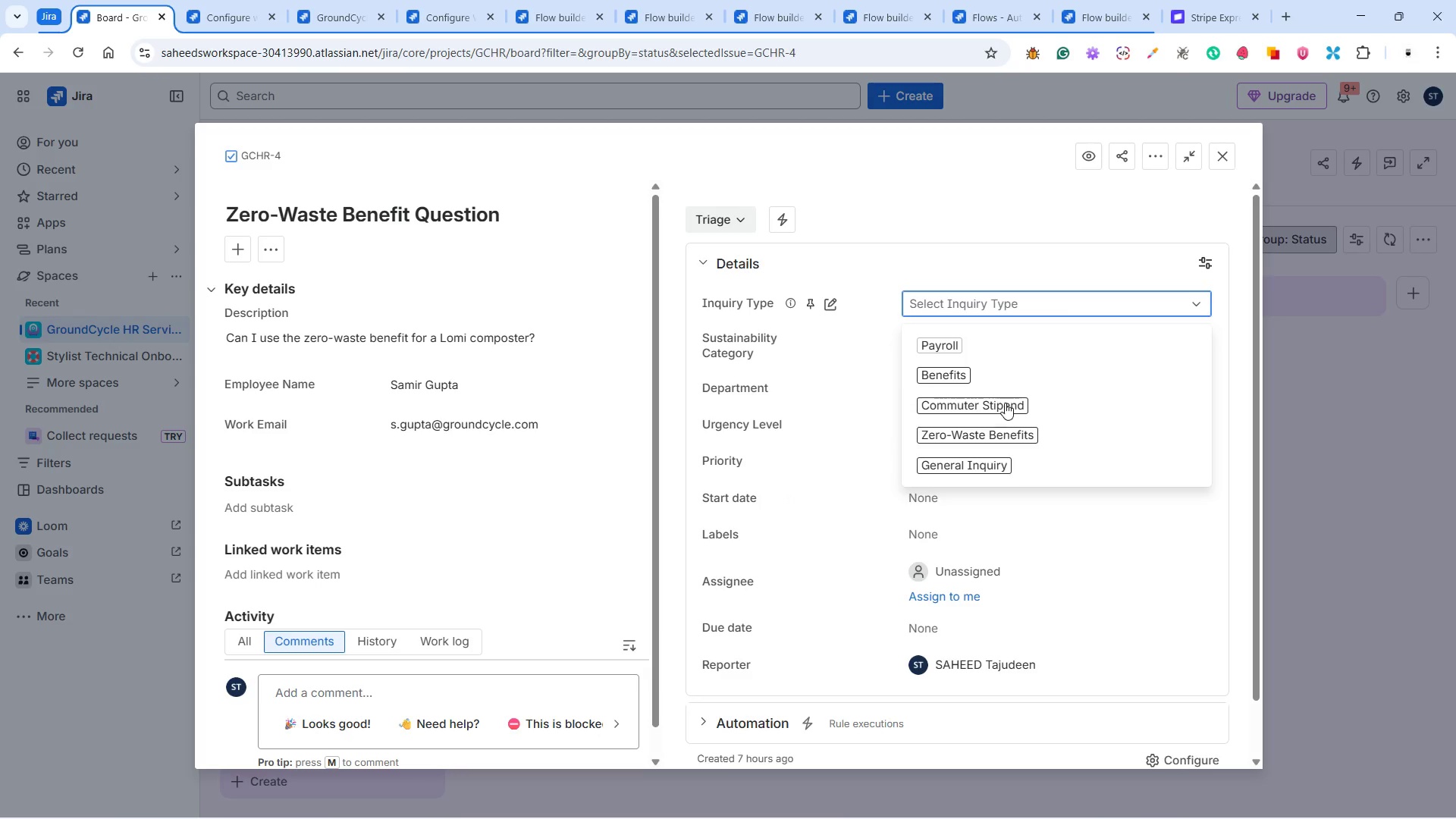 
left_click([1000, 427])
 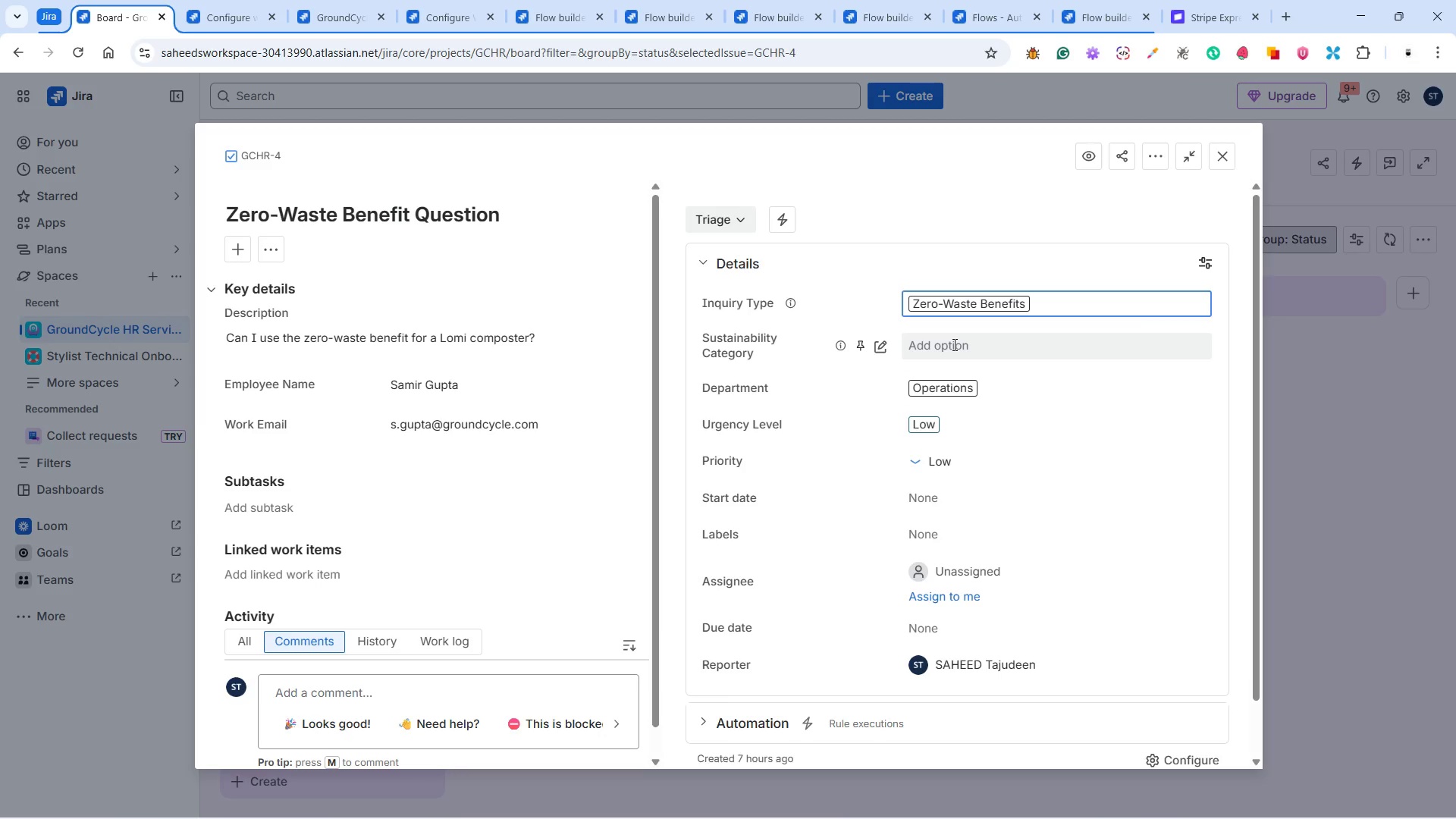 
wait(5.44)
 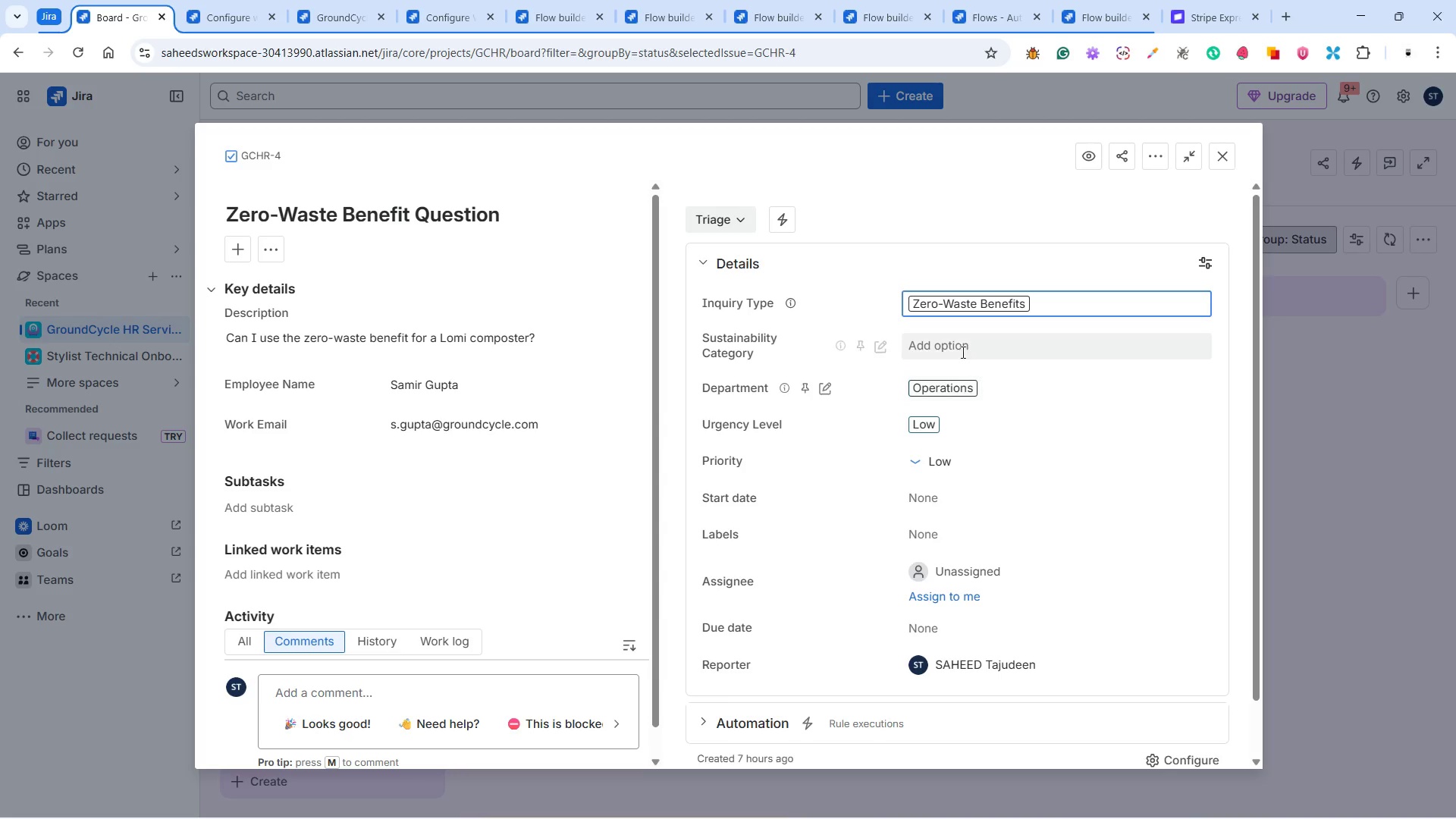 
left_click([953, 344])
 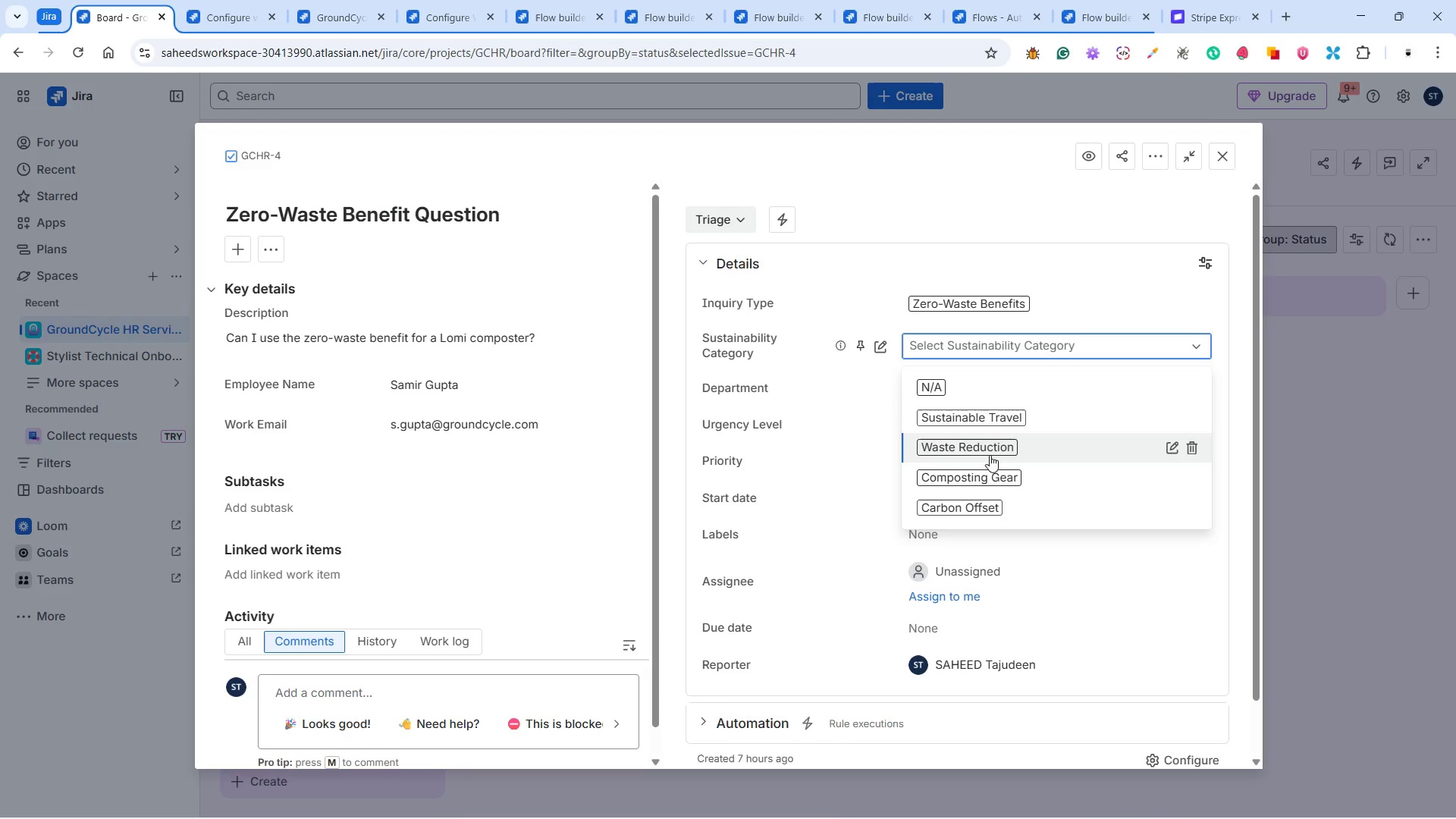 
left_click([984, 443])
 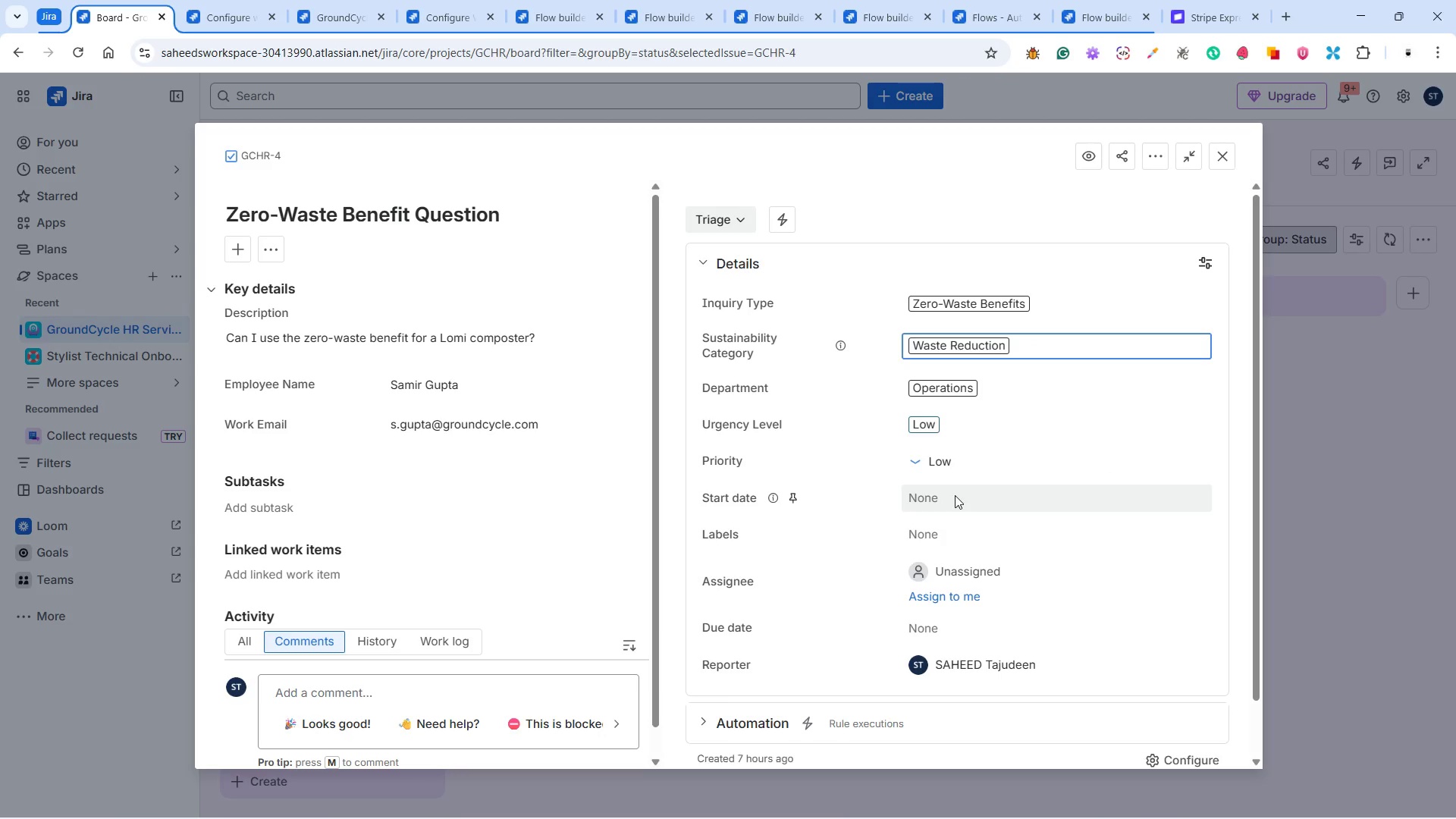 
wait(7.89)
 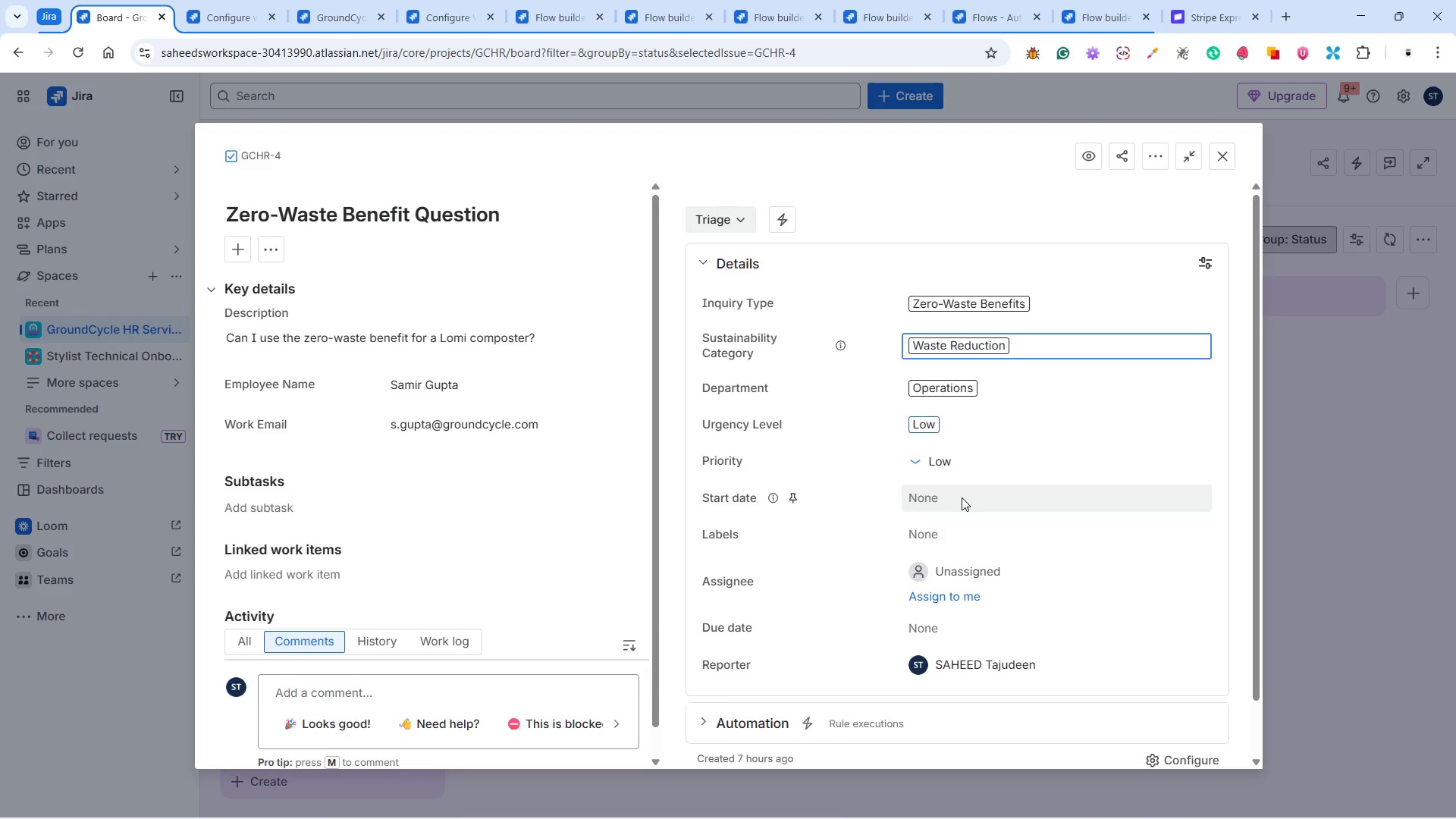 
left_click([955, 494])
 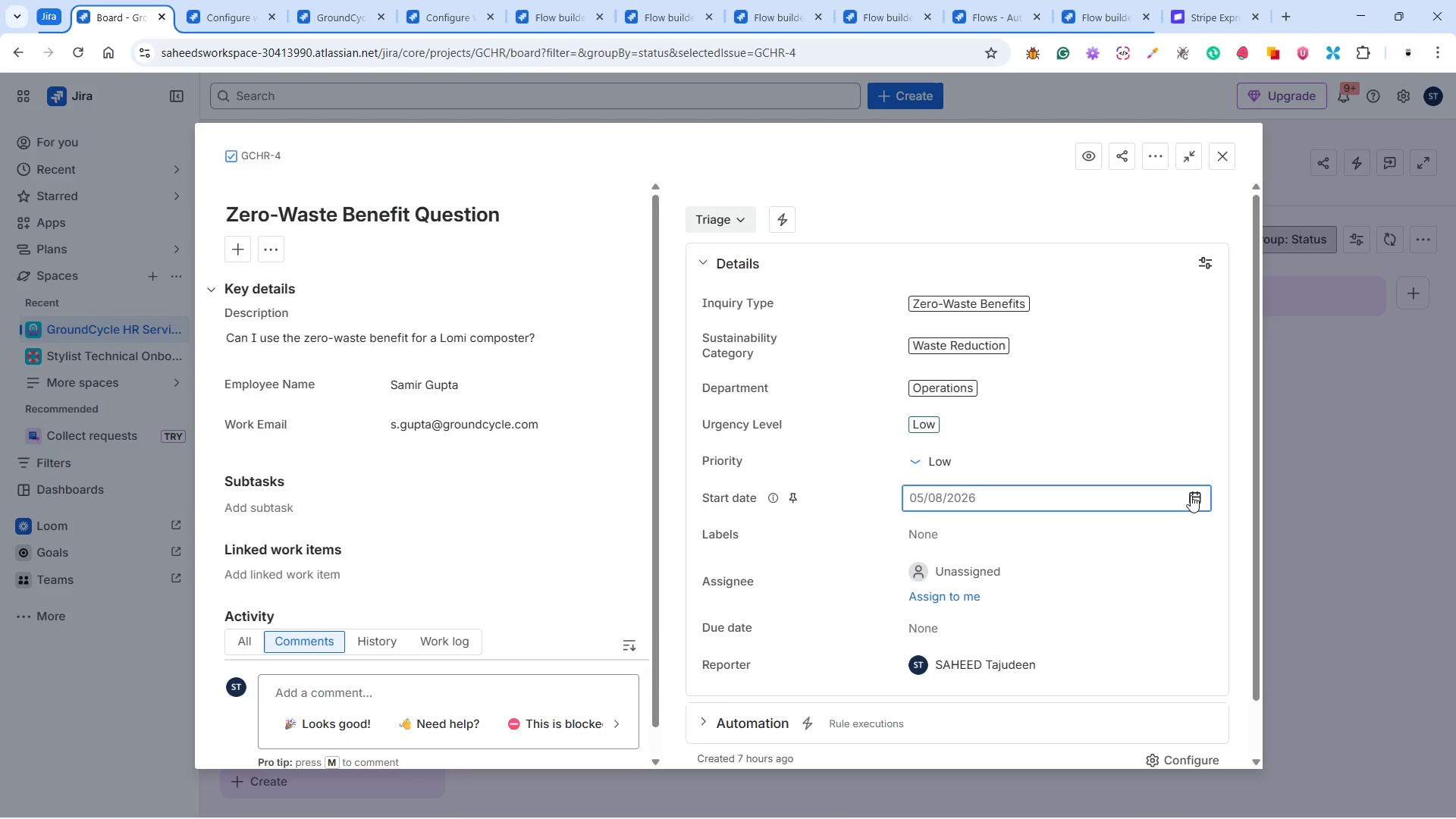 
left_click([1202, 495])
 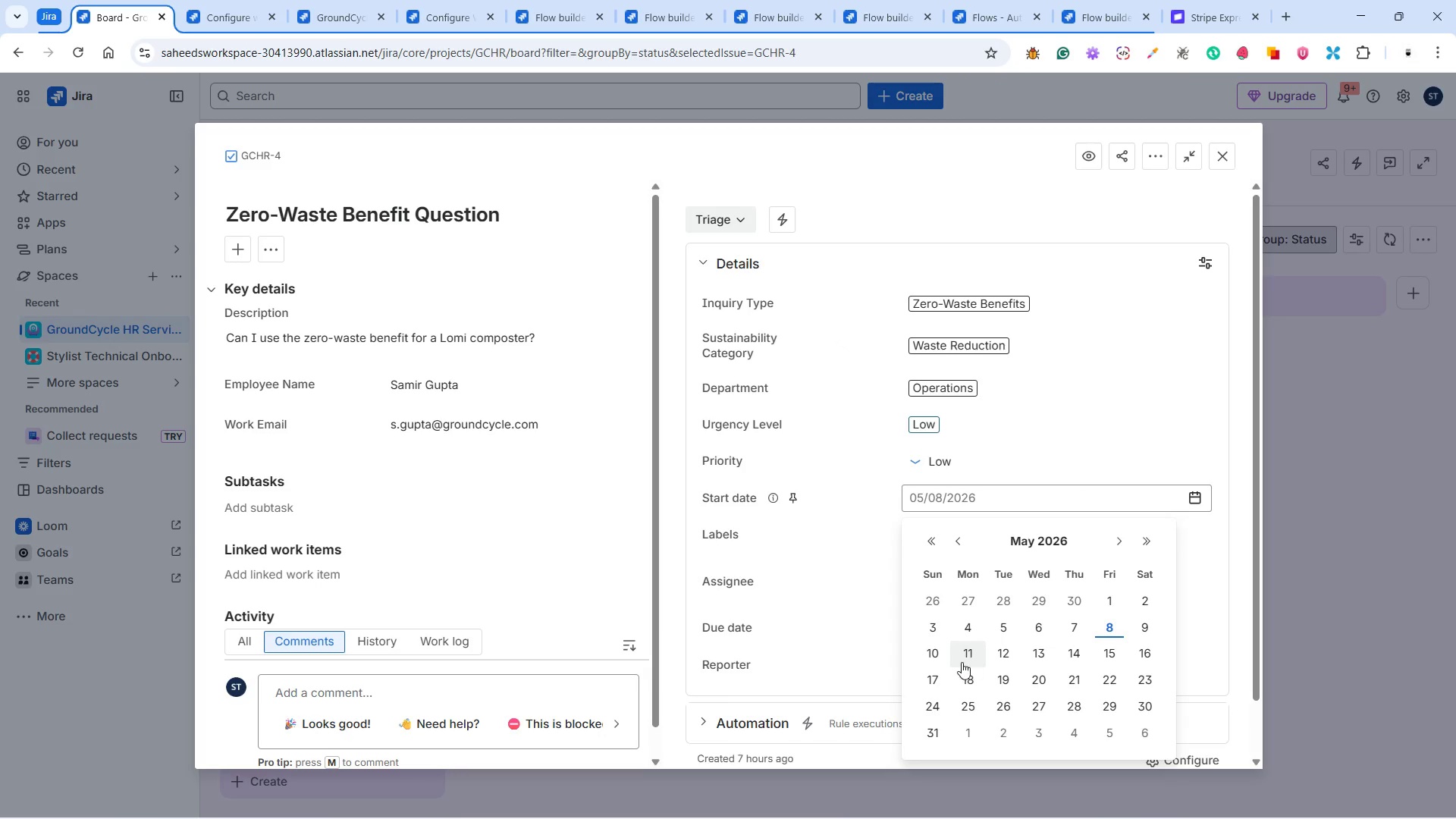 
left_click([940, 654])
 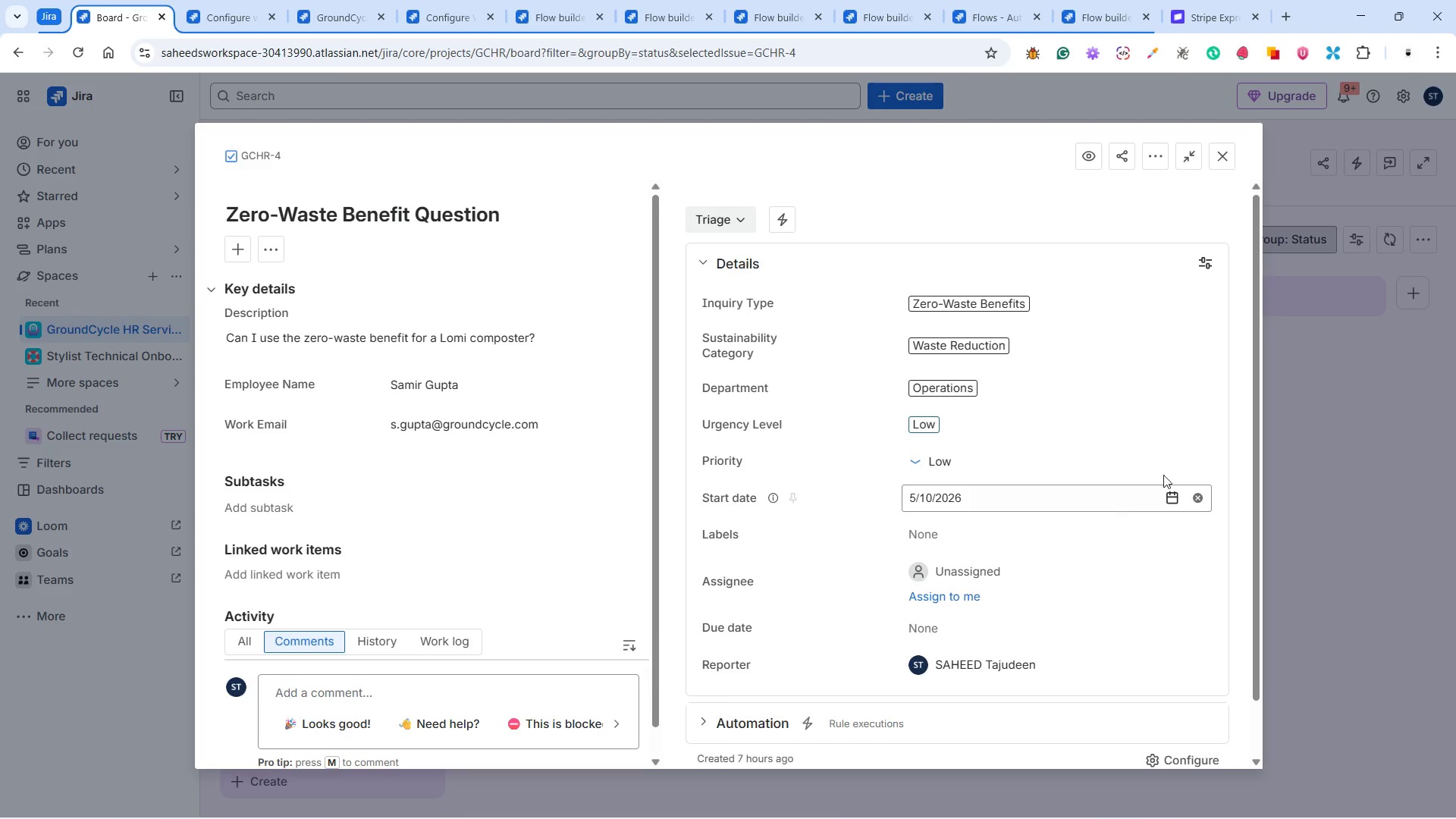 
mouse_move([1214, 453])
 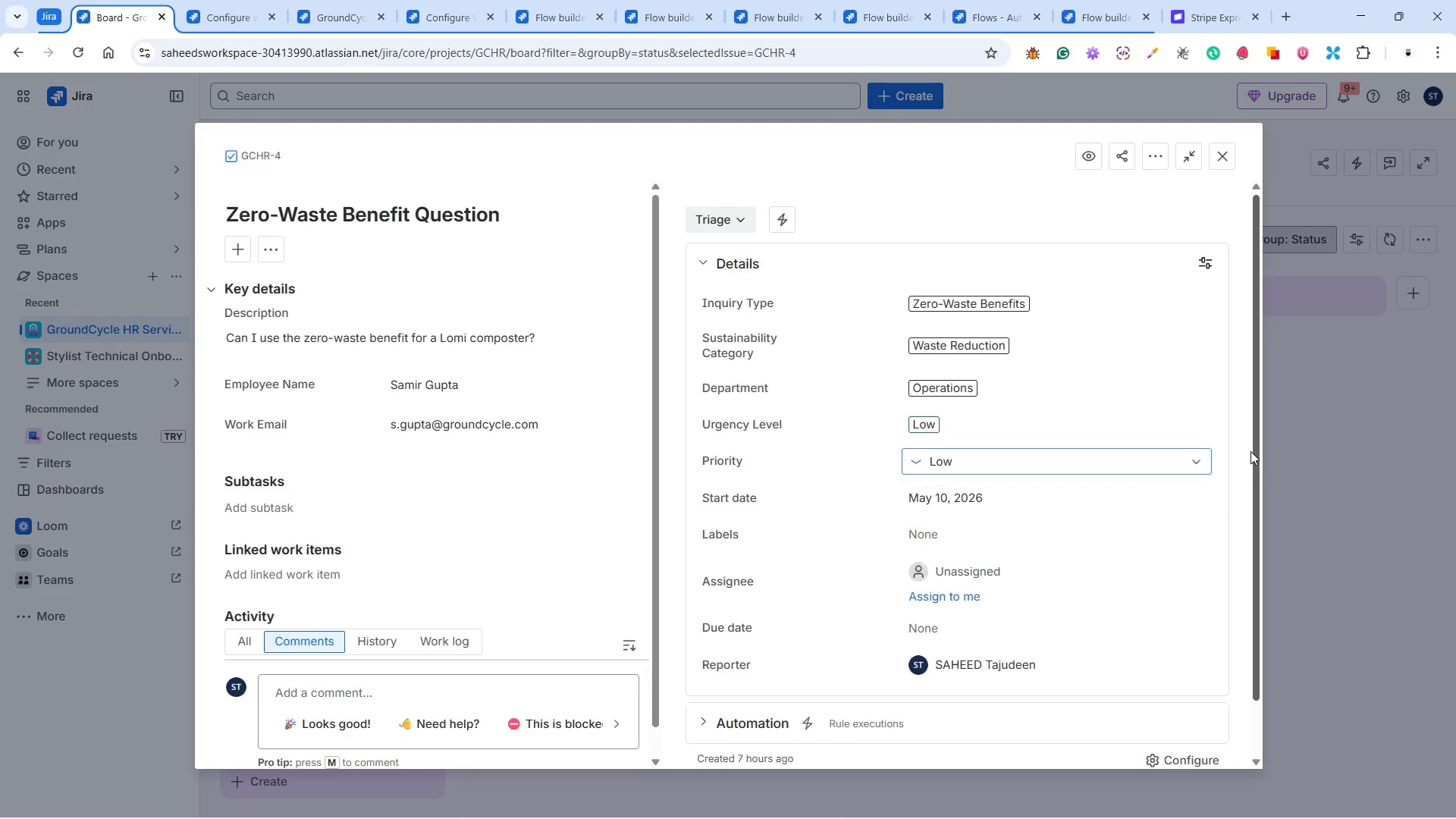 
left_click([1250, 451])
 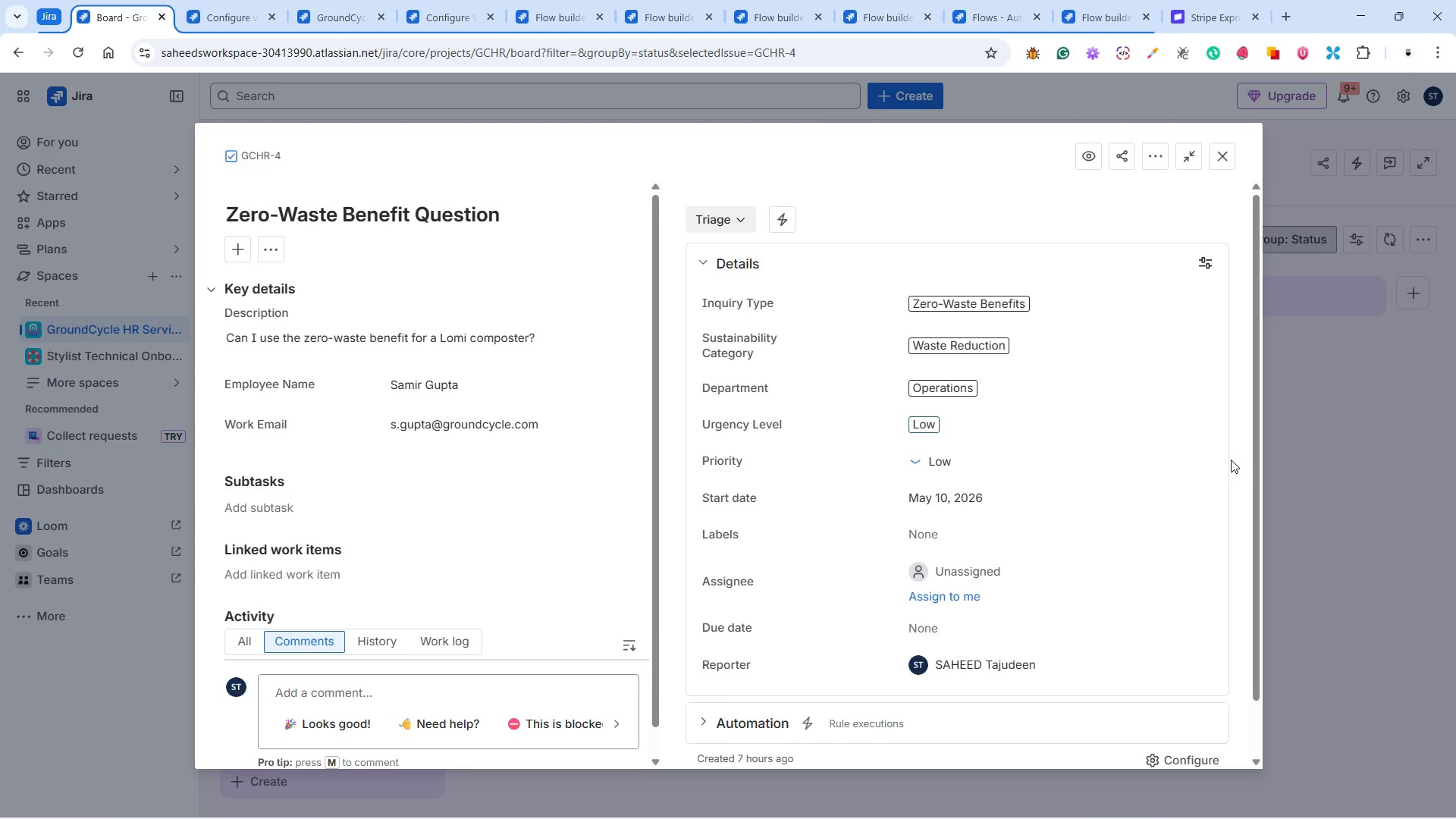 
scroll: coordinate [1204, 469], scroll_direction: down, amount: 2.0
 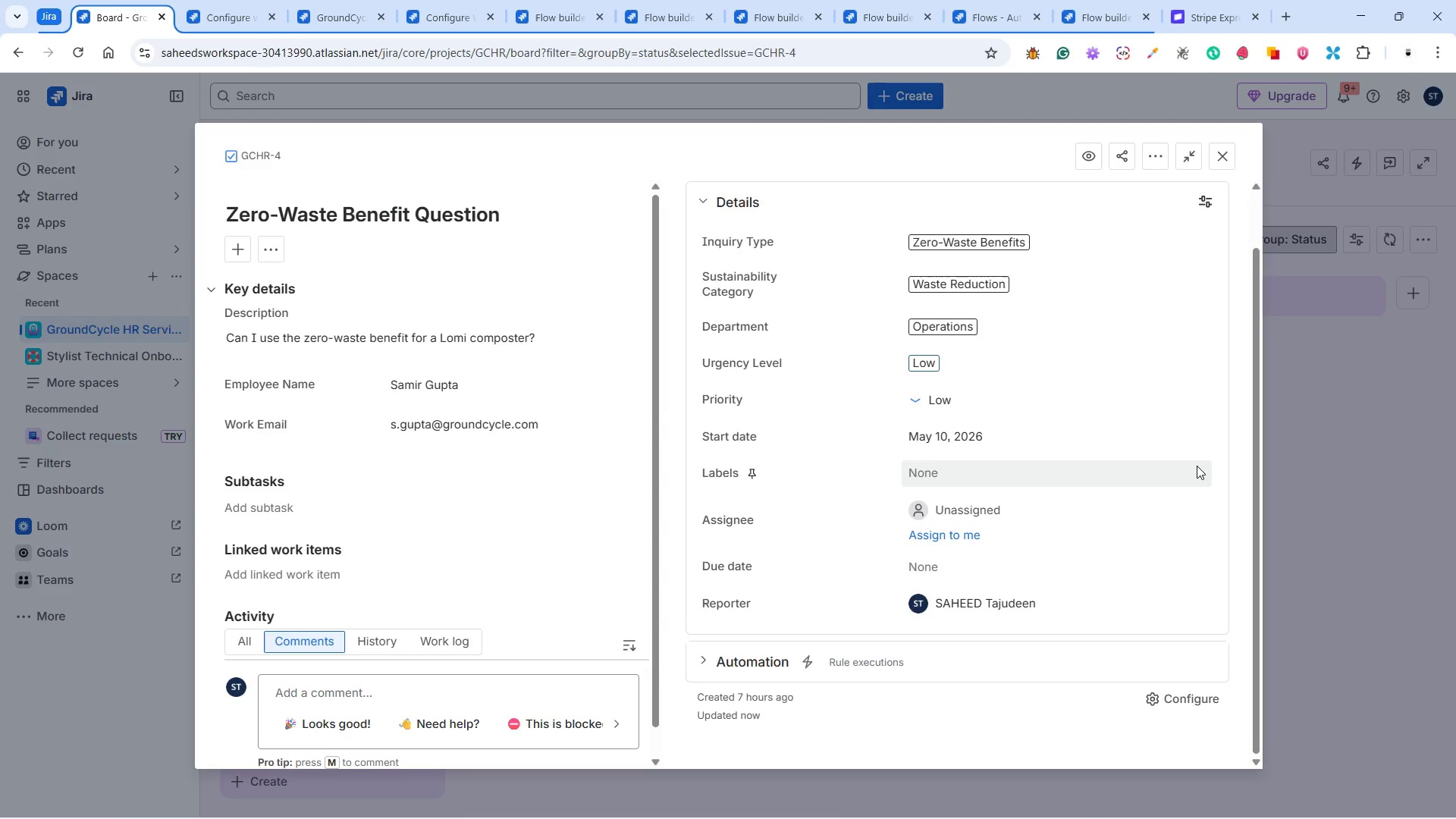 
scroll: coordinate [1196, 465], scroll_direction: up, amount: 2.0
 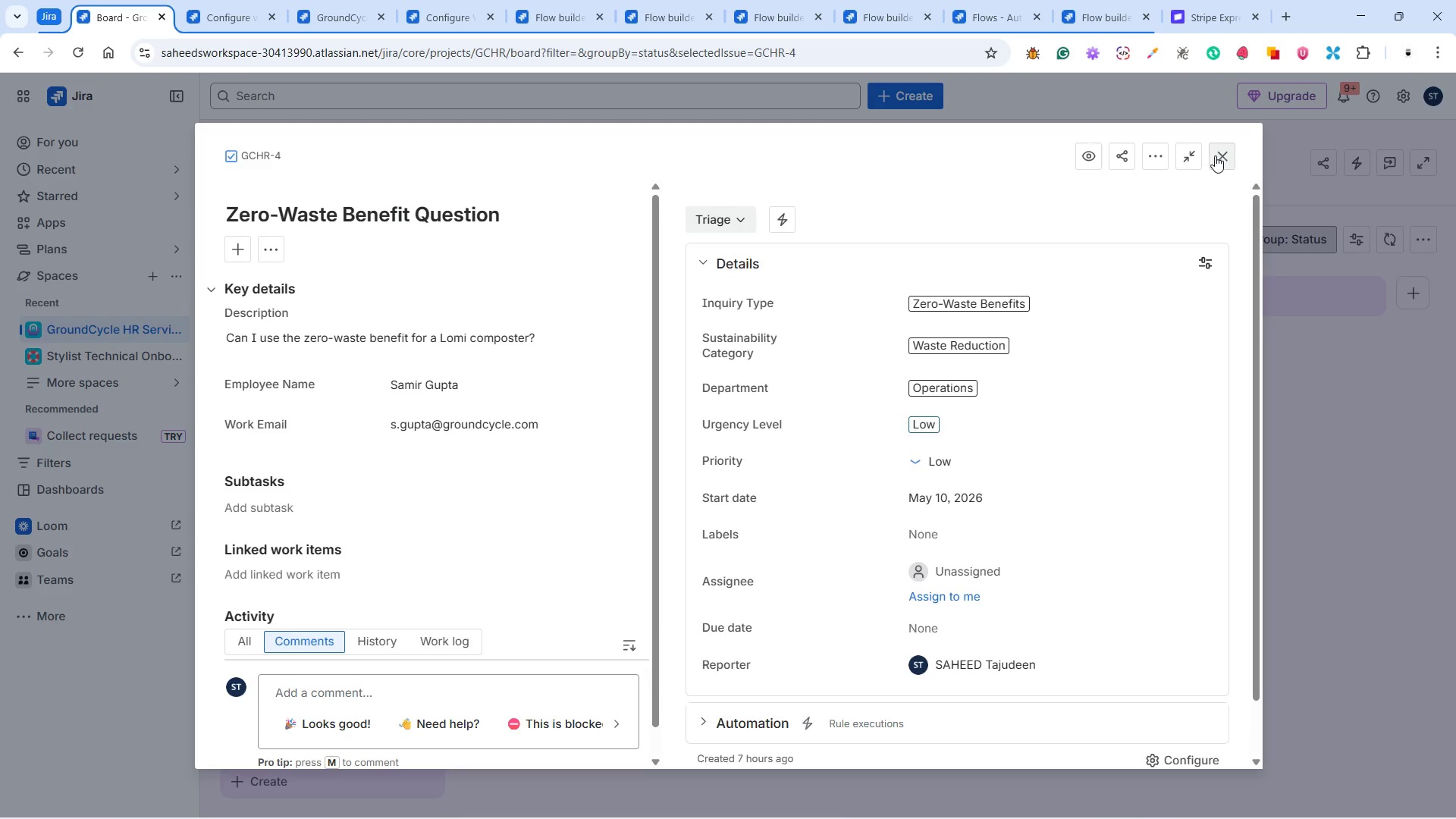 
left_click([1222, 156])
 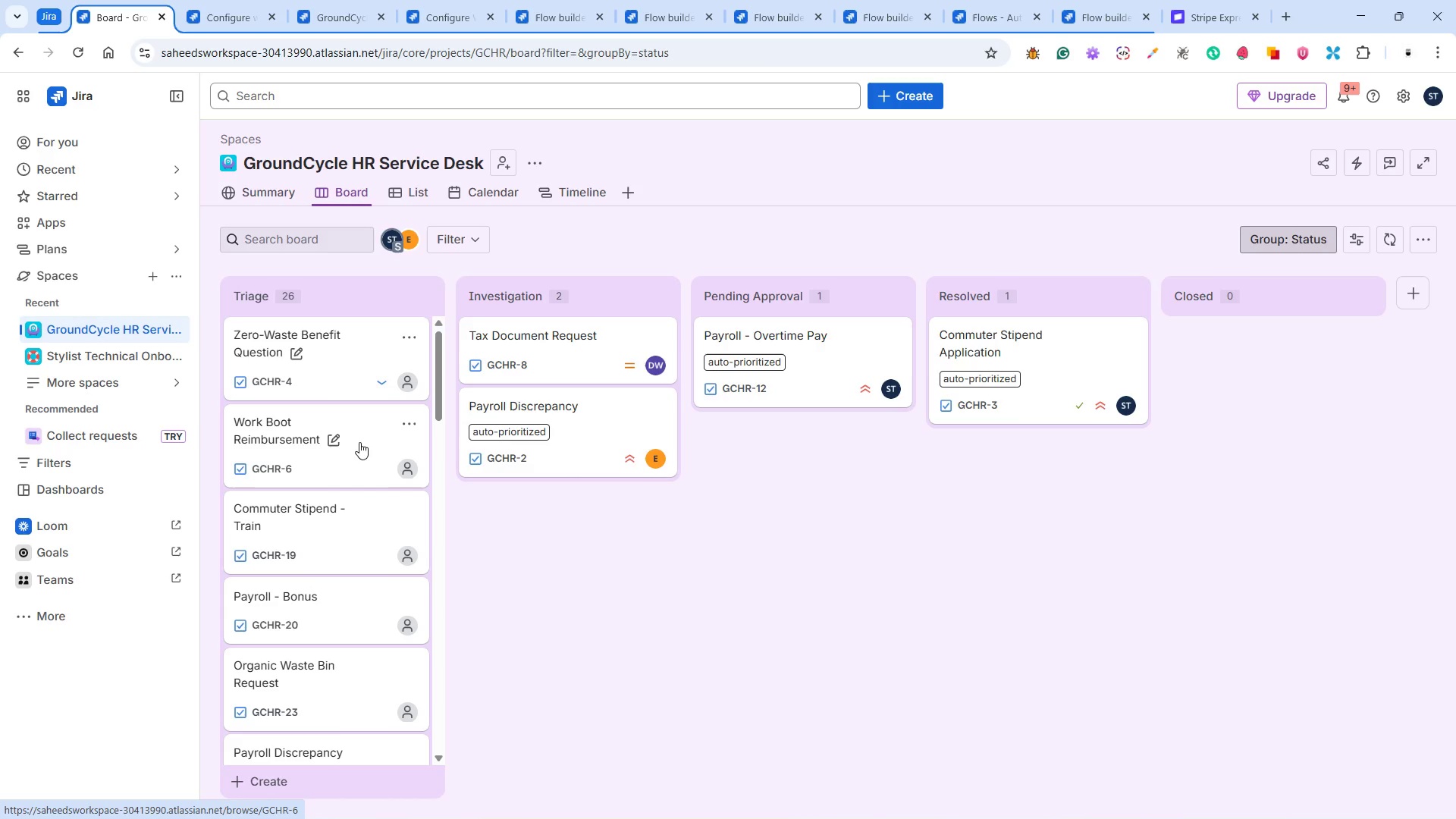 
left_click([383, 452])
 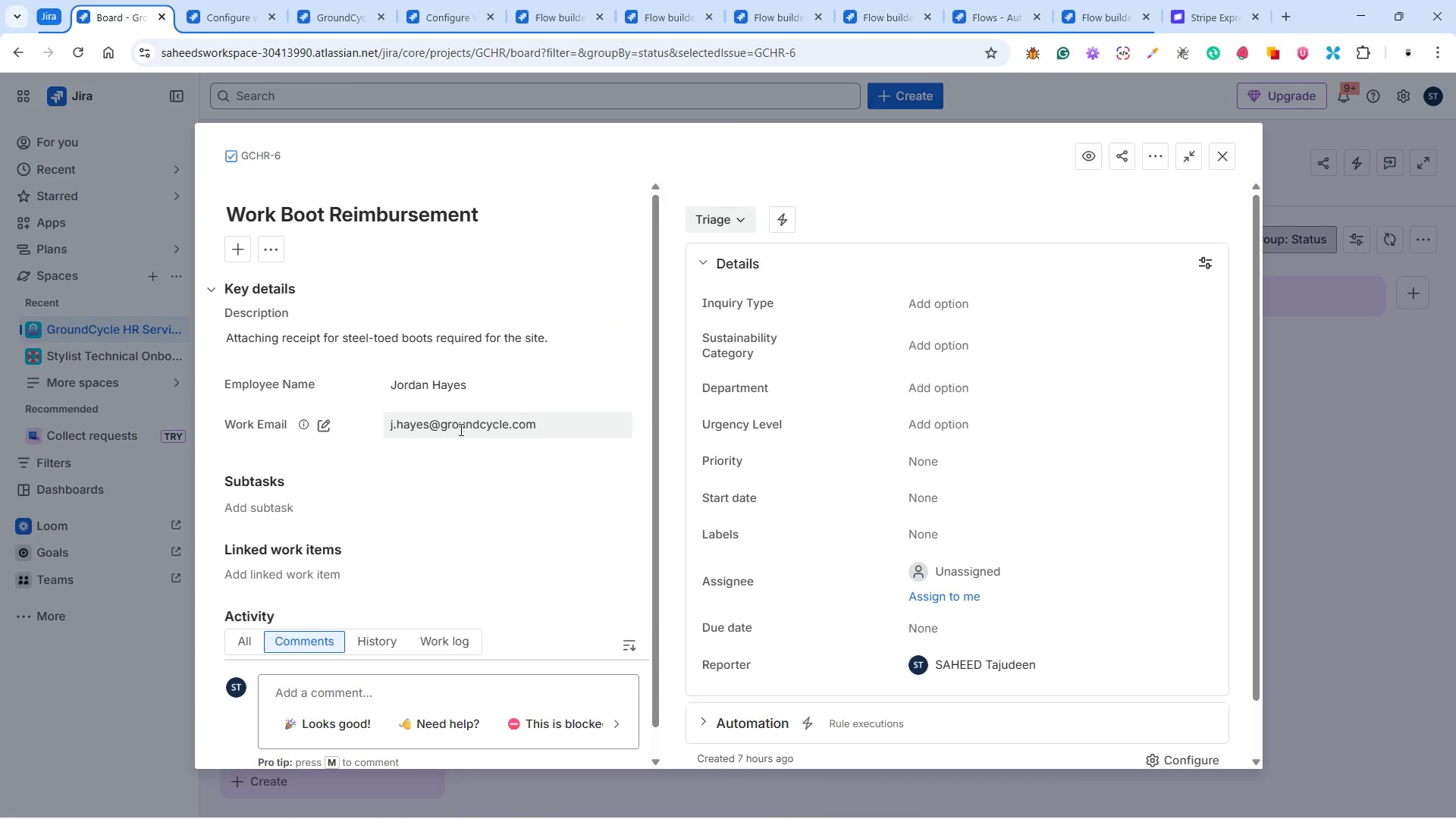 
wait(8.77)
 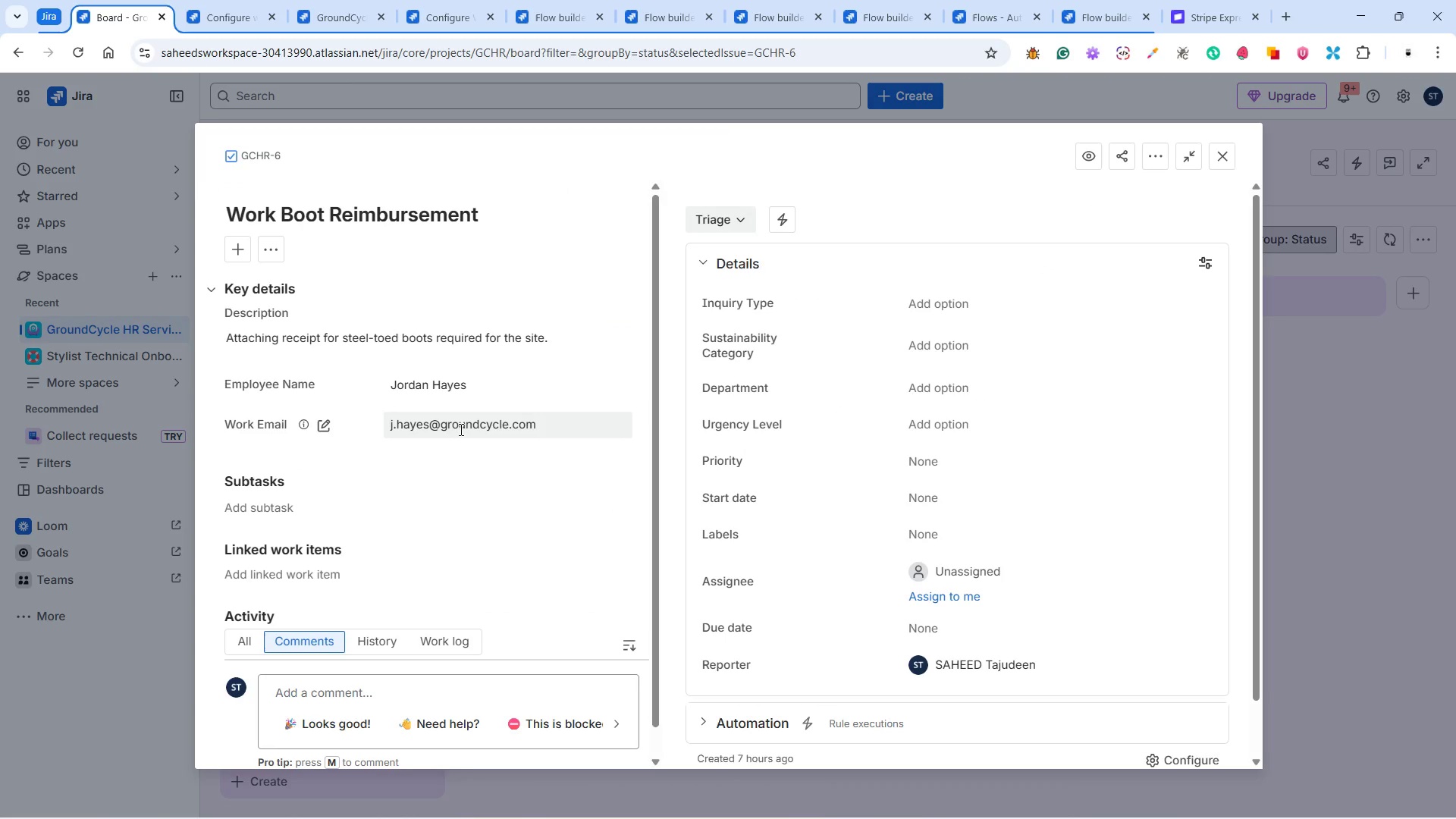 
left_click([926, 392])
 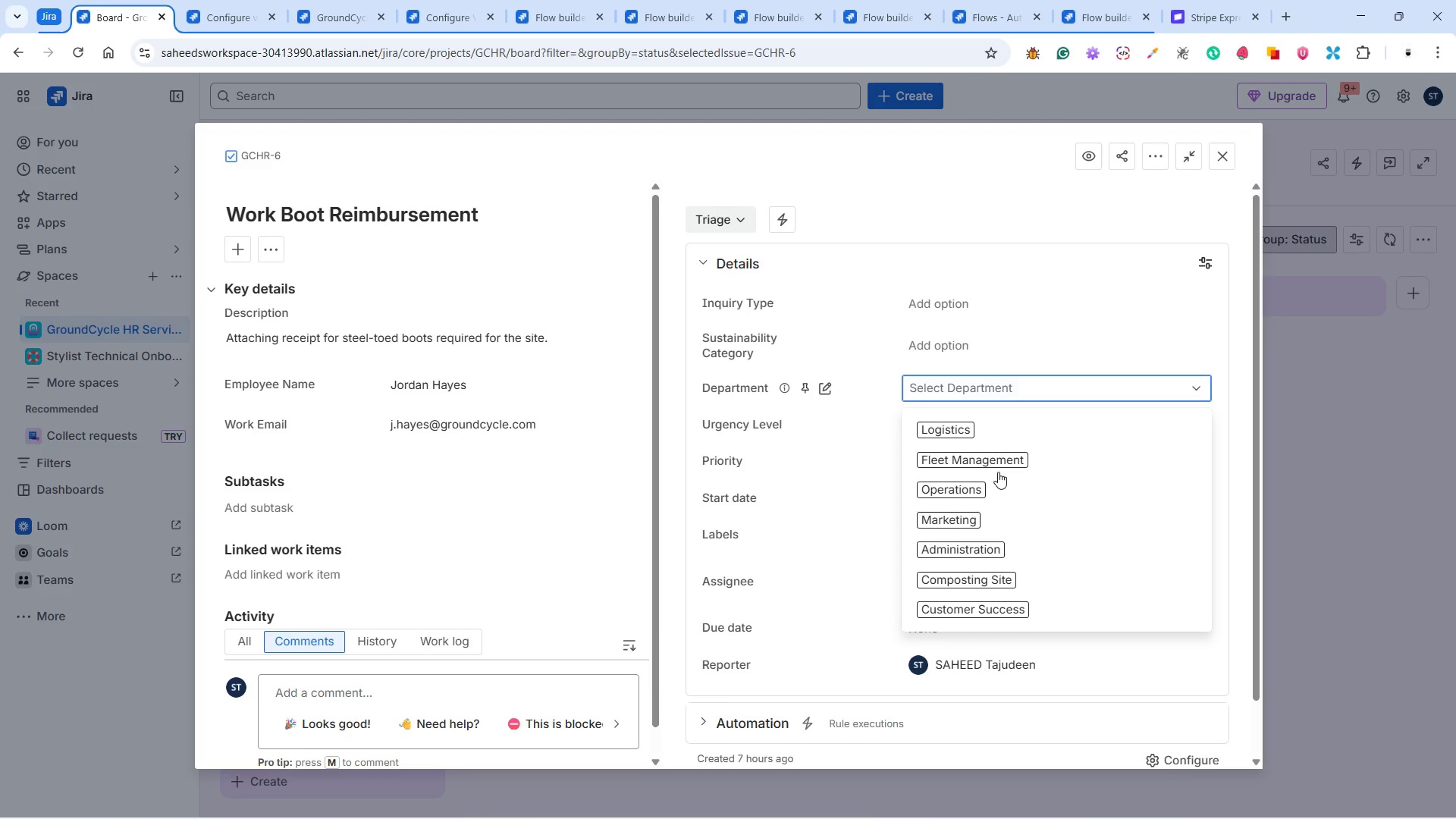 
left_click([990, 576])
 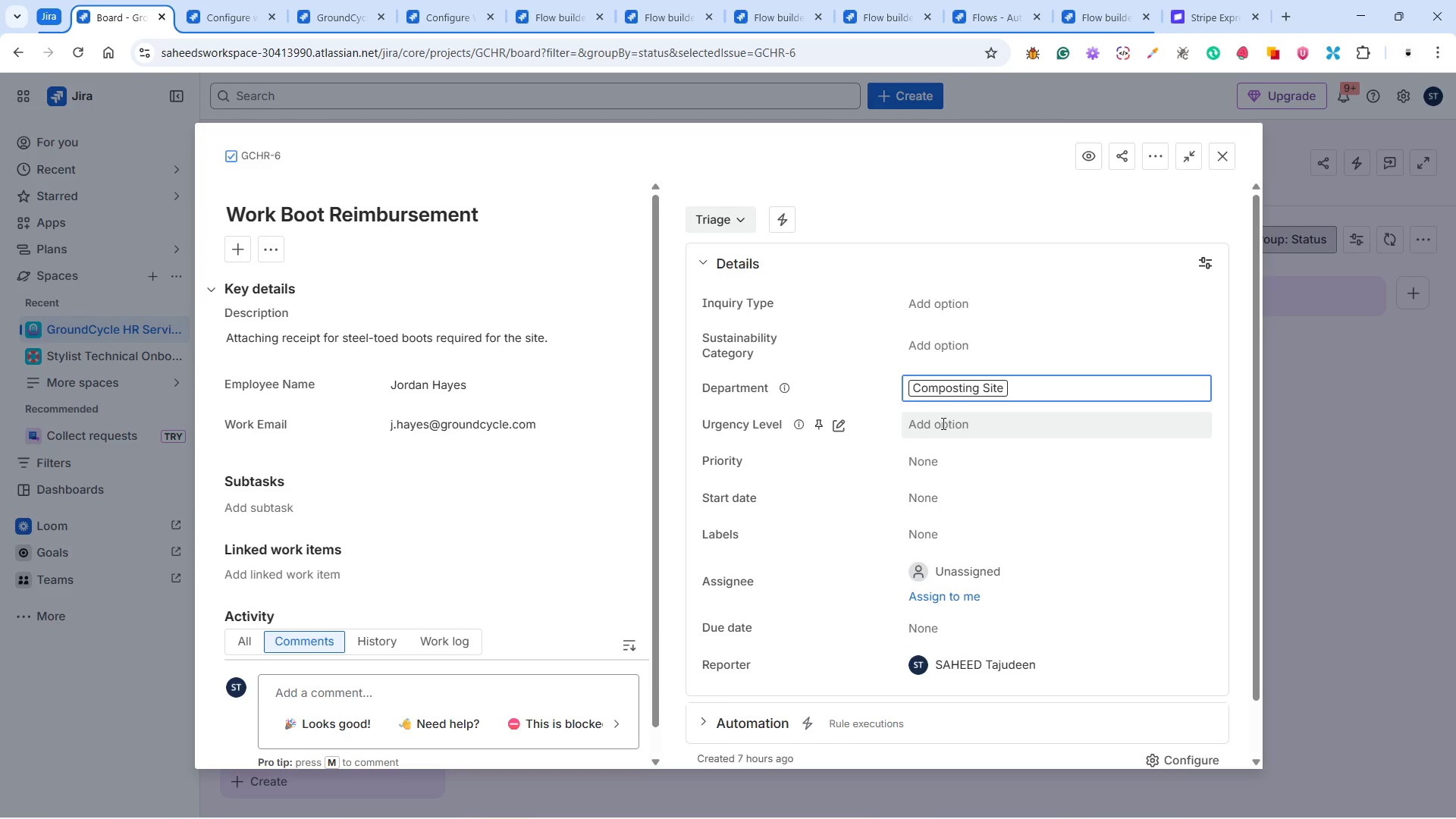 
wait(5.05)
 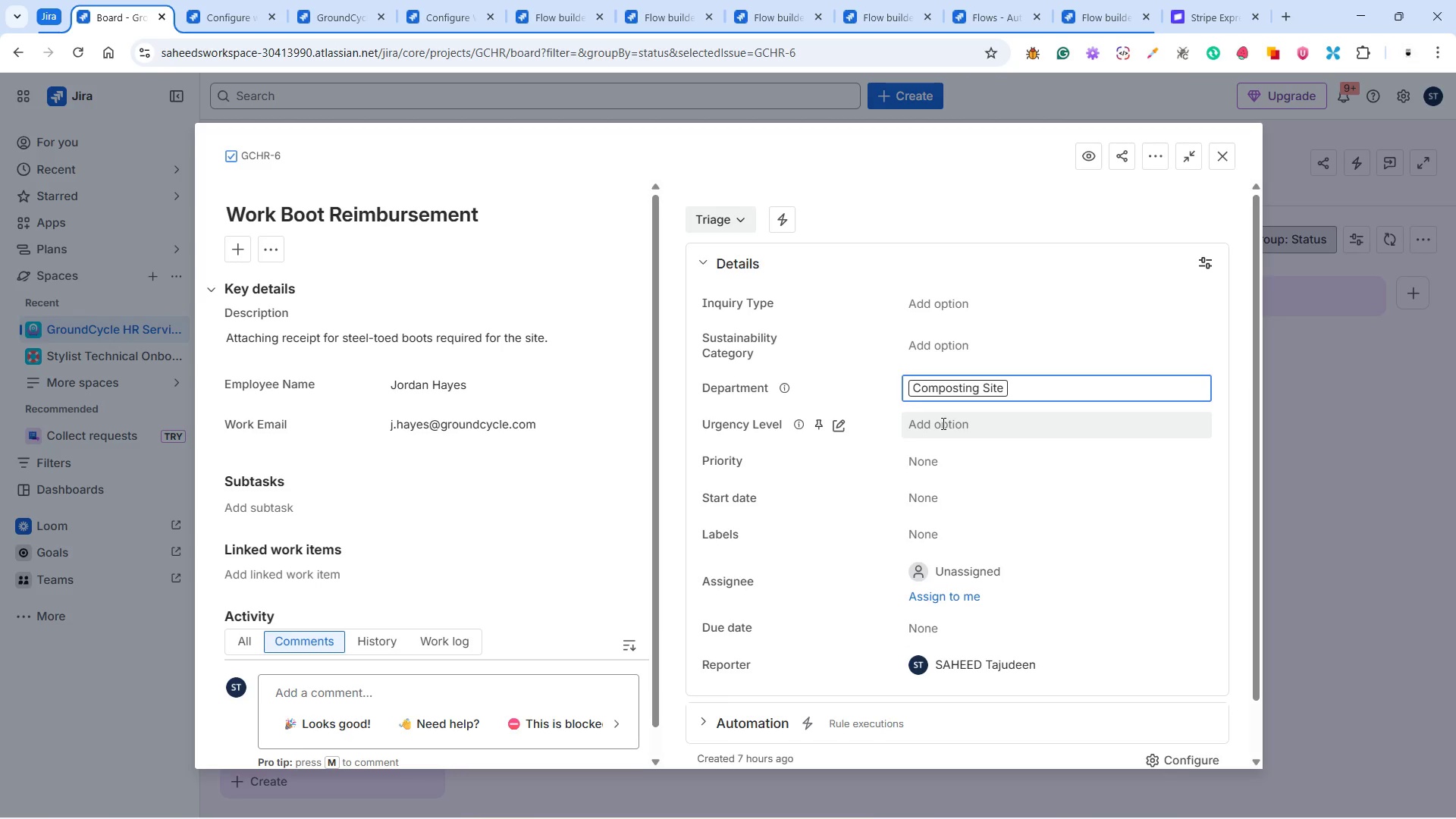 
left_click([942, 423])
 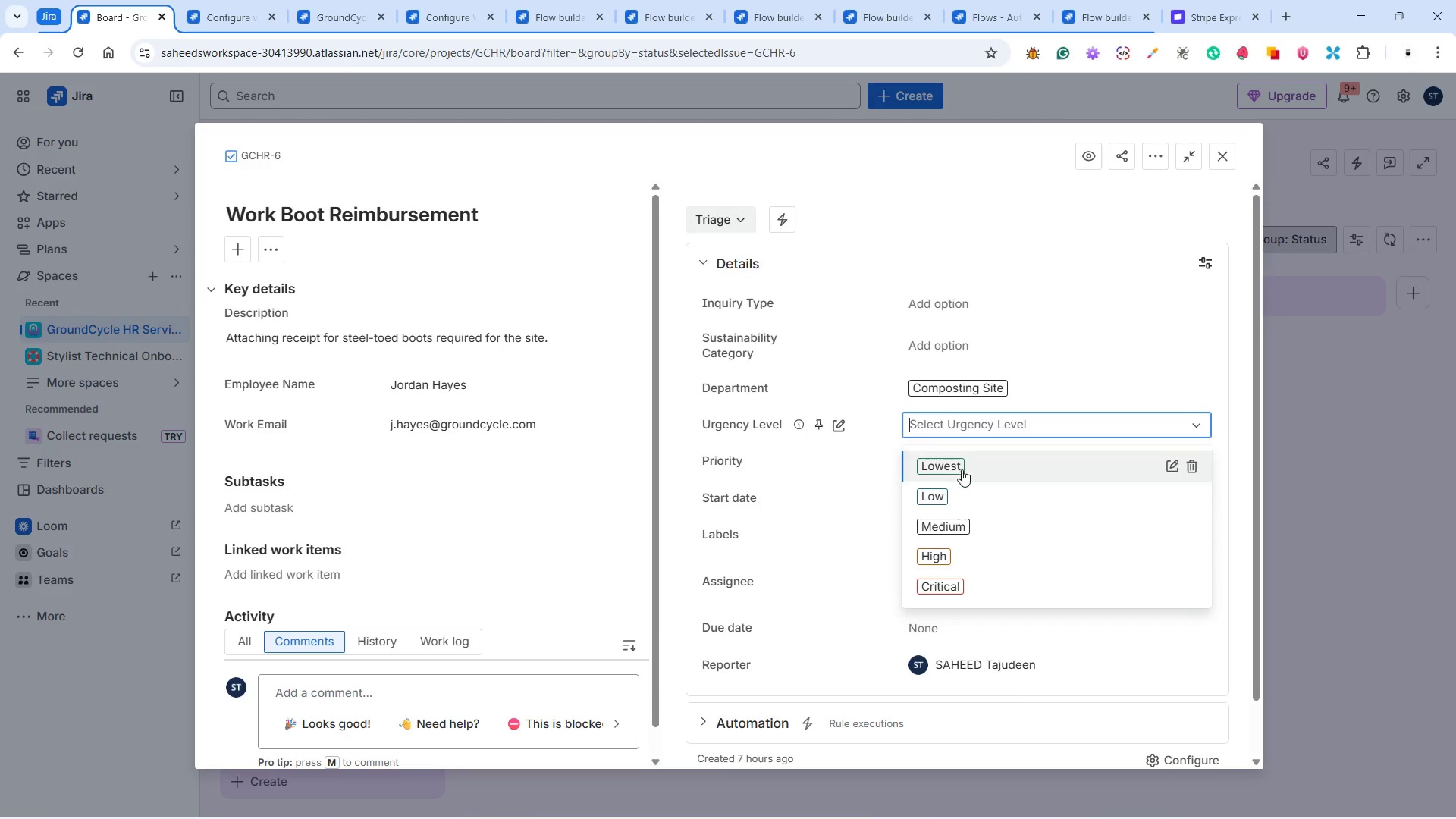 
left_click([953, 533])
 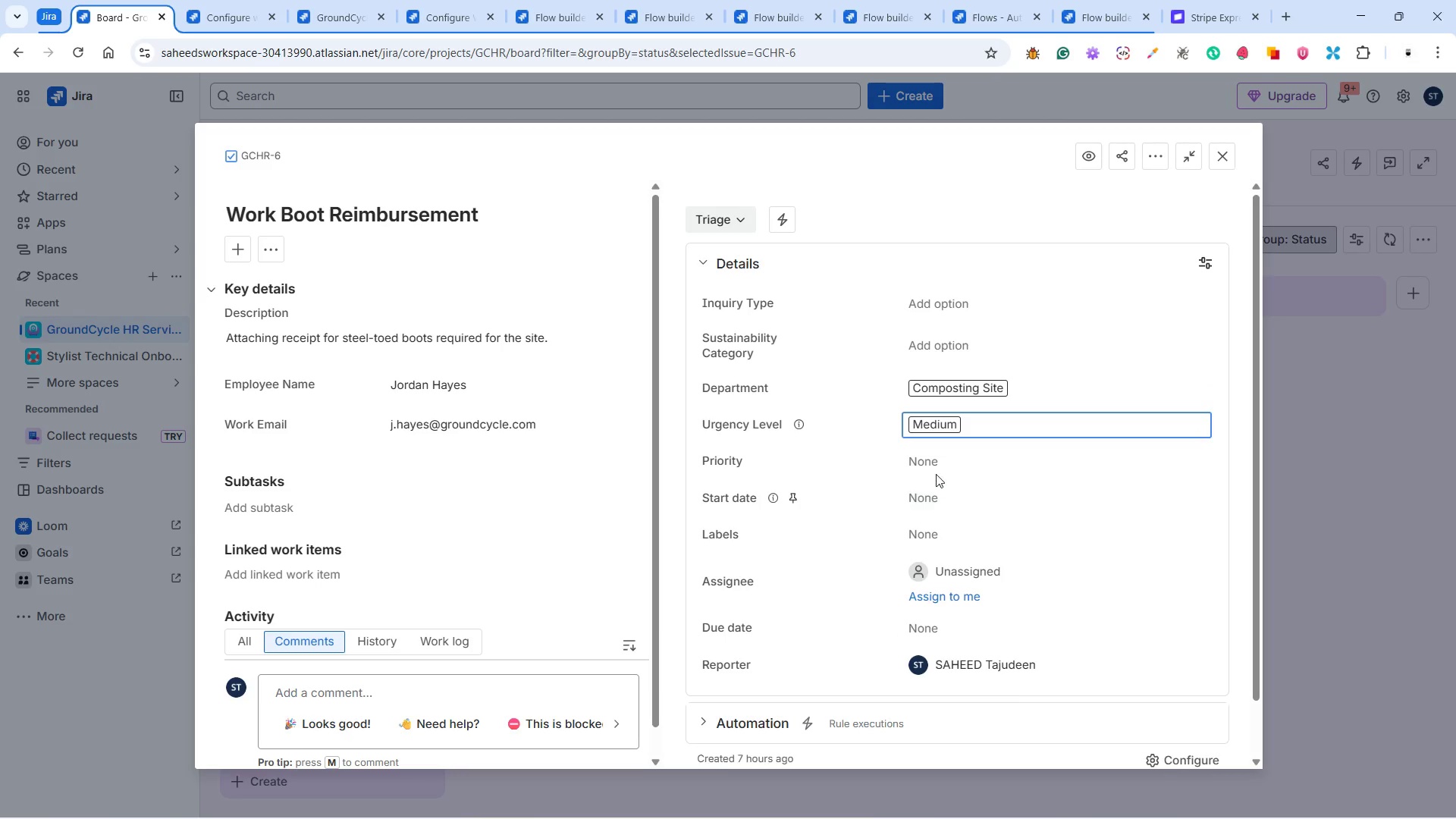 
left_click([935, 469])
 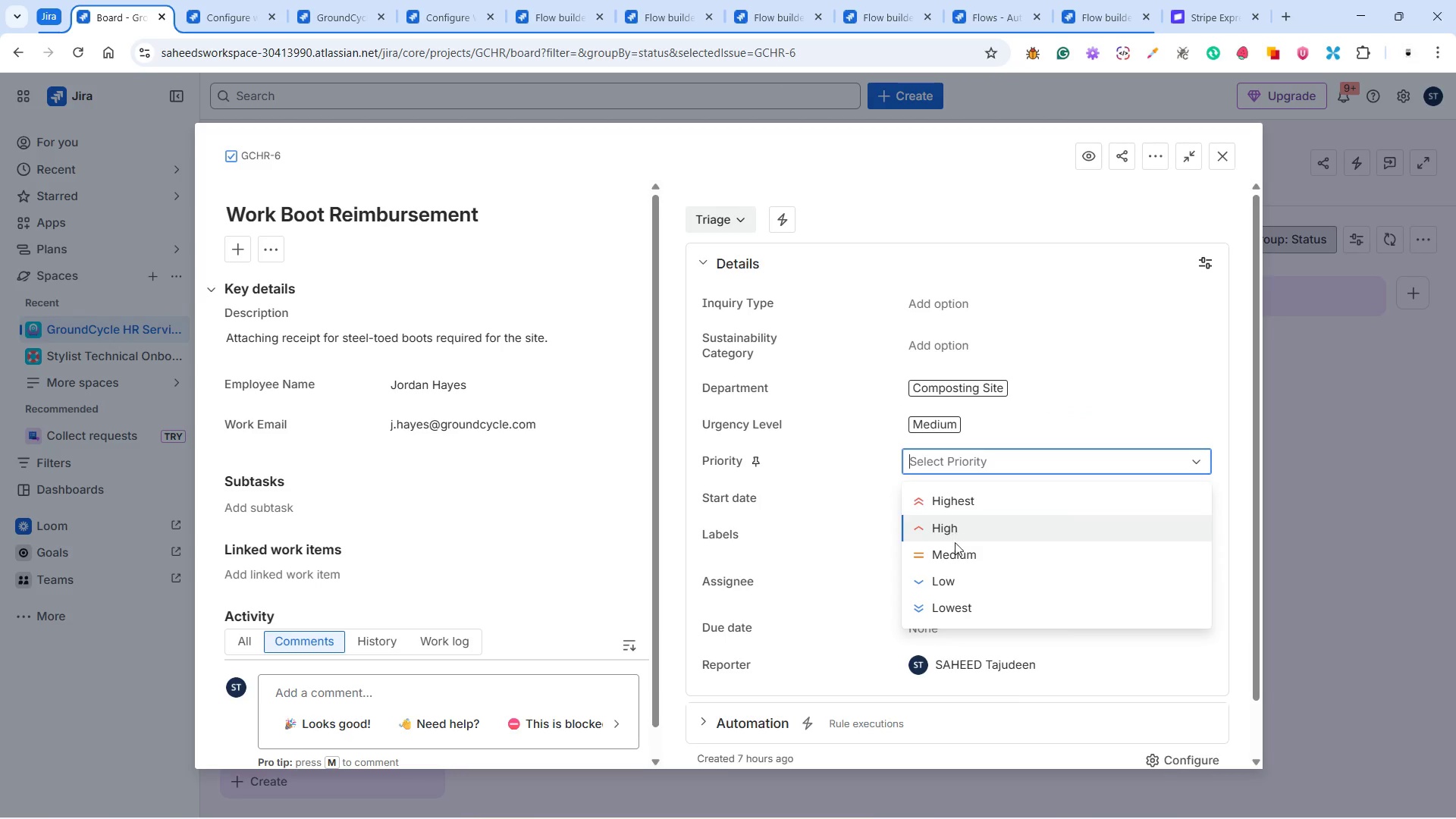 
left_click([955, 548])
 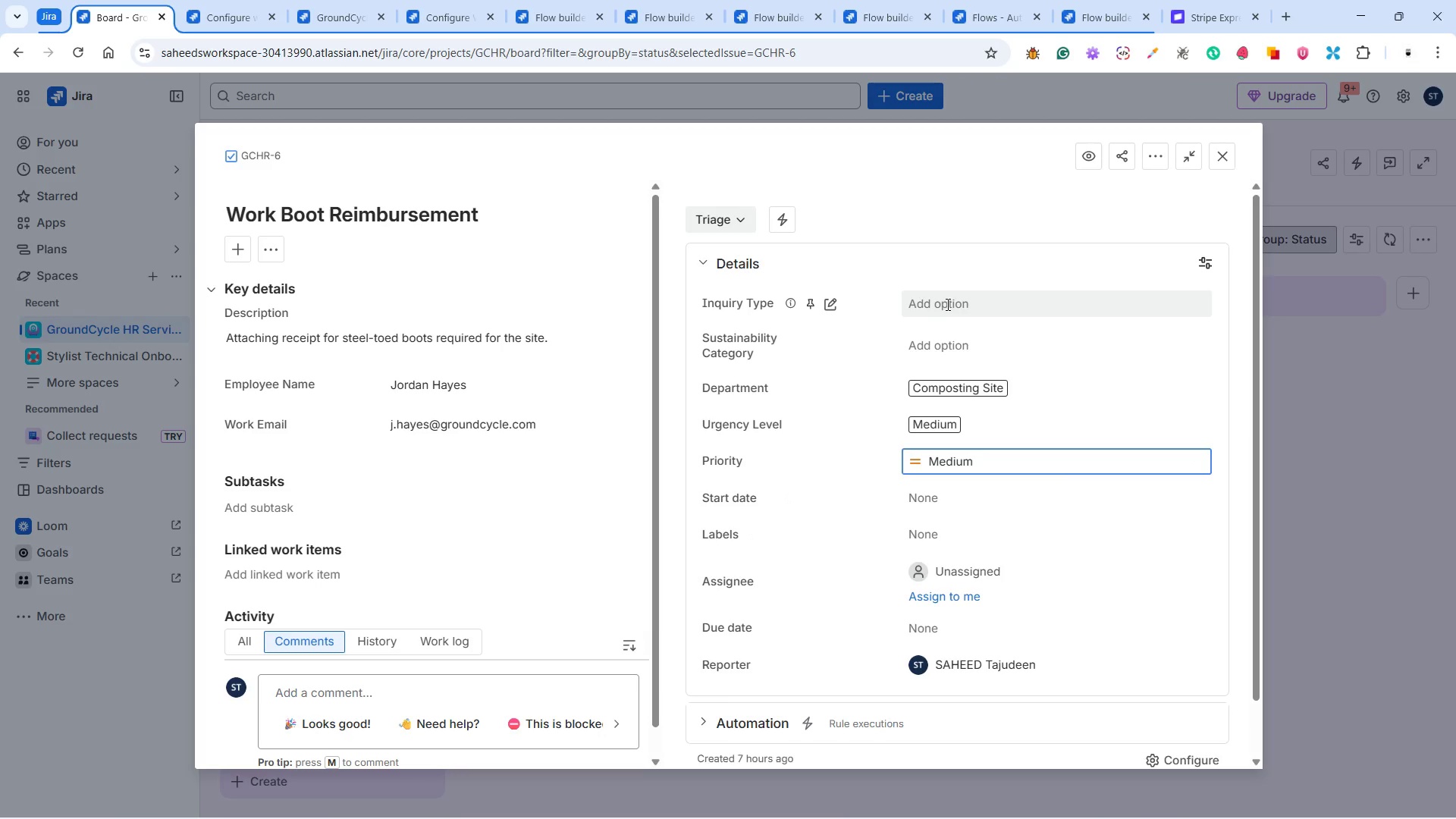 
wait(11.0)
 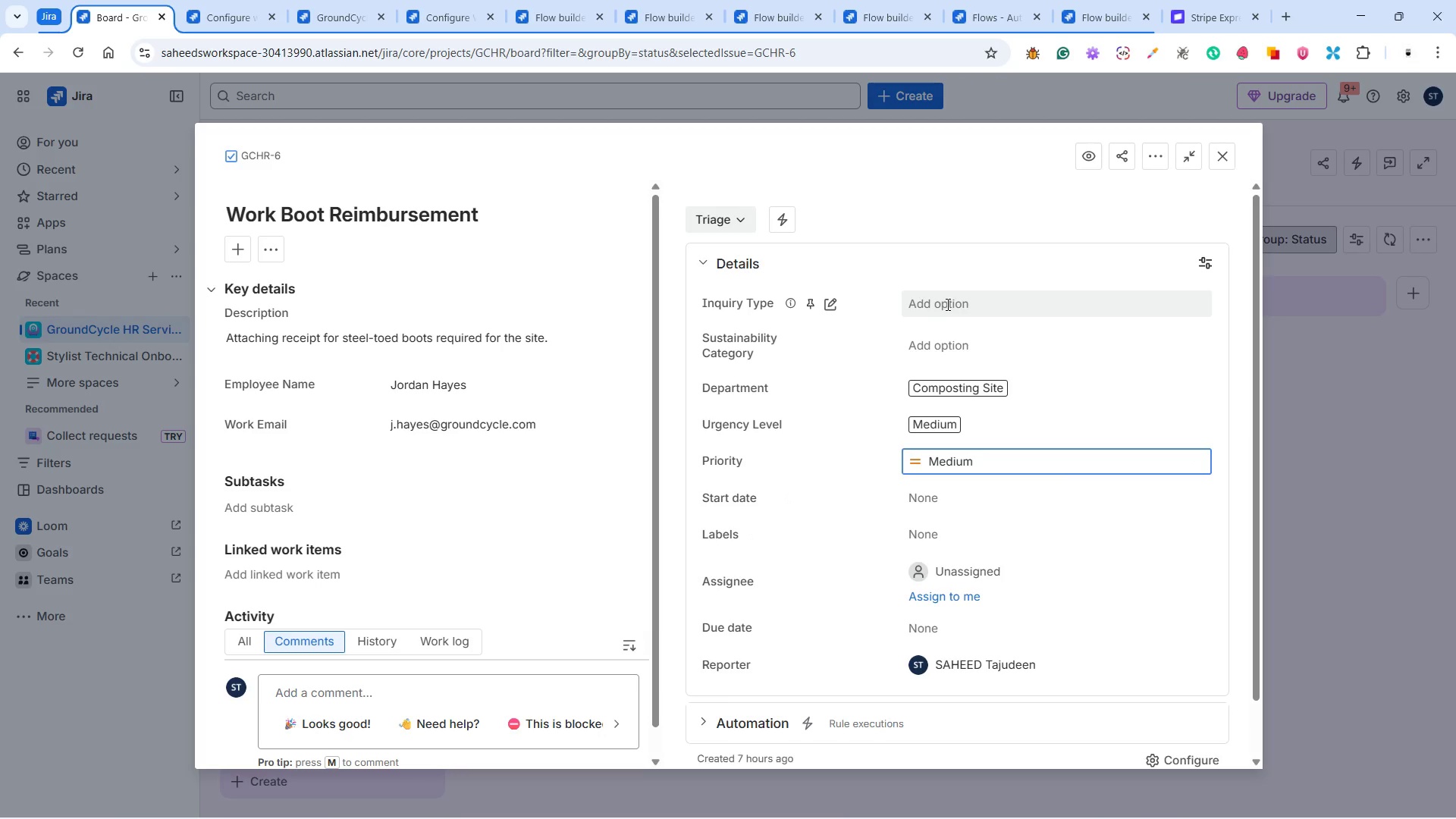 
left_click([945, 304])
 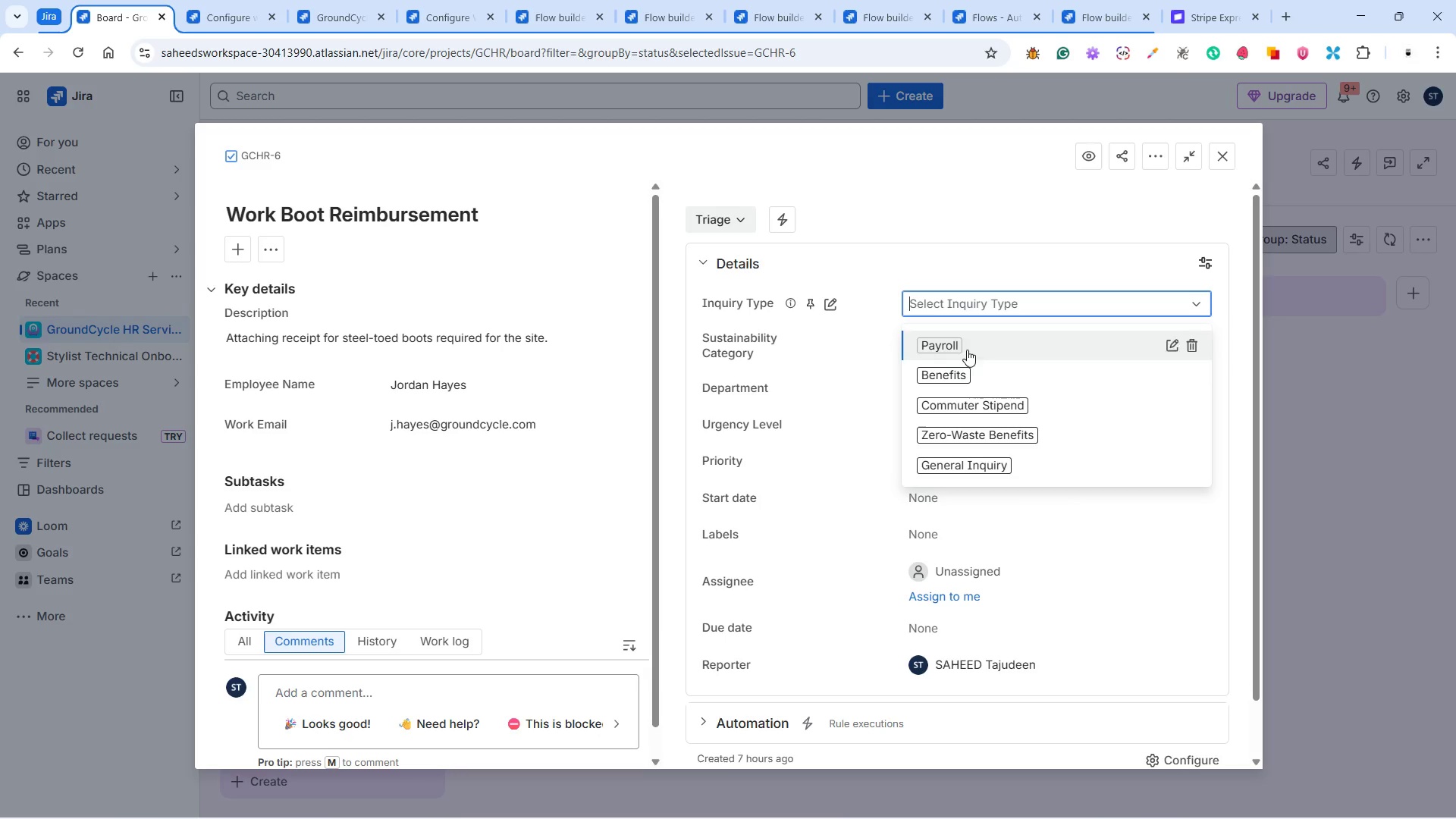 
left_click([959, 378])
 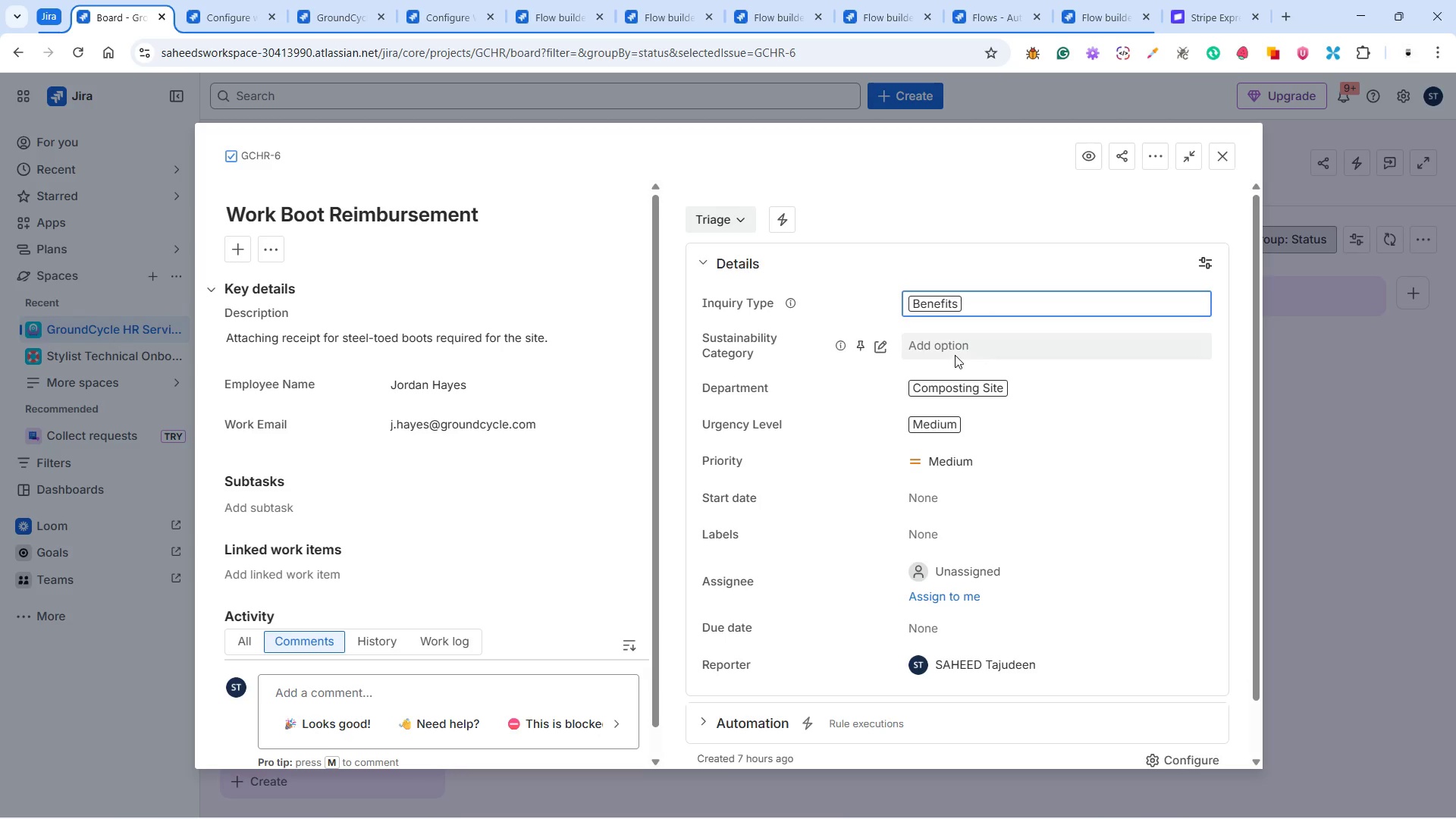 
left_click([955, 353])
 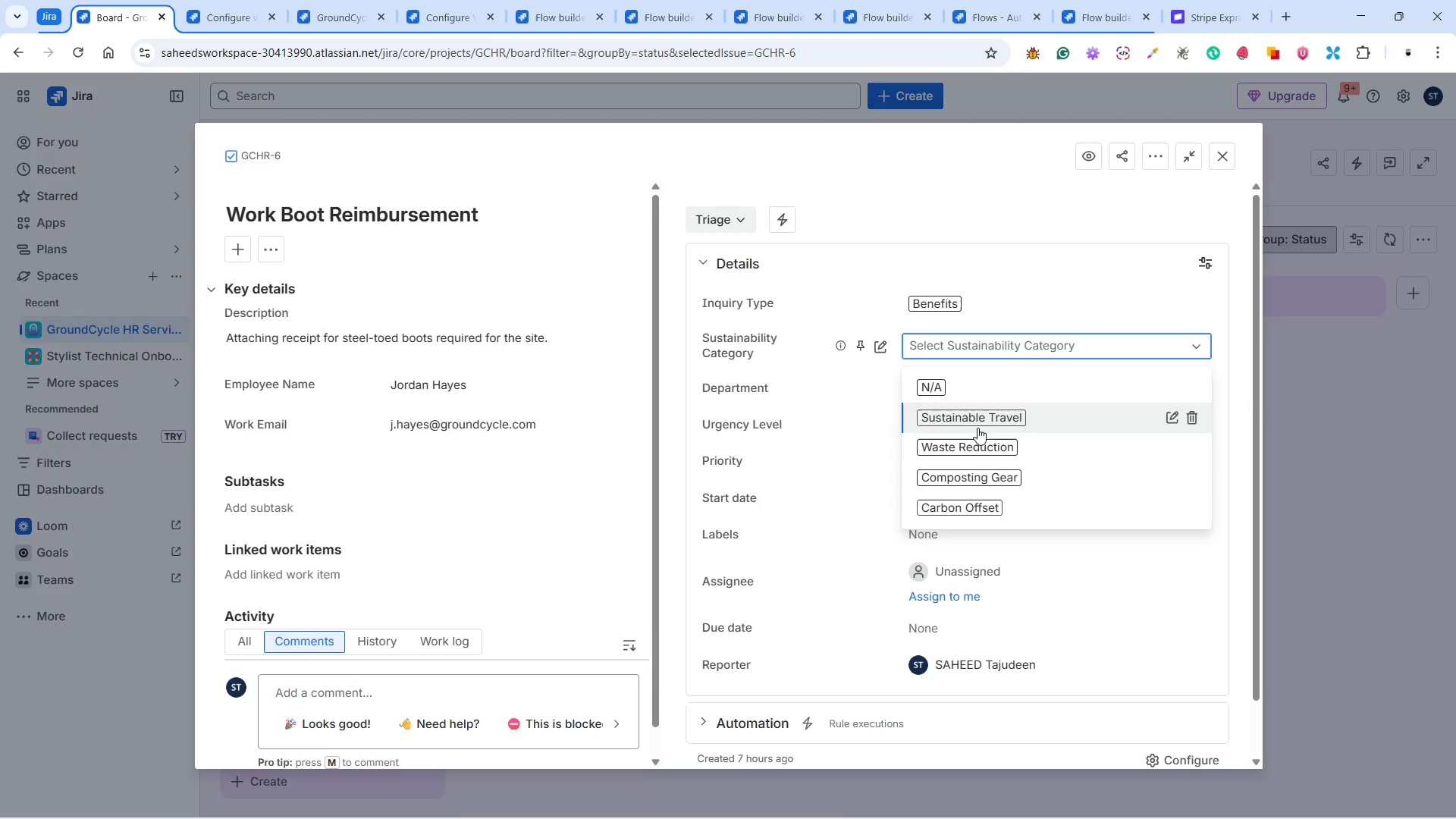 
mouse_move([971, 460])
 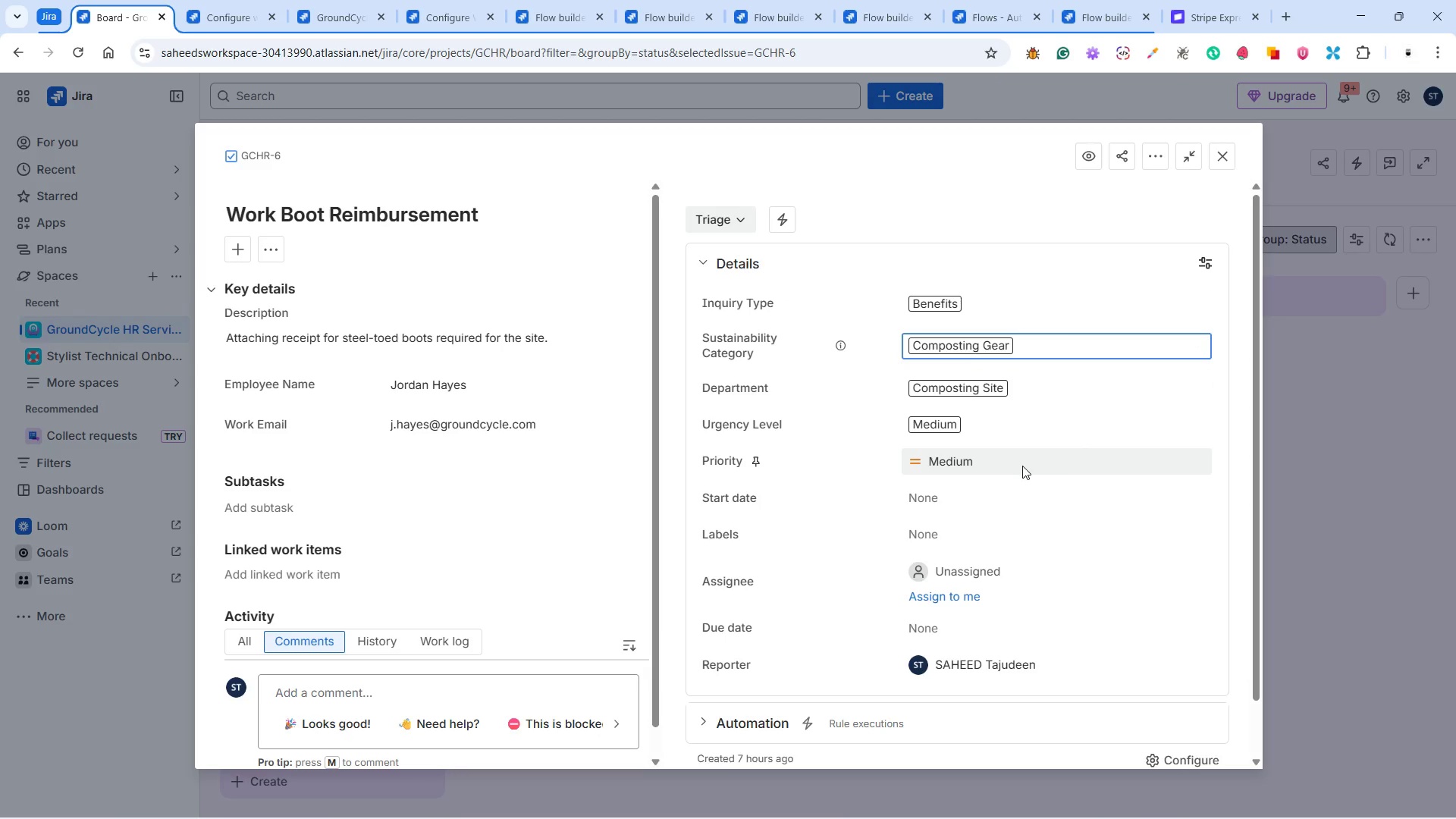 
scroll: coordinate [1022, 466], scroll_direction: down, amount: 2.0
 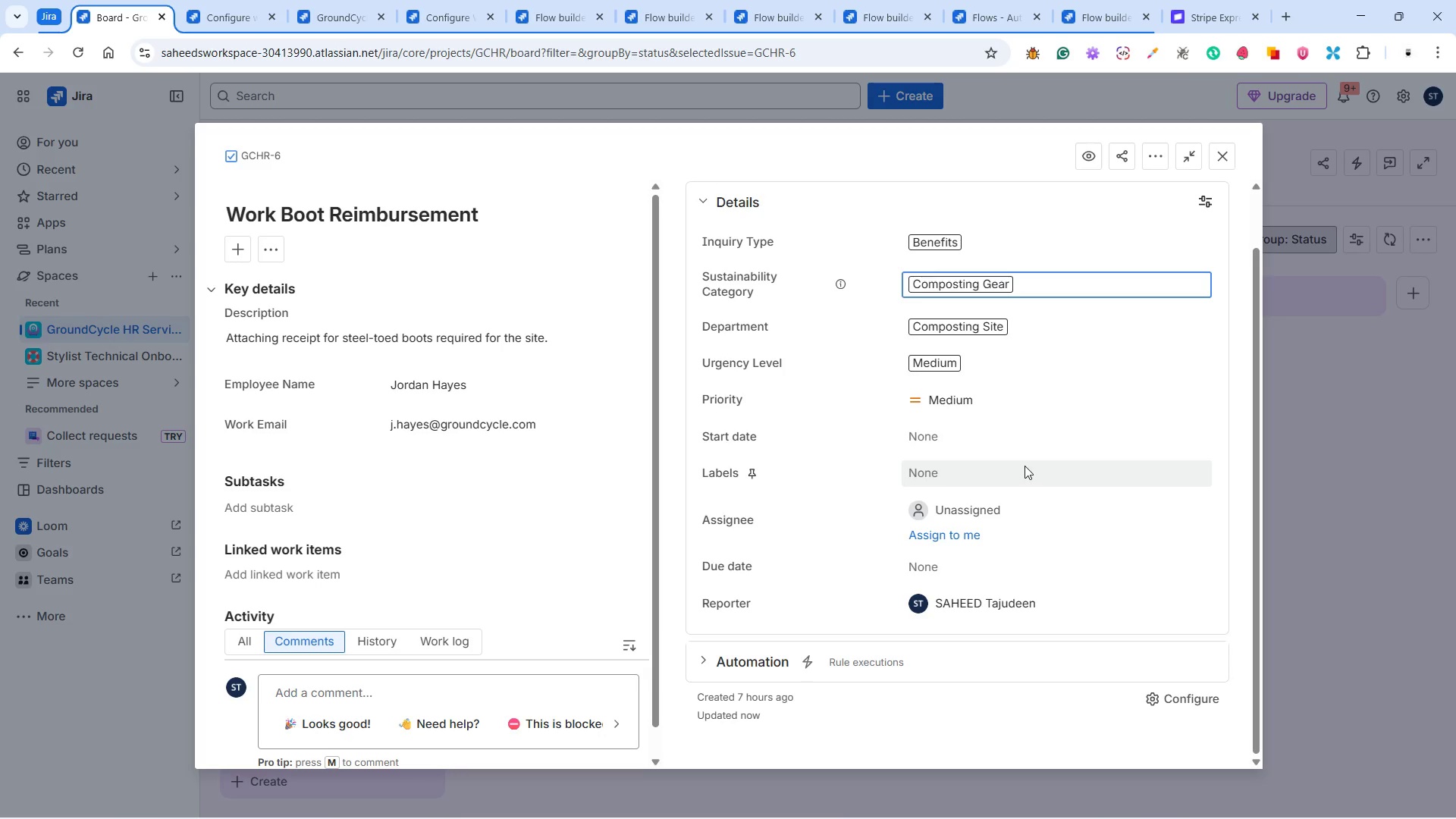 
wait(10.94)
 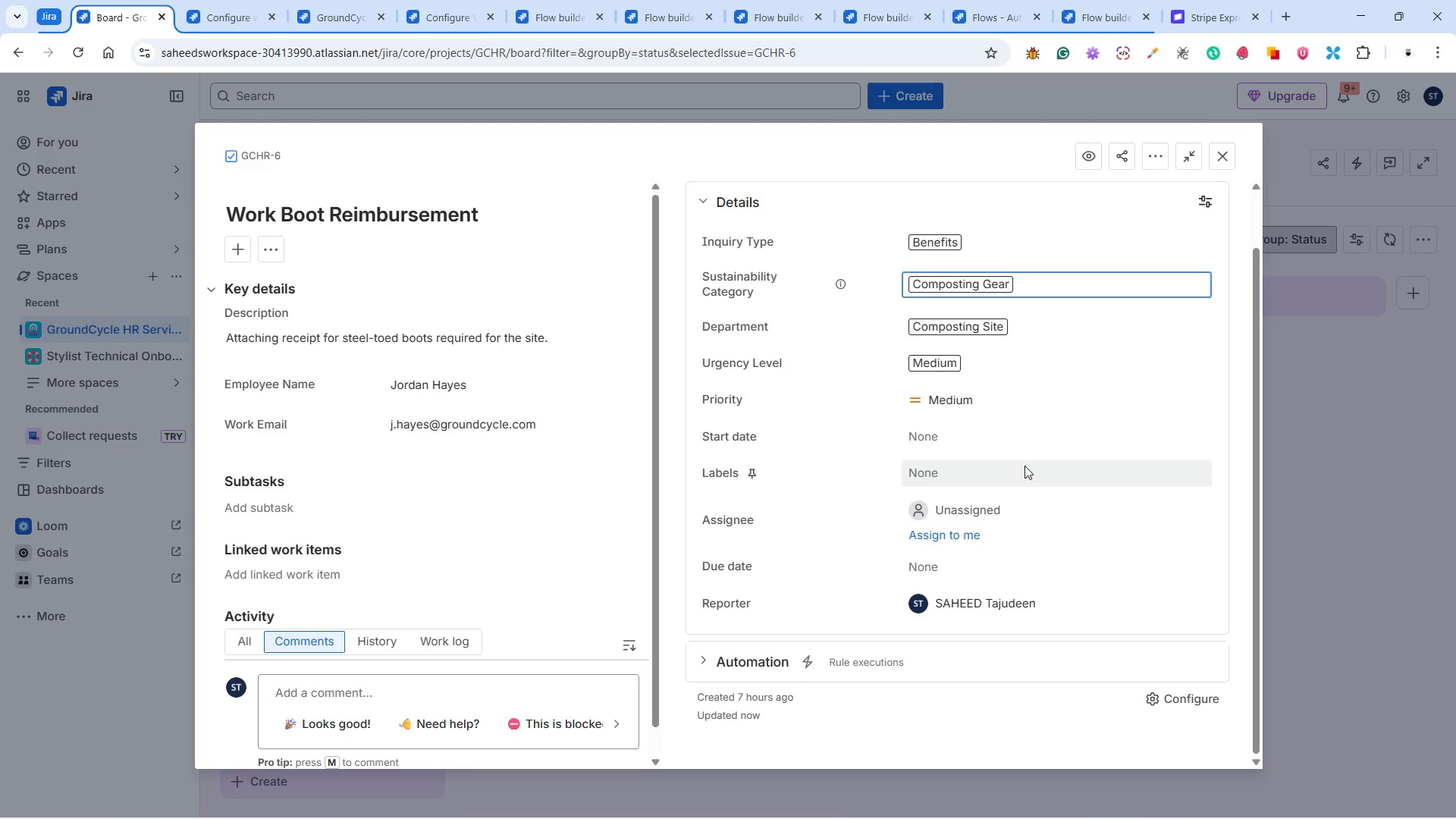 
left_click([959, 438])
 